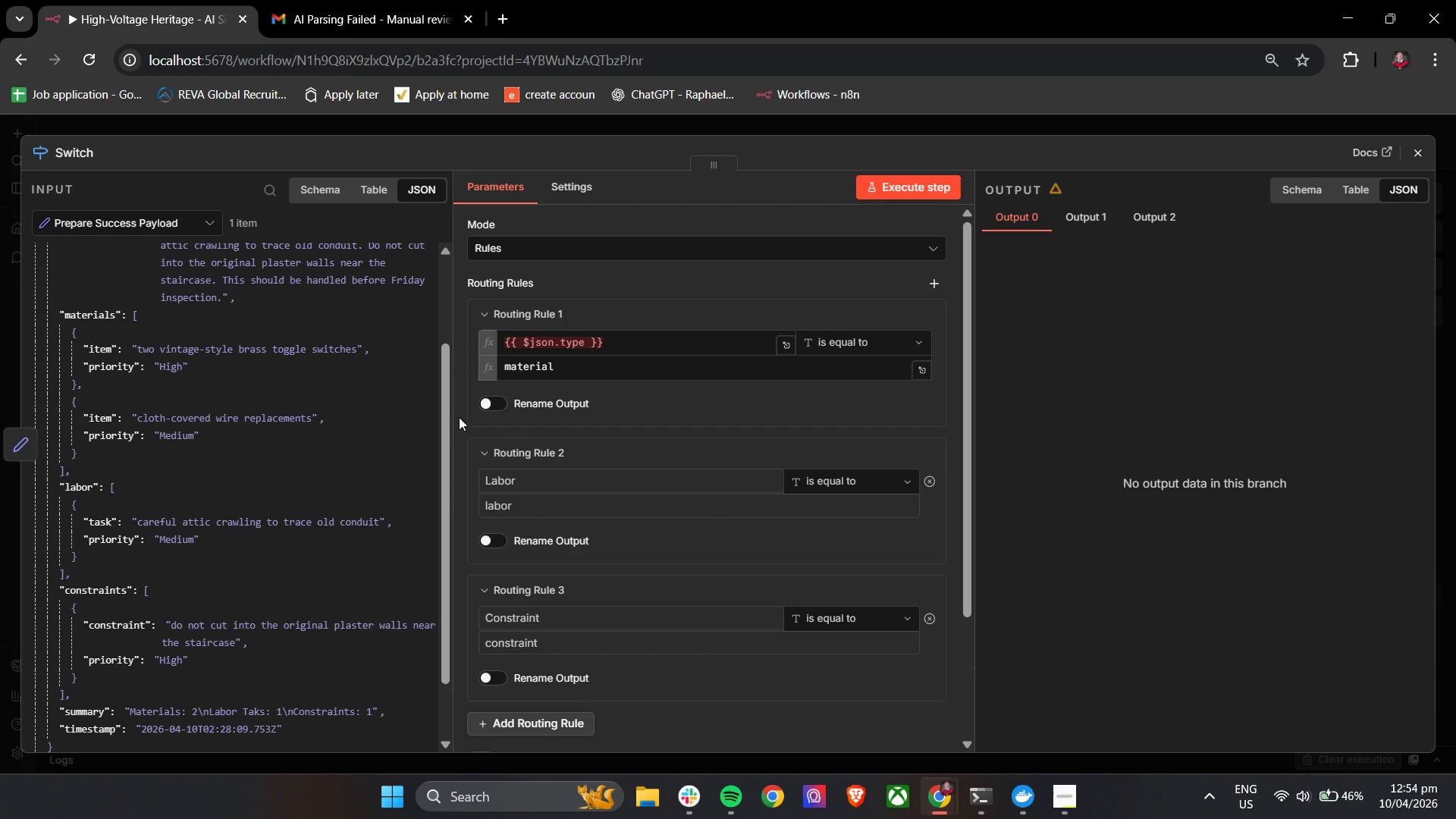 
left_click([1405, 155])
 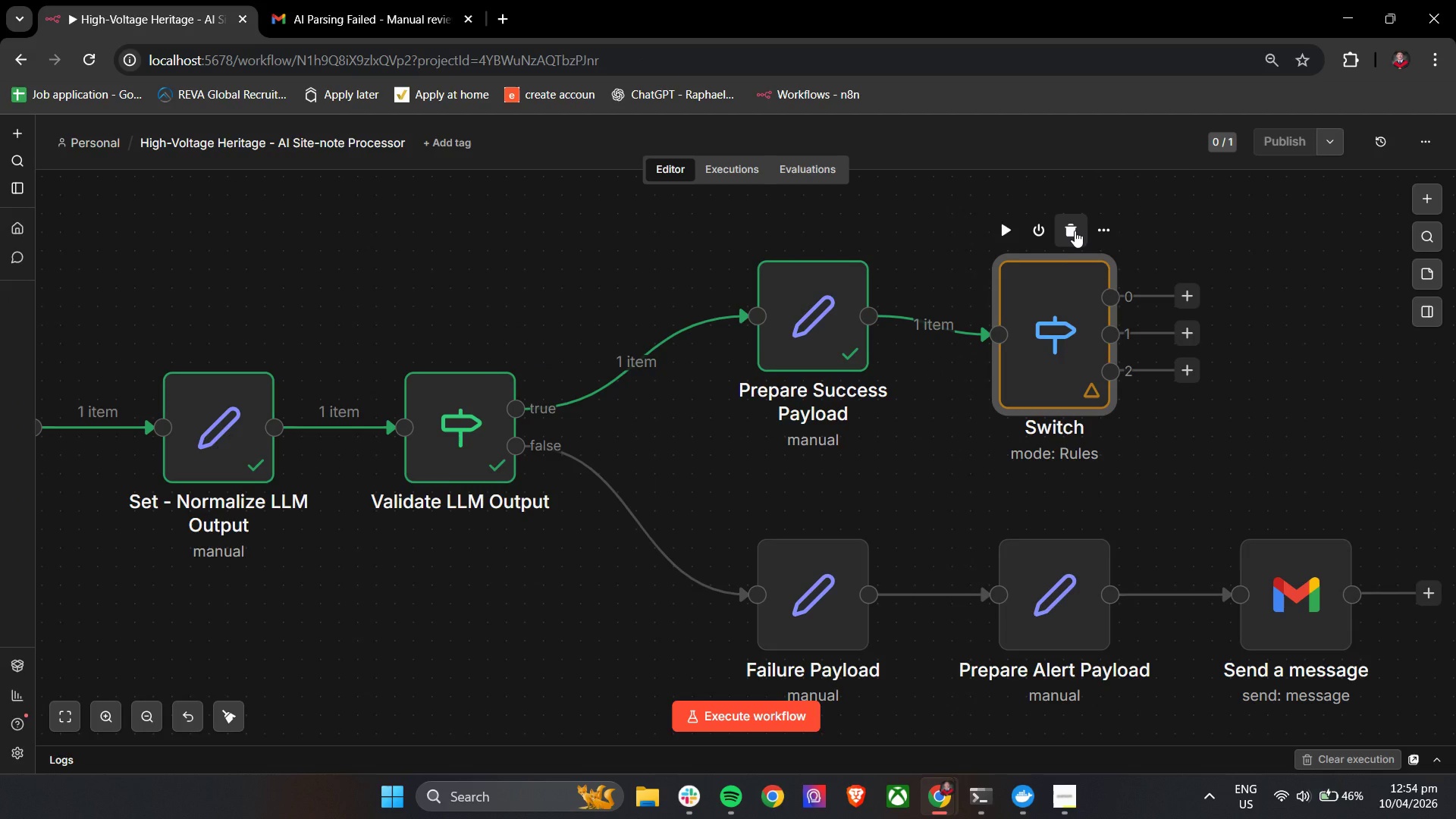 
left_click([1075, 231])
 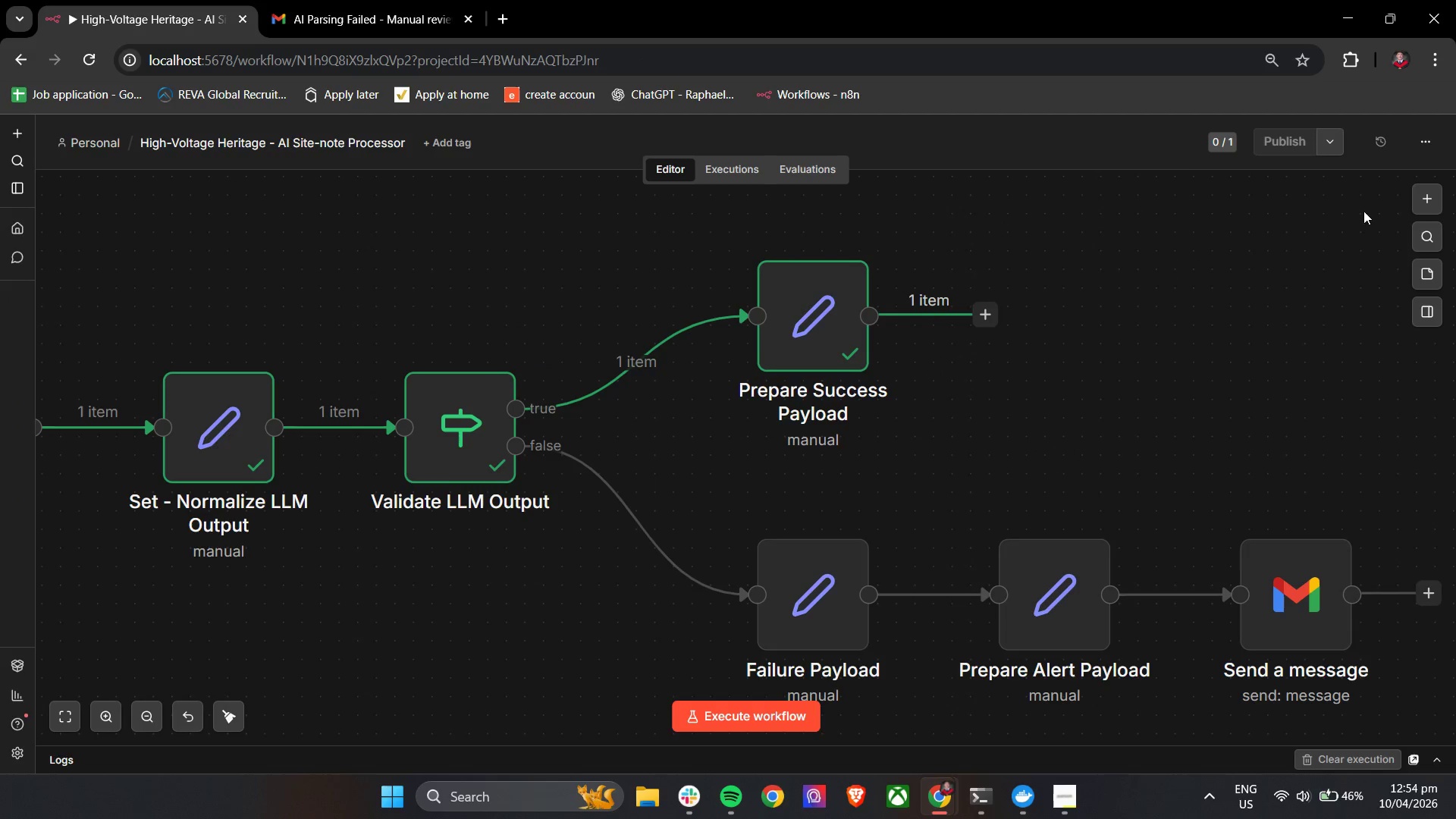 
left_click([1426, 198])
 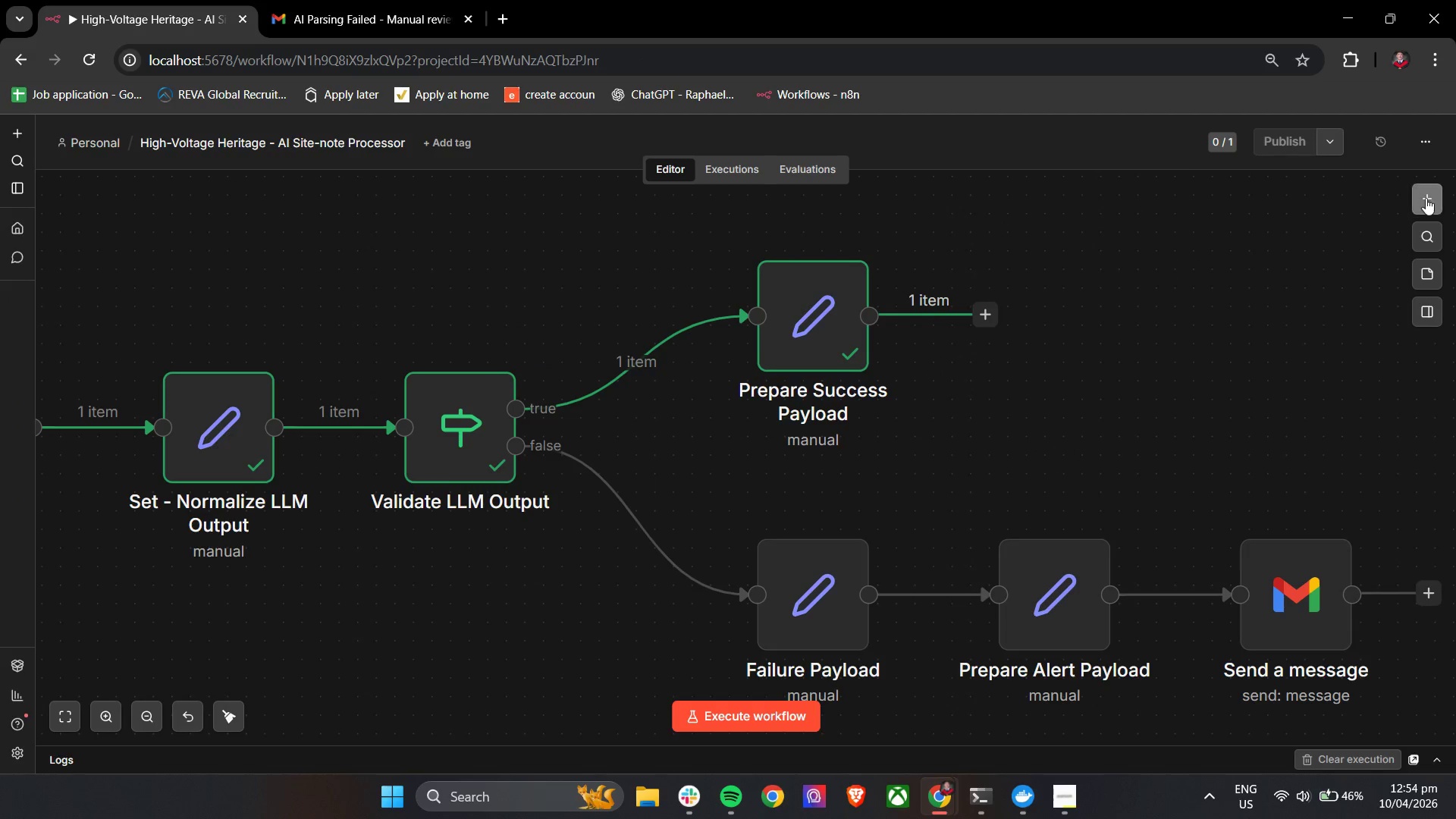 
type(spli)
 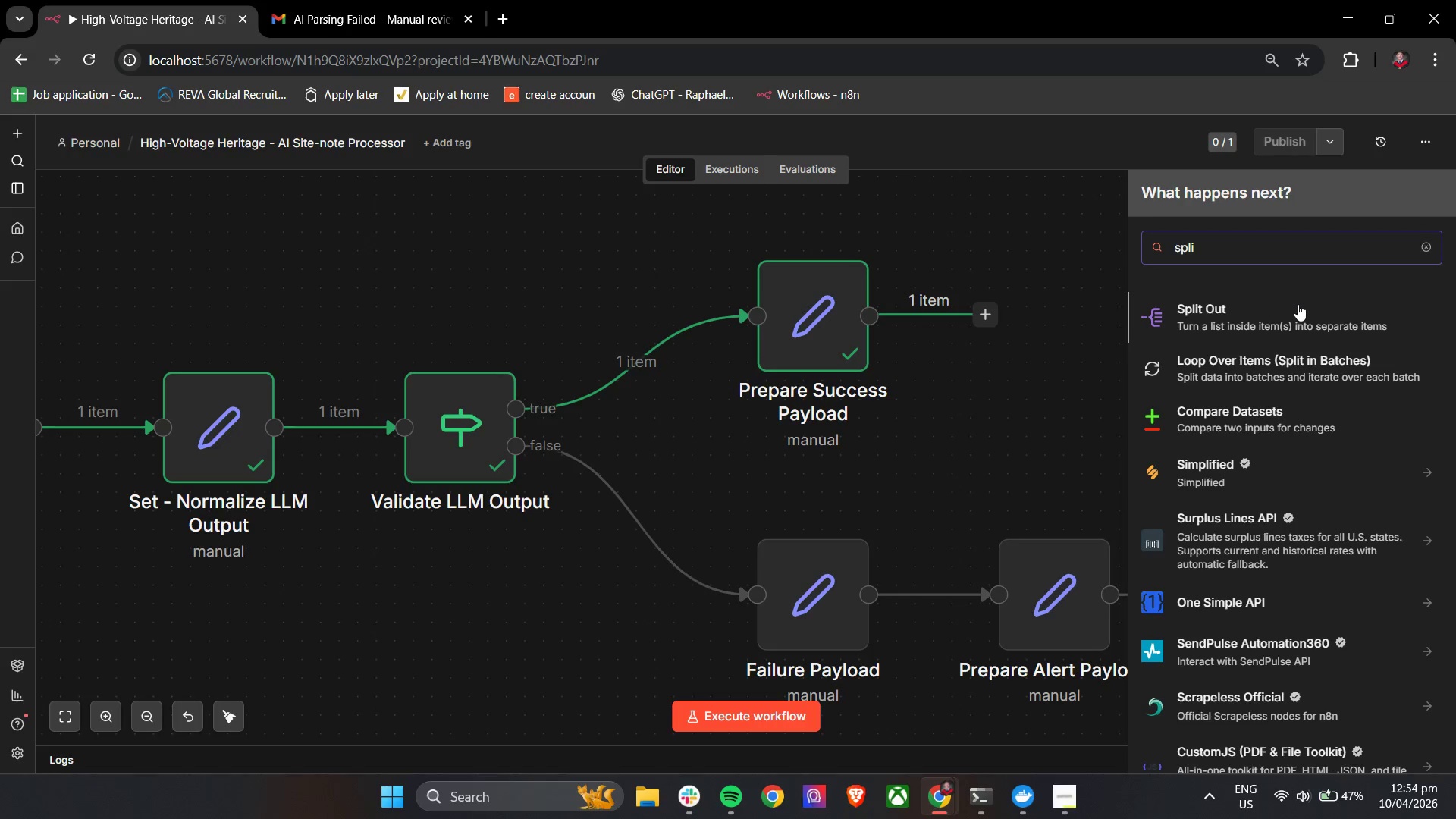 
left_click([1298, 304])
 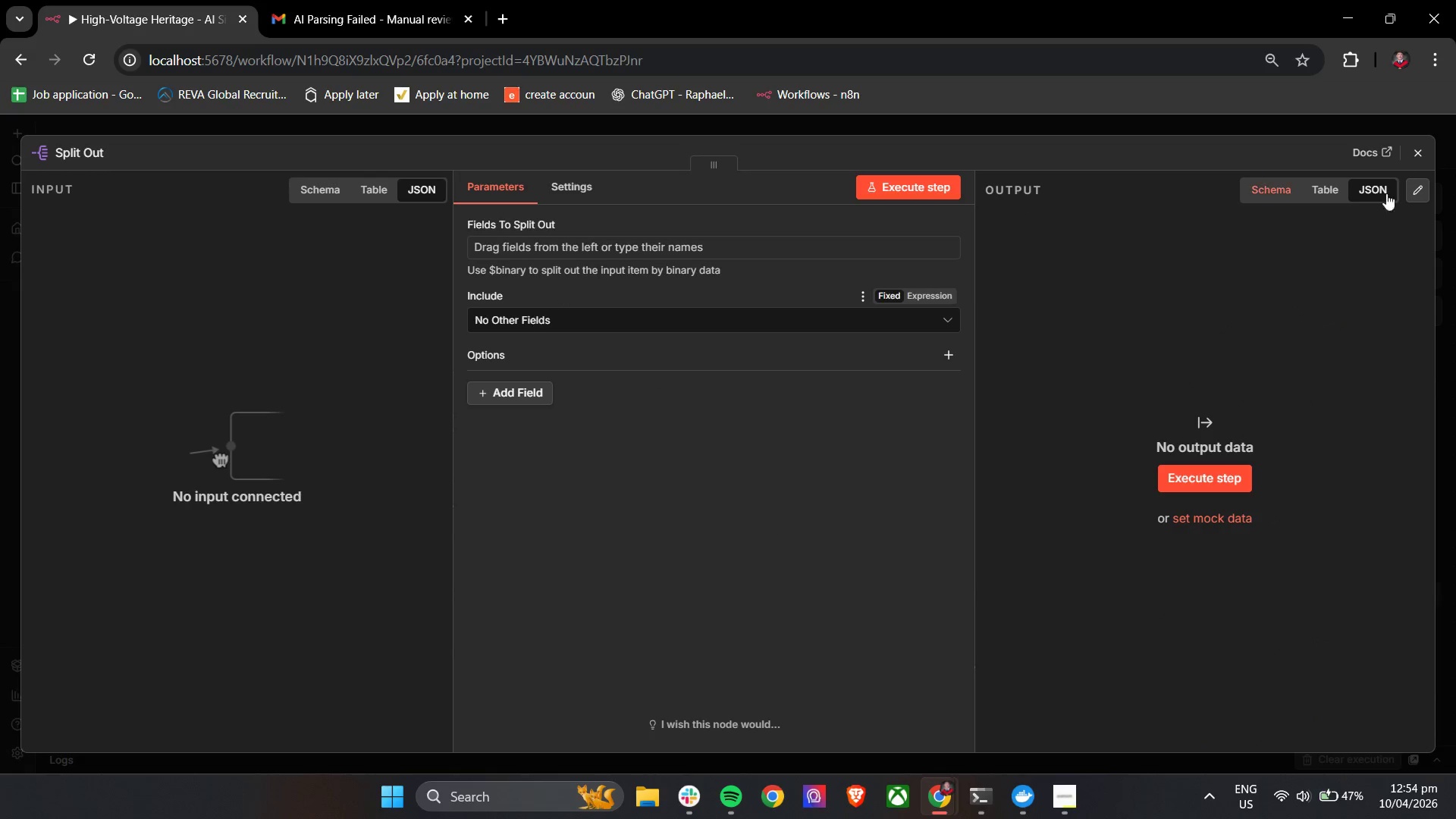 
left_click([1417, 150])
 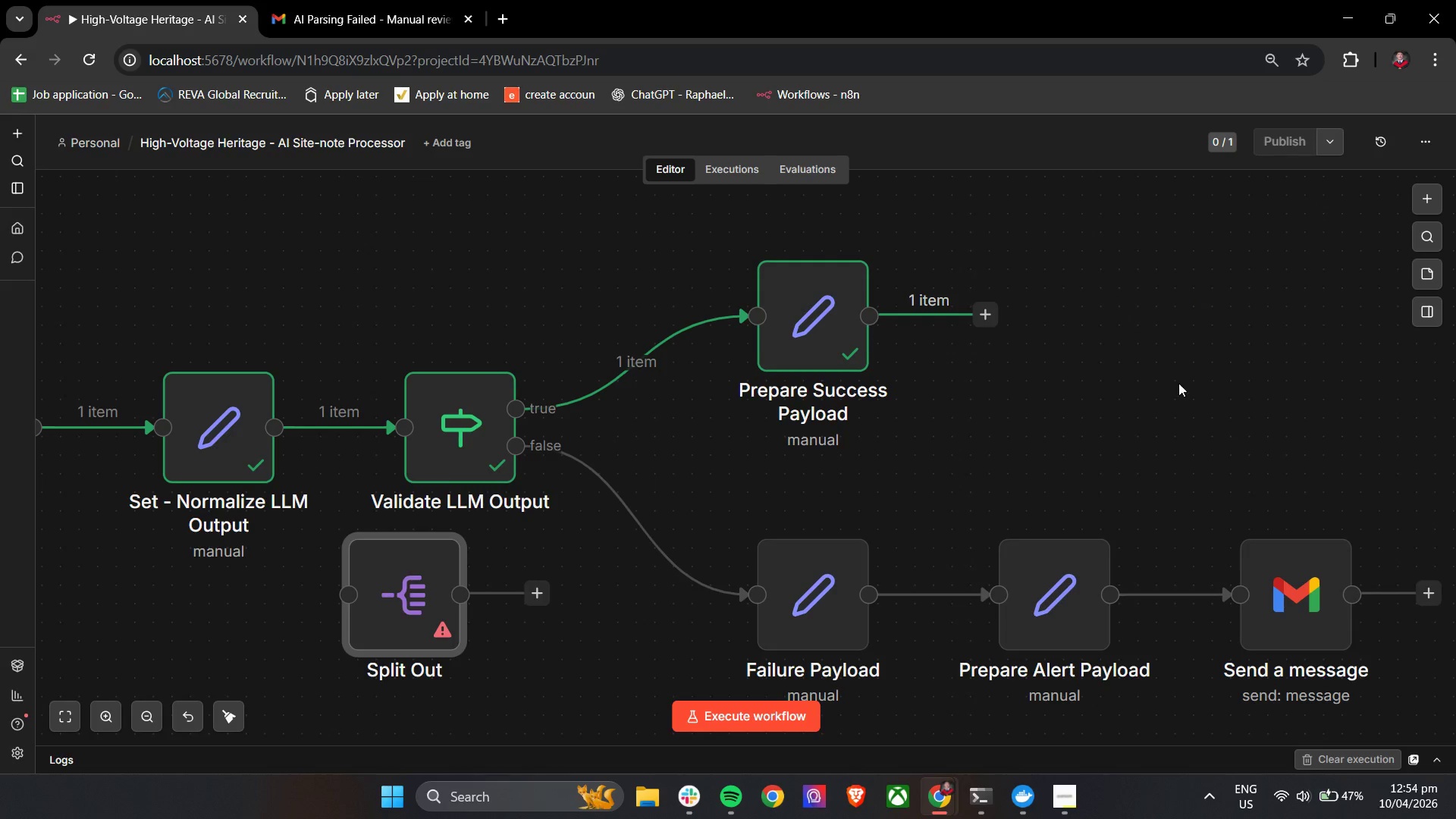 
hold_key(key=ControlLeft, duration=0.44)
scroll: coordinate [1226, 393], scroll_direction: down, amount: 3.0
 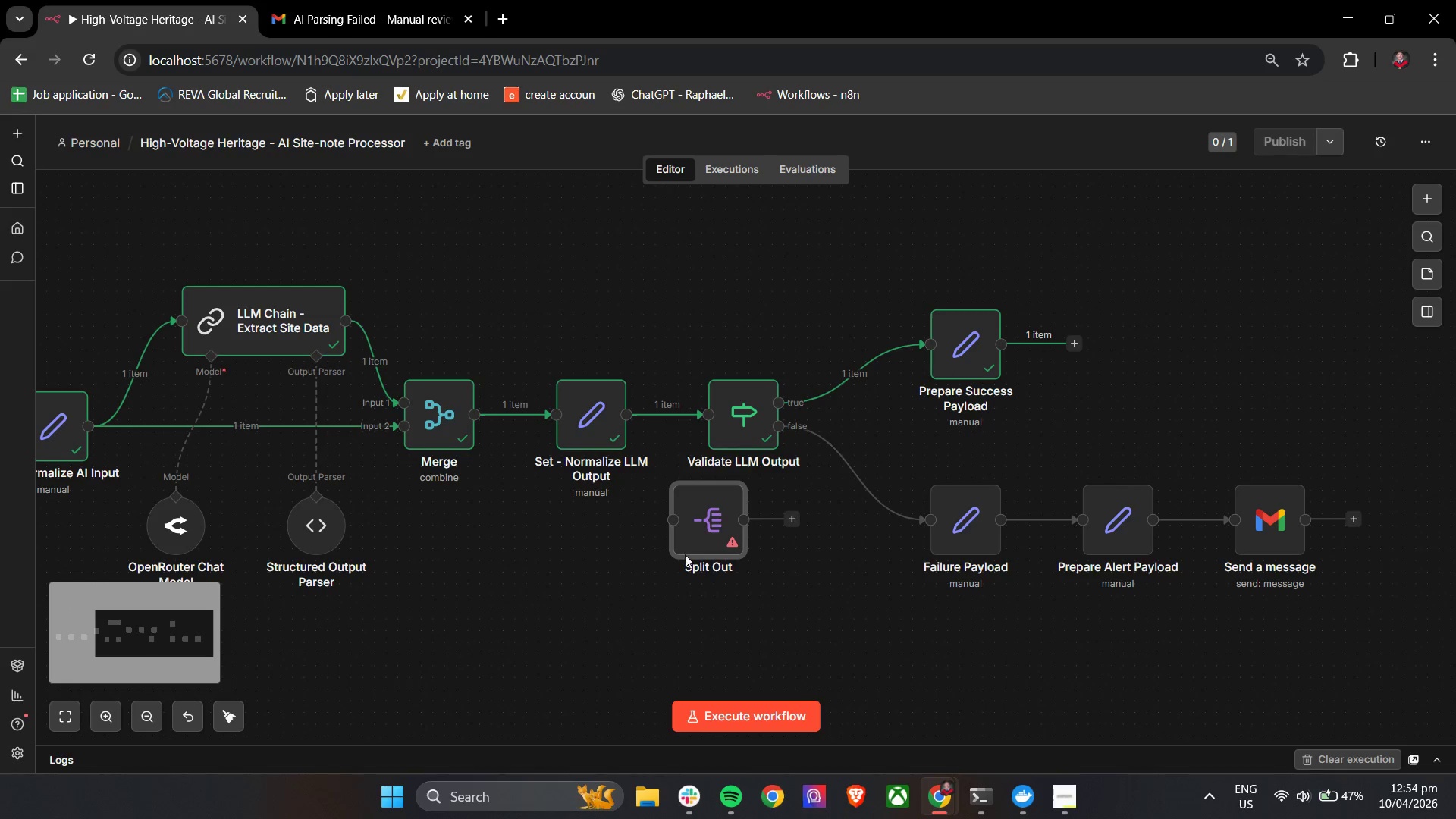 
left_click_drag(start_coordinate=[699, 532], to_coordinate=[1131, 368])
 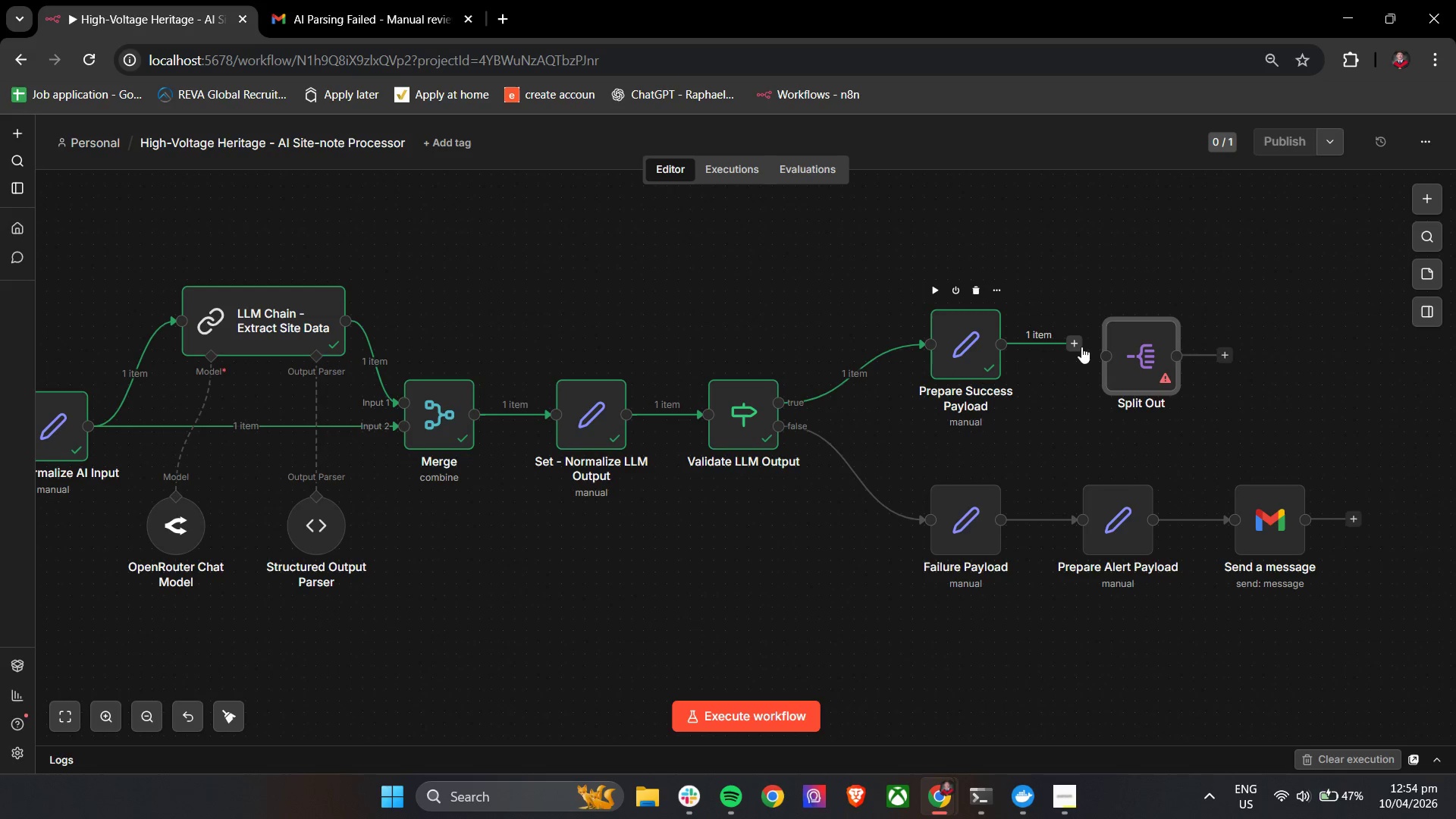 
left_click_drag(start_coordinate=[1077, 344], to_coordinate=[1109, 353])
 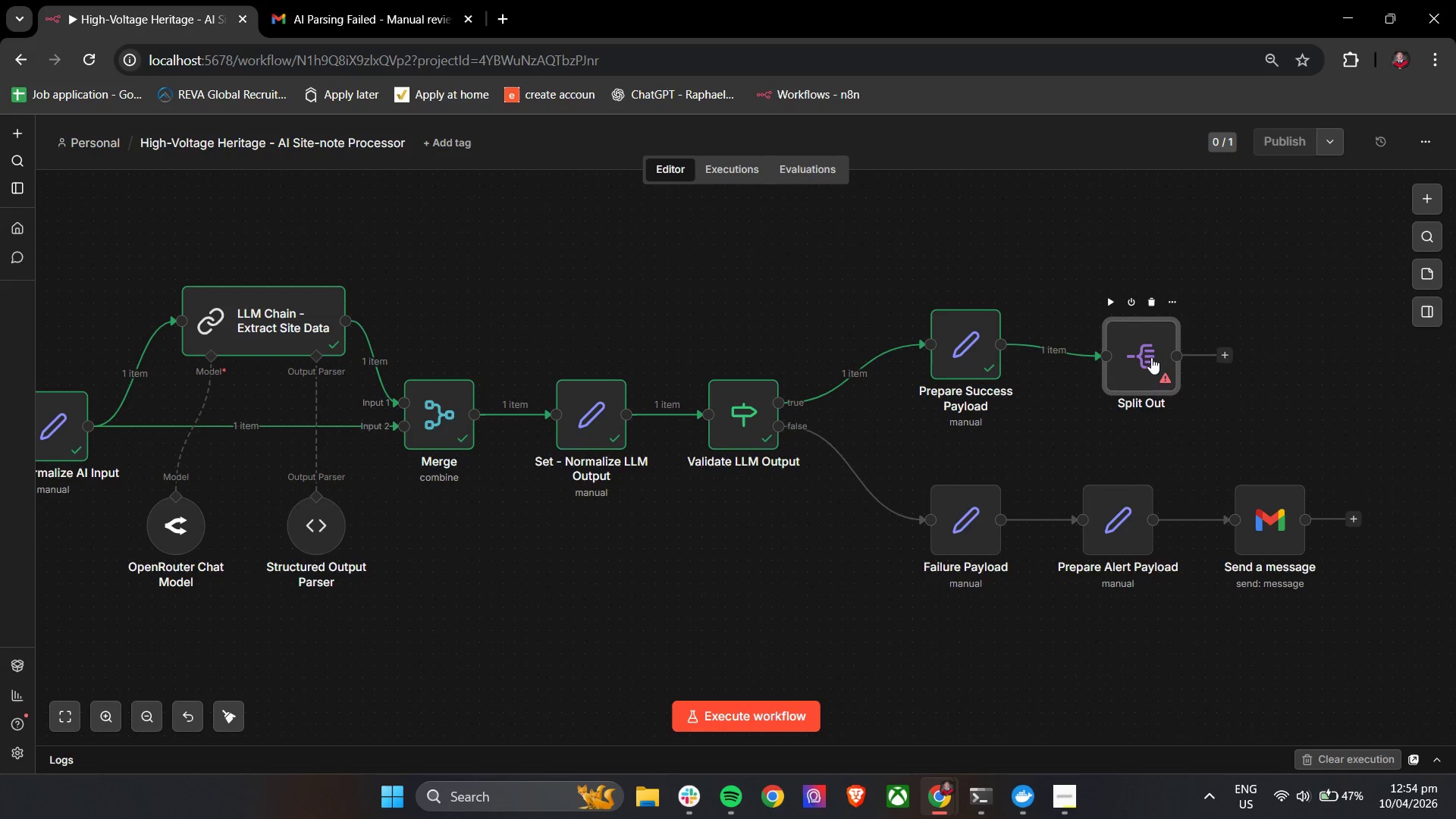 
left_click_drag(start_coordinate=[1151, 356], to_coordinate=[1149, 340])
 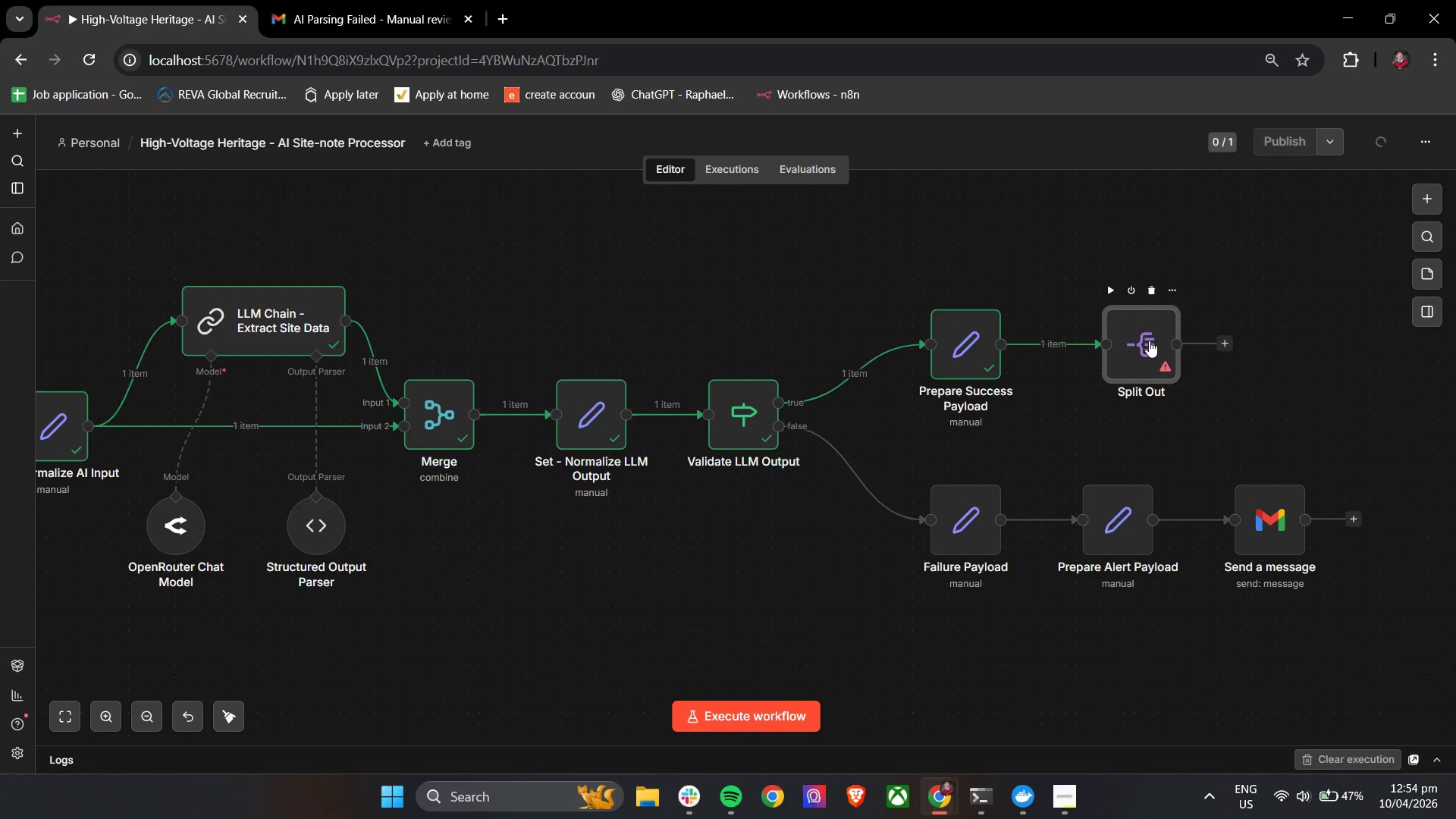 
double_click([1149, 340])
 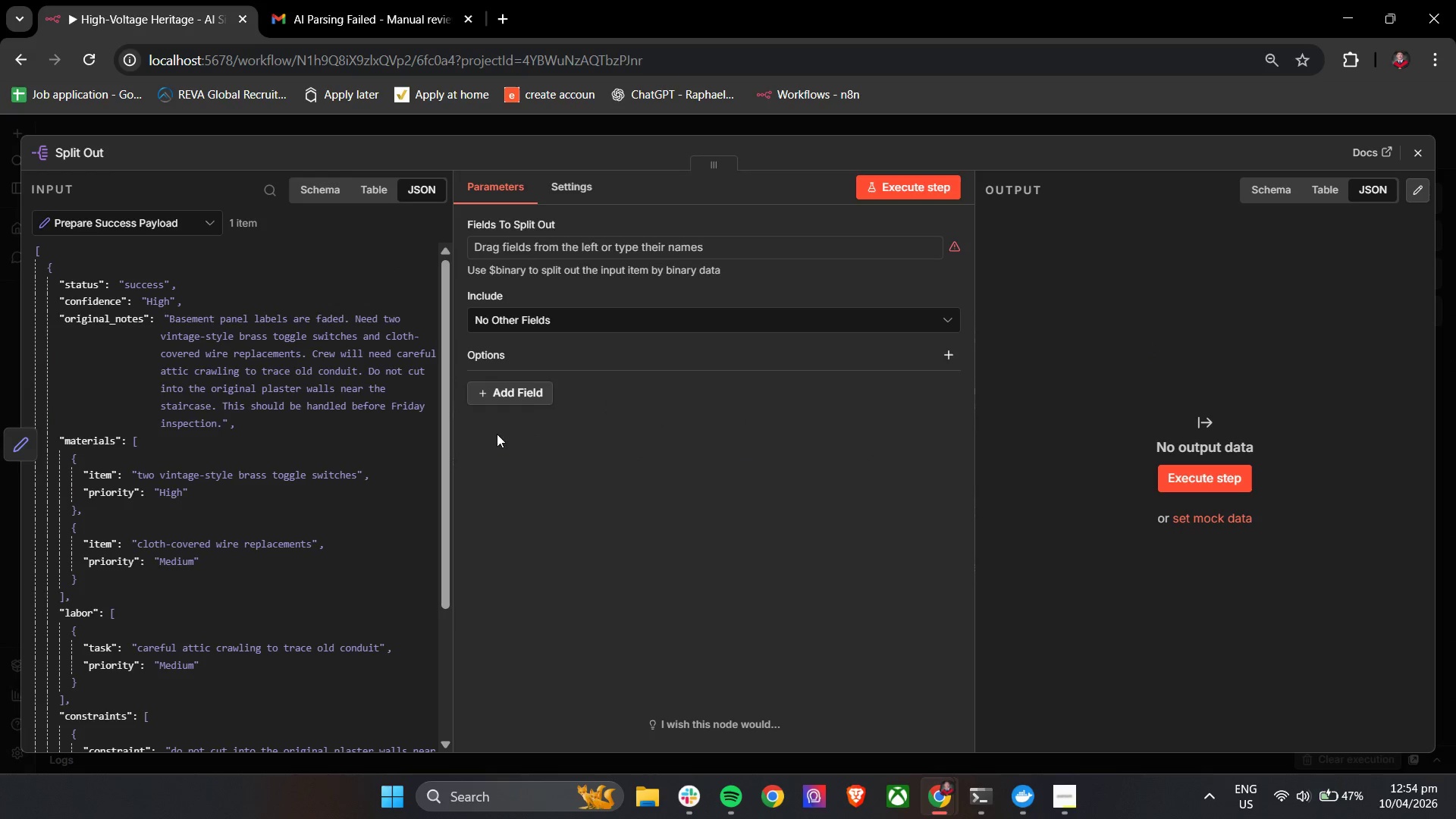 
left_click([585, 316])
 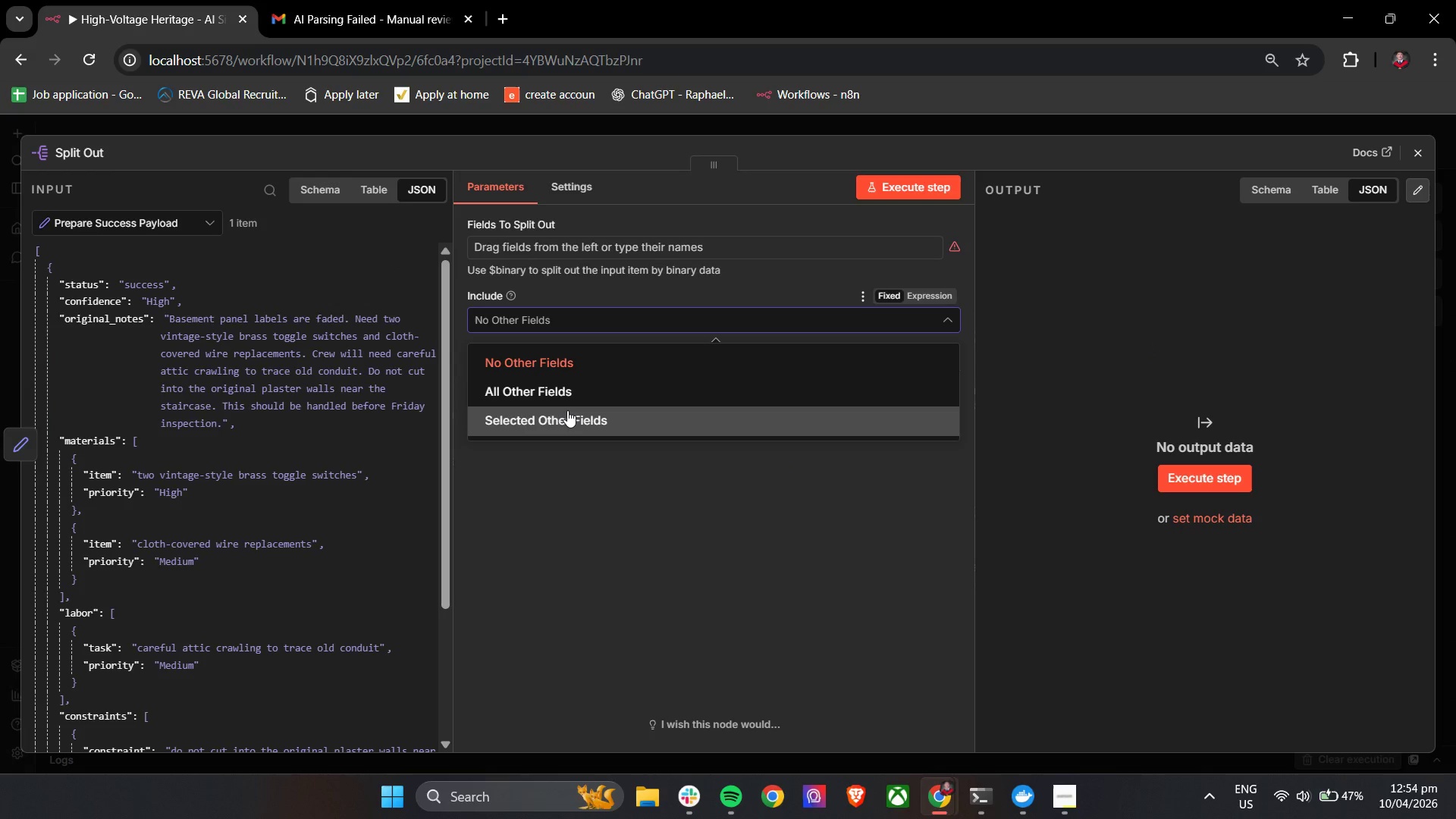 
wait(7.7)
 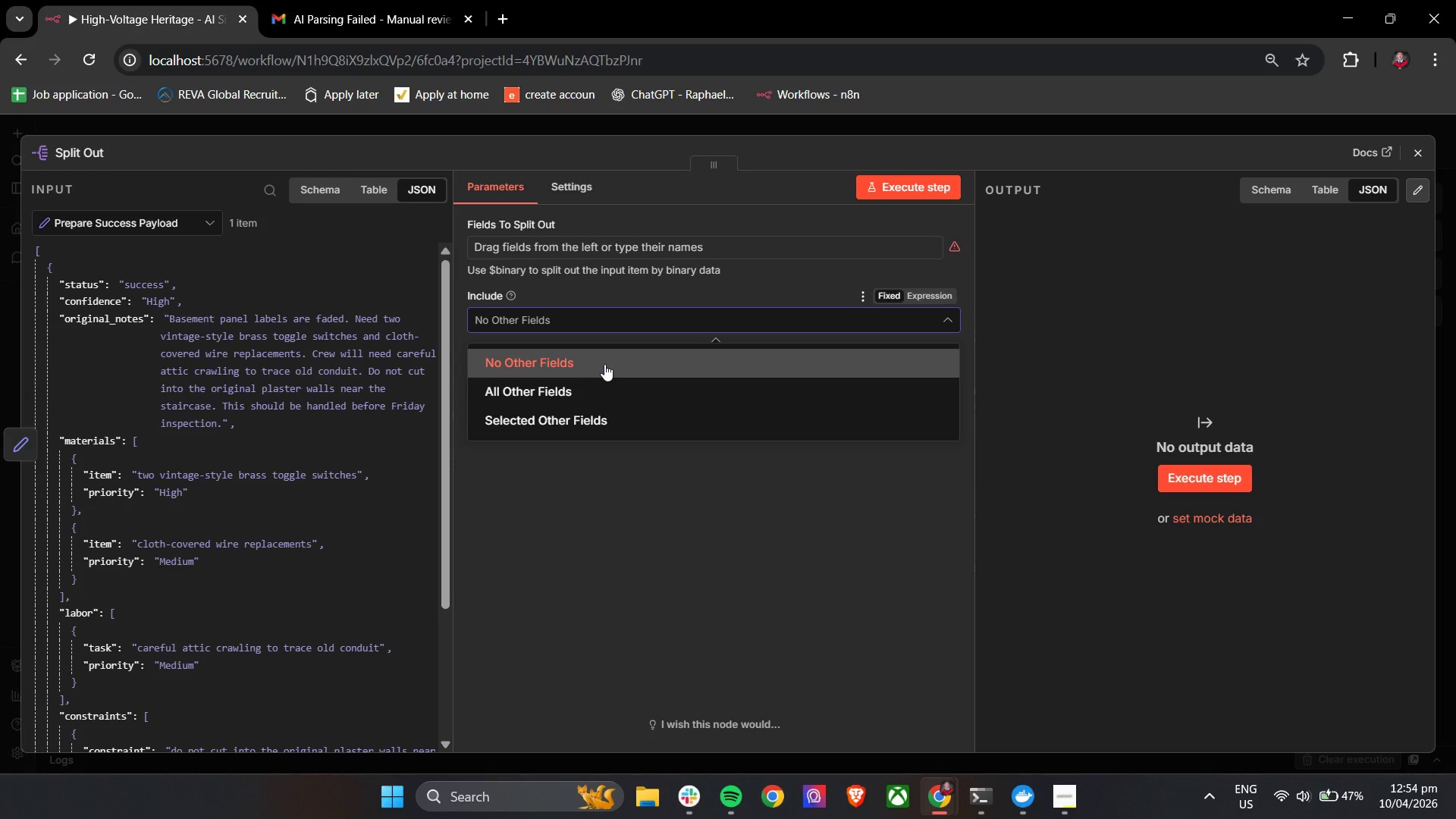 
left_click([584, 419])
 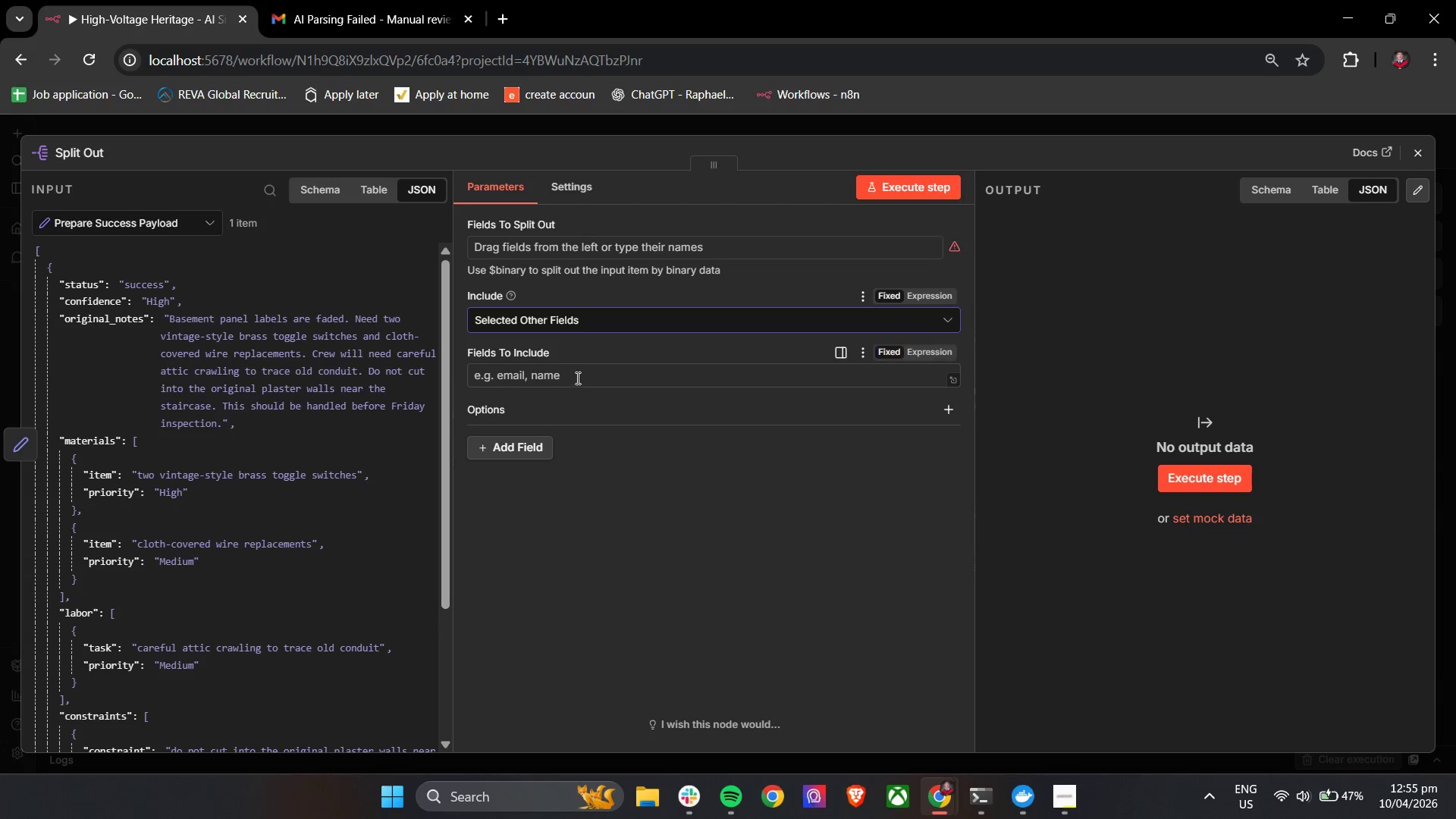 
left_click([583, 333])
 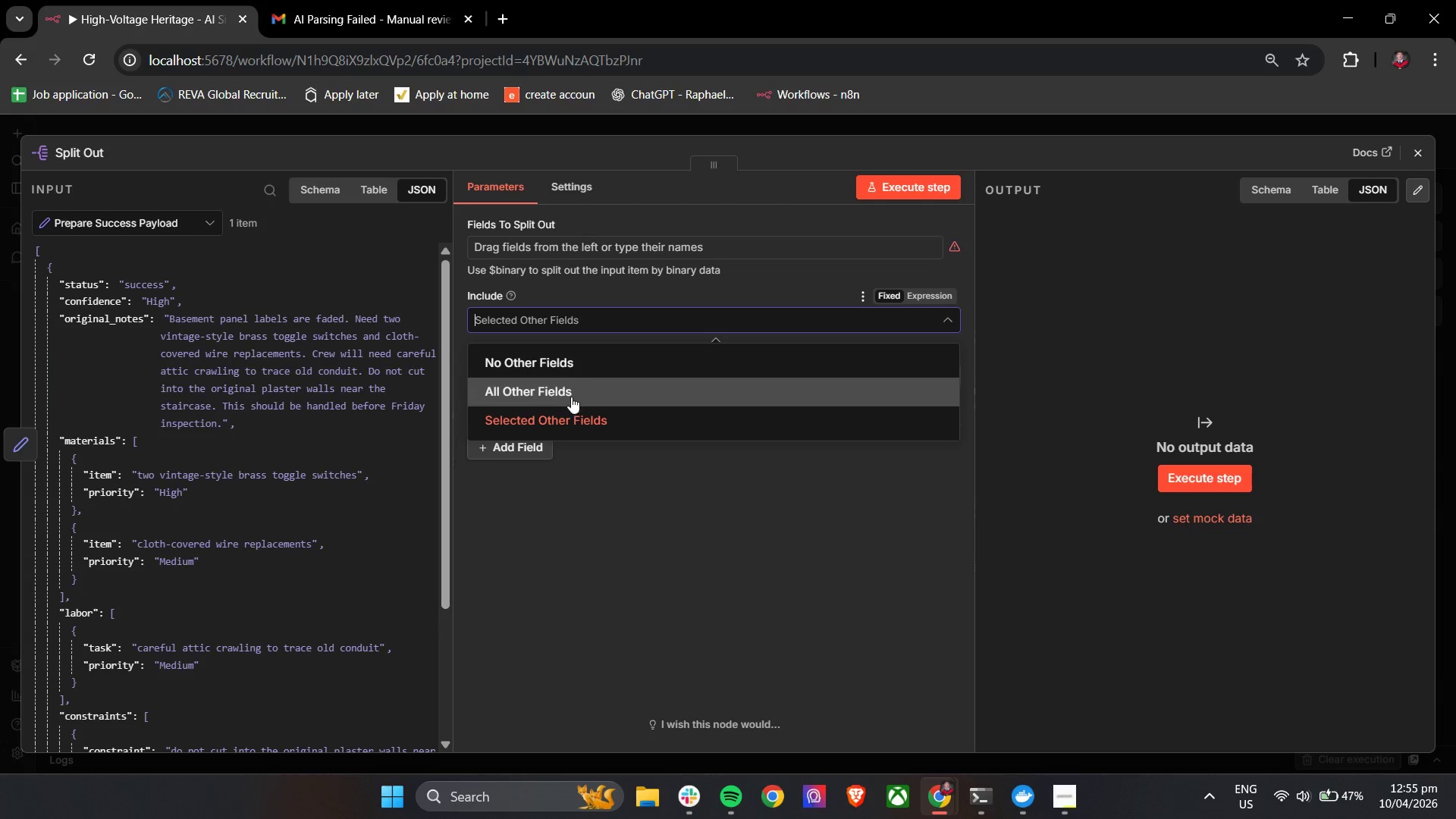 
left_click([570, 397])
 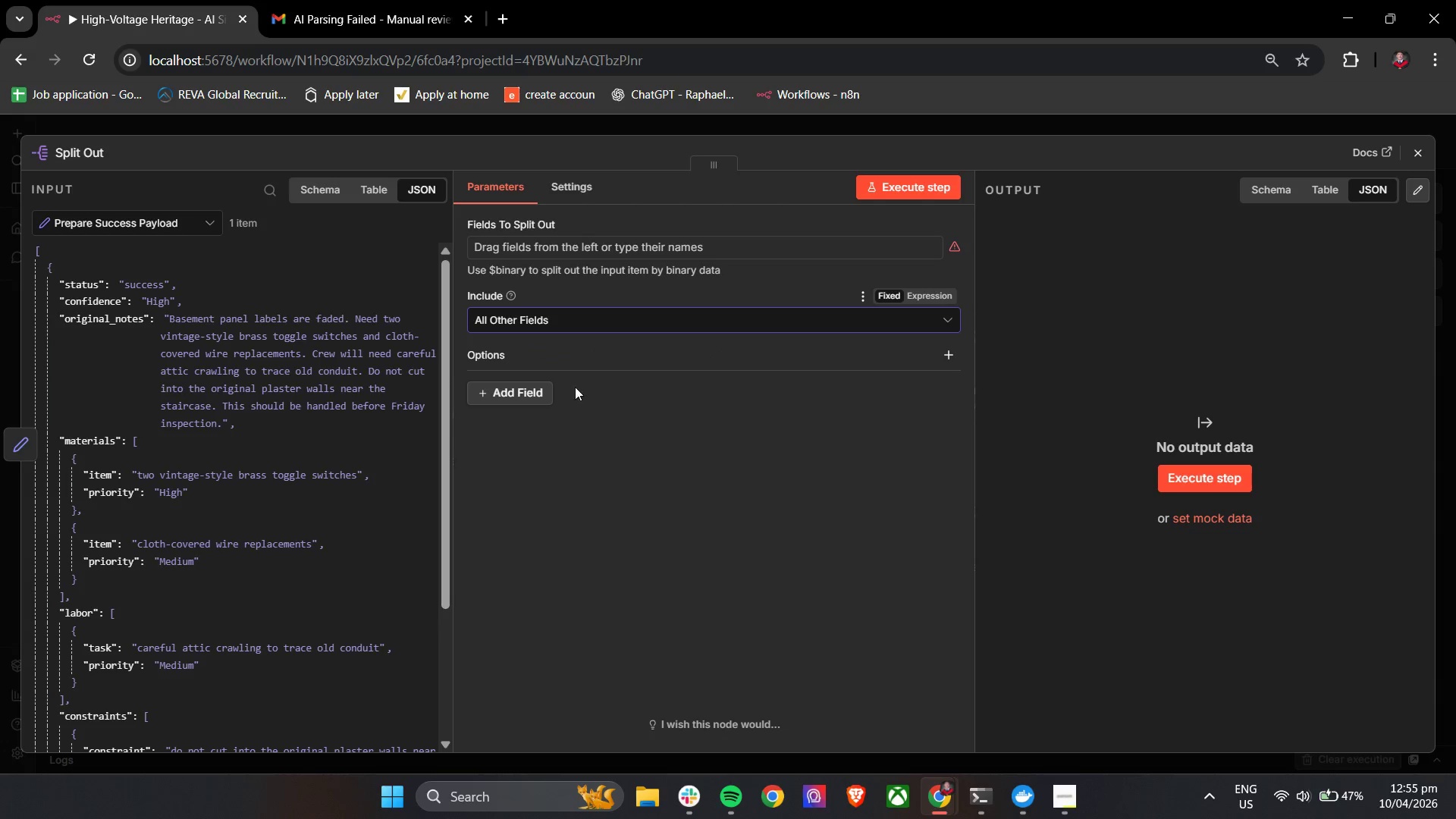 
left_click([578, 328])
 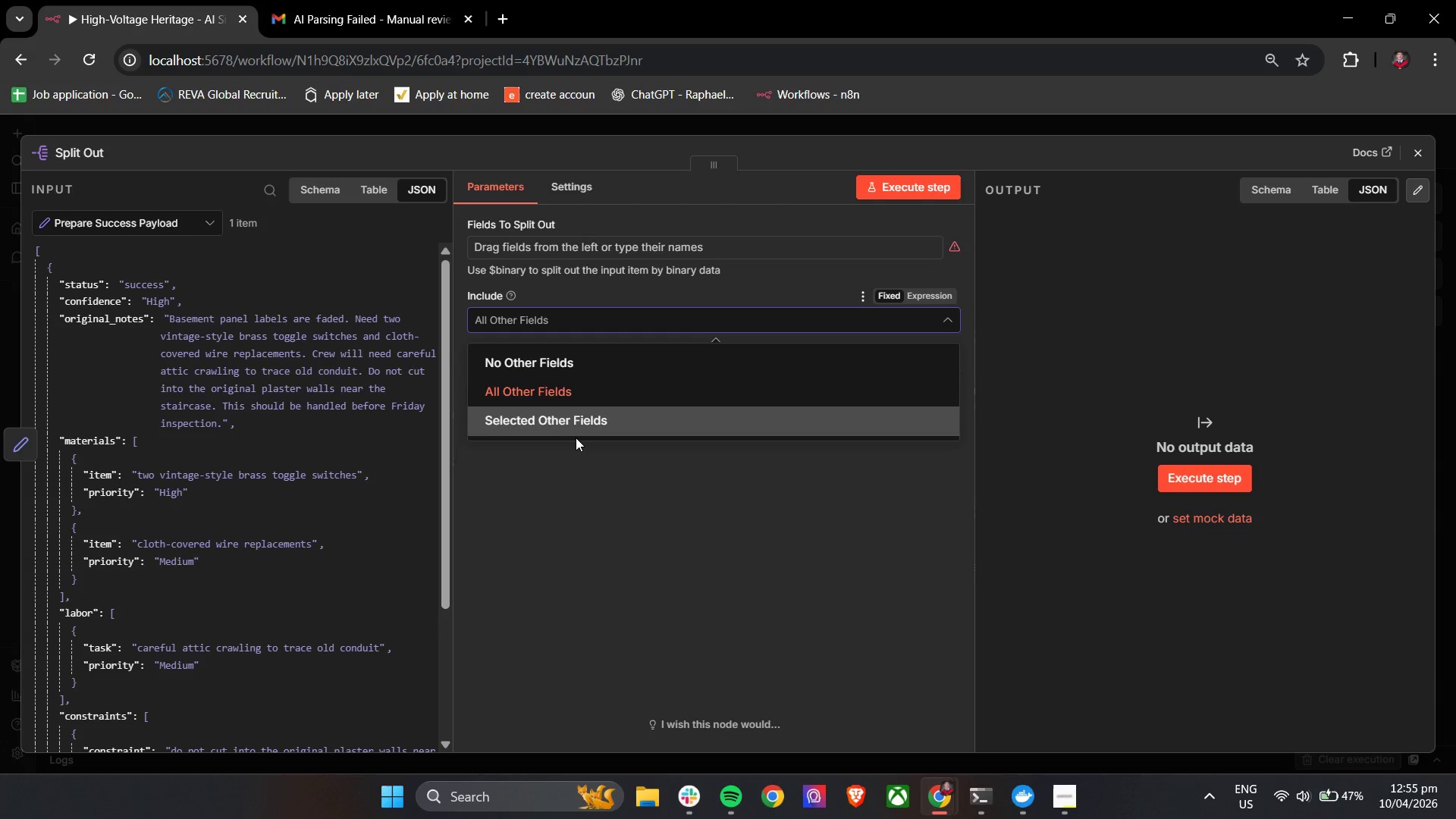 
left_click([576, 438])
 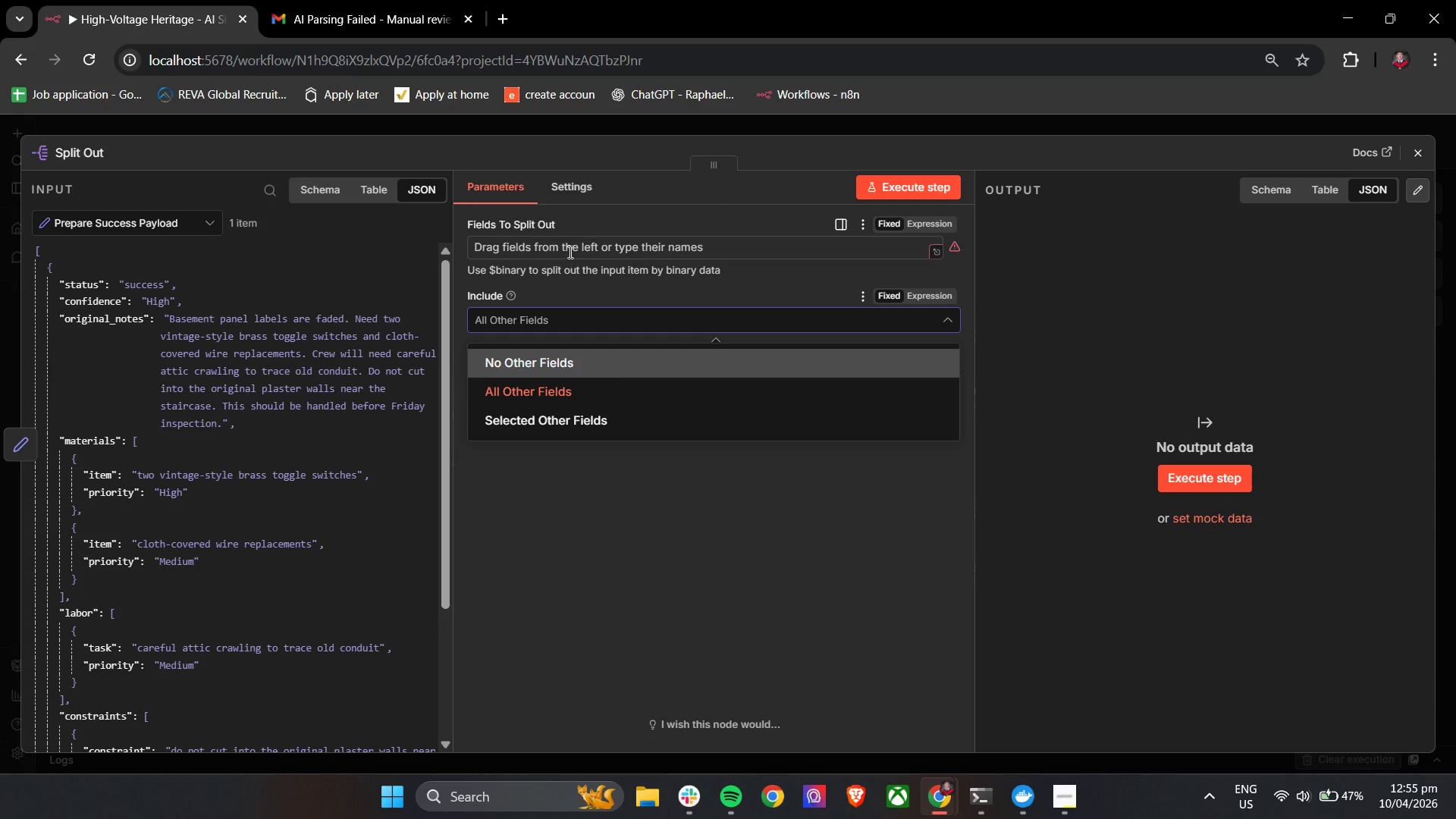 
left_click([569, 252])
 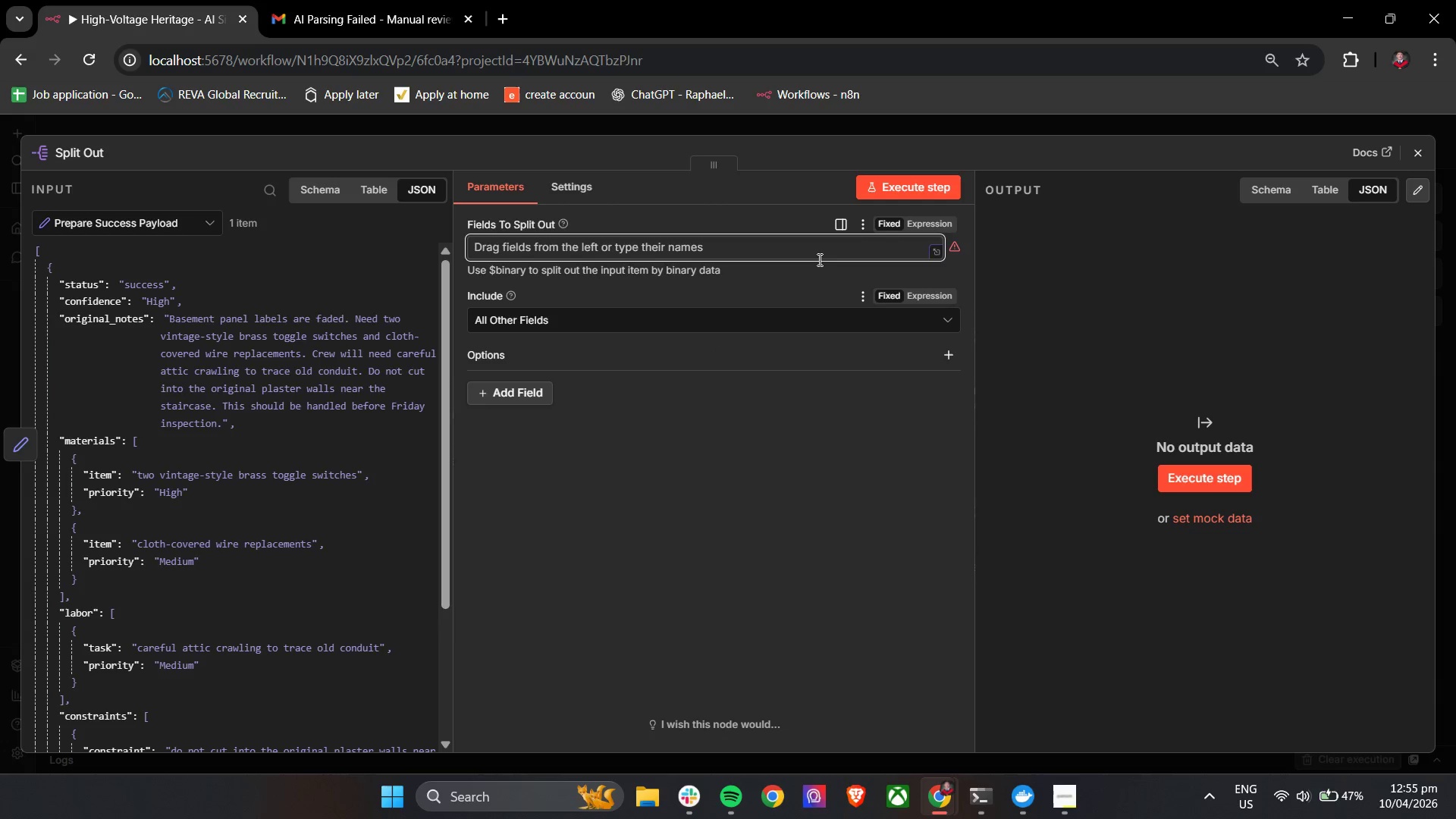 
left_click([818, 259])
 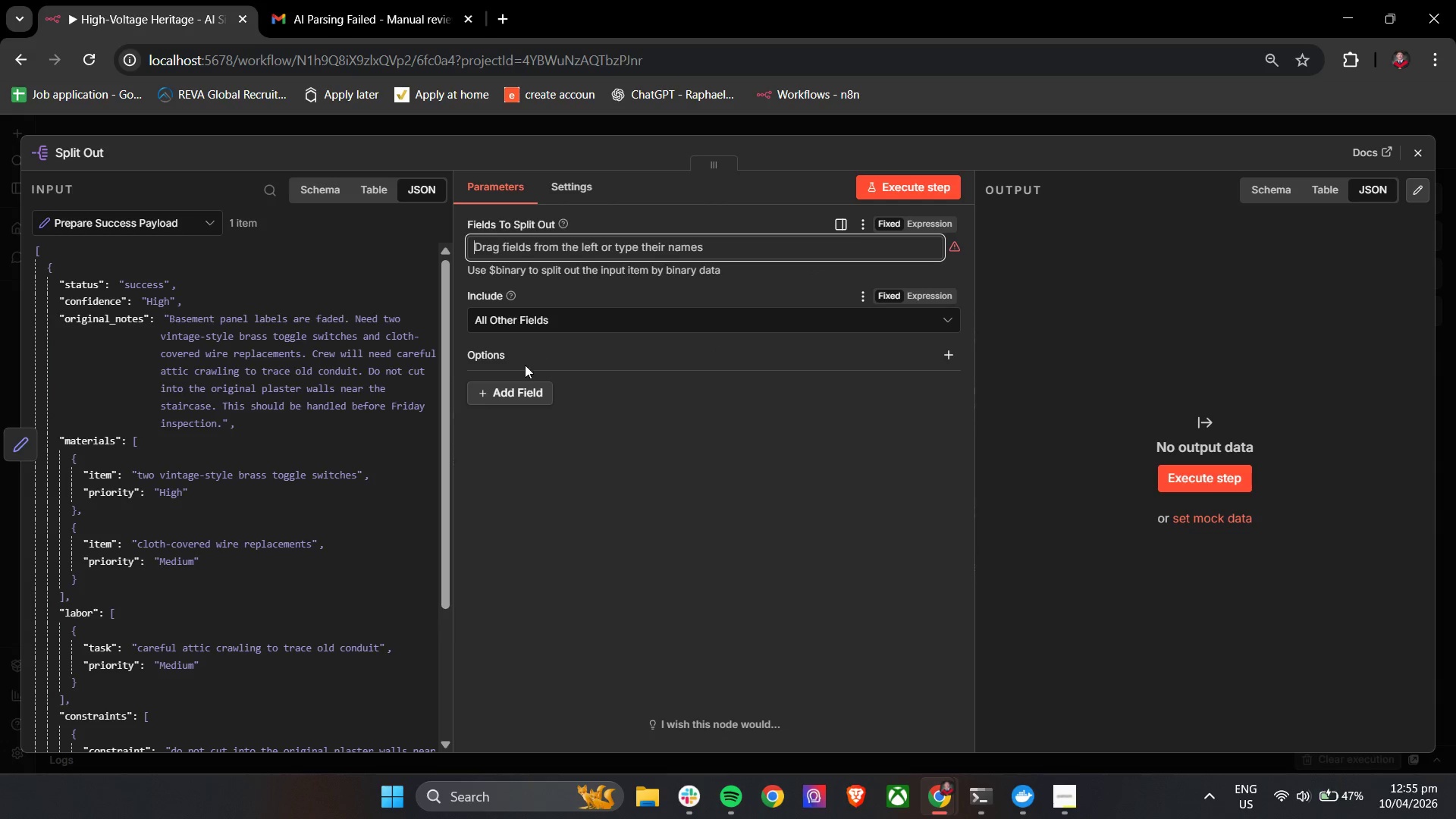 
left_click([516, 384])
 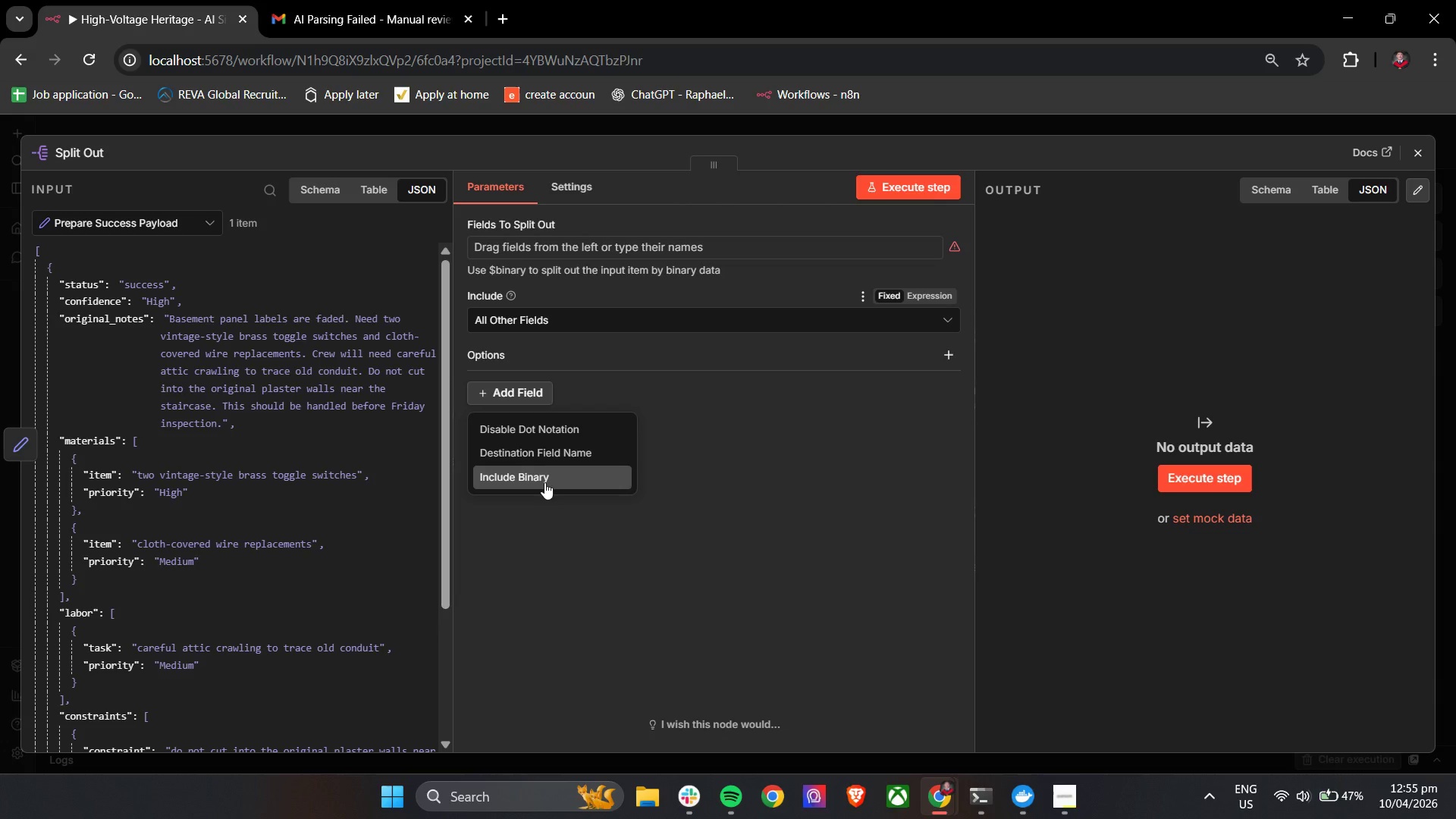 
left_click([640, 351])
 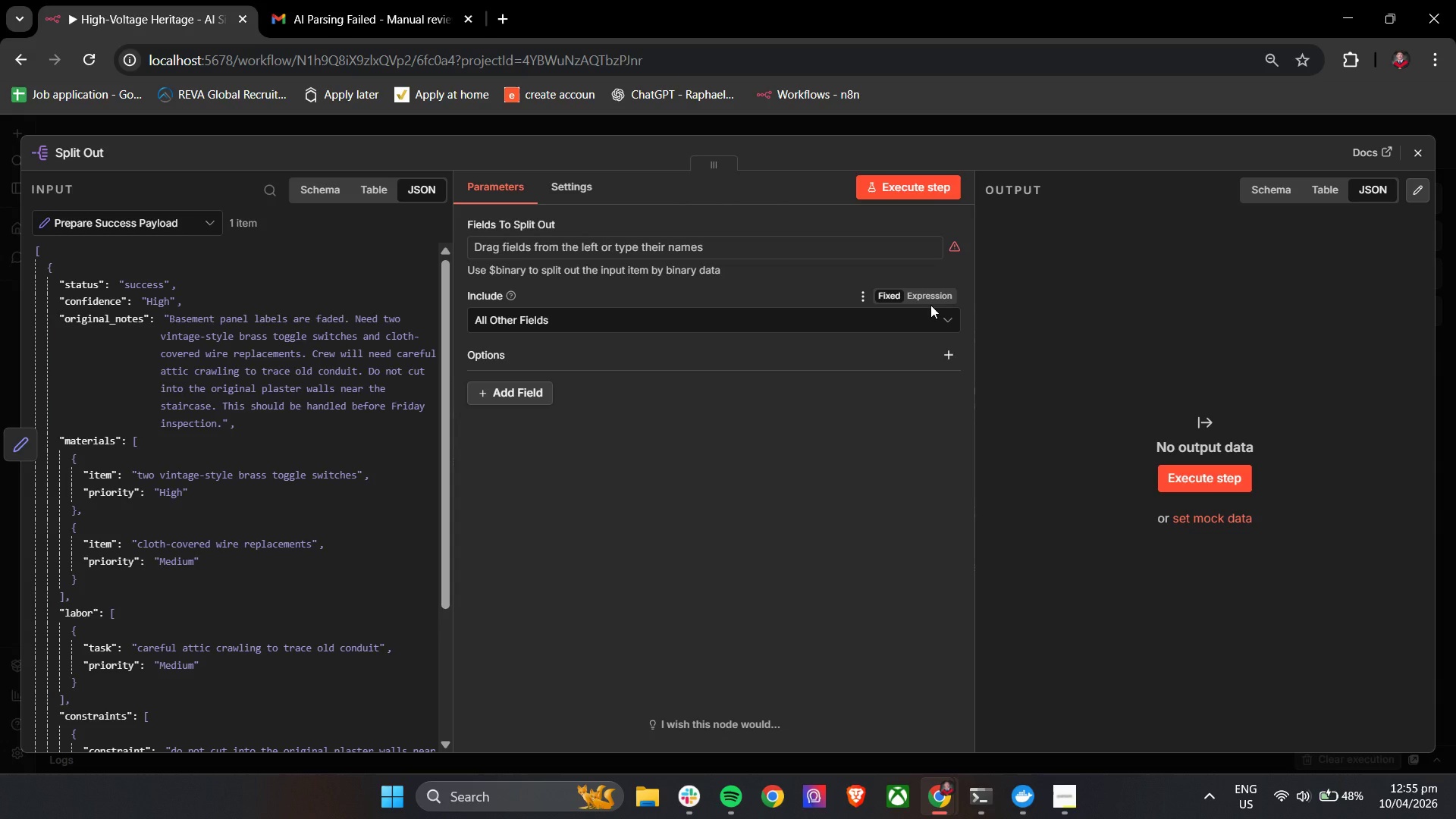 
wait(11.08)
 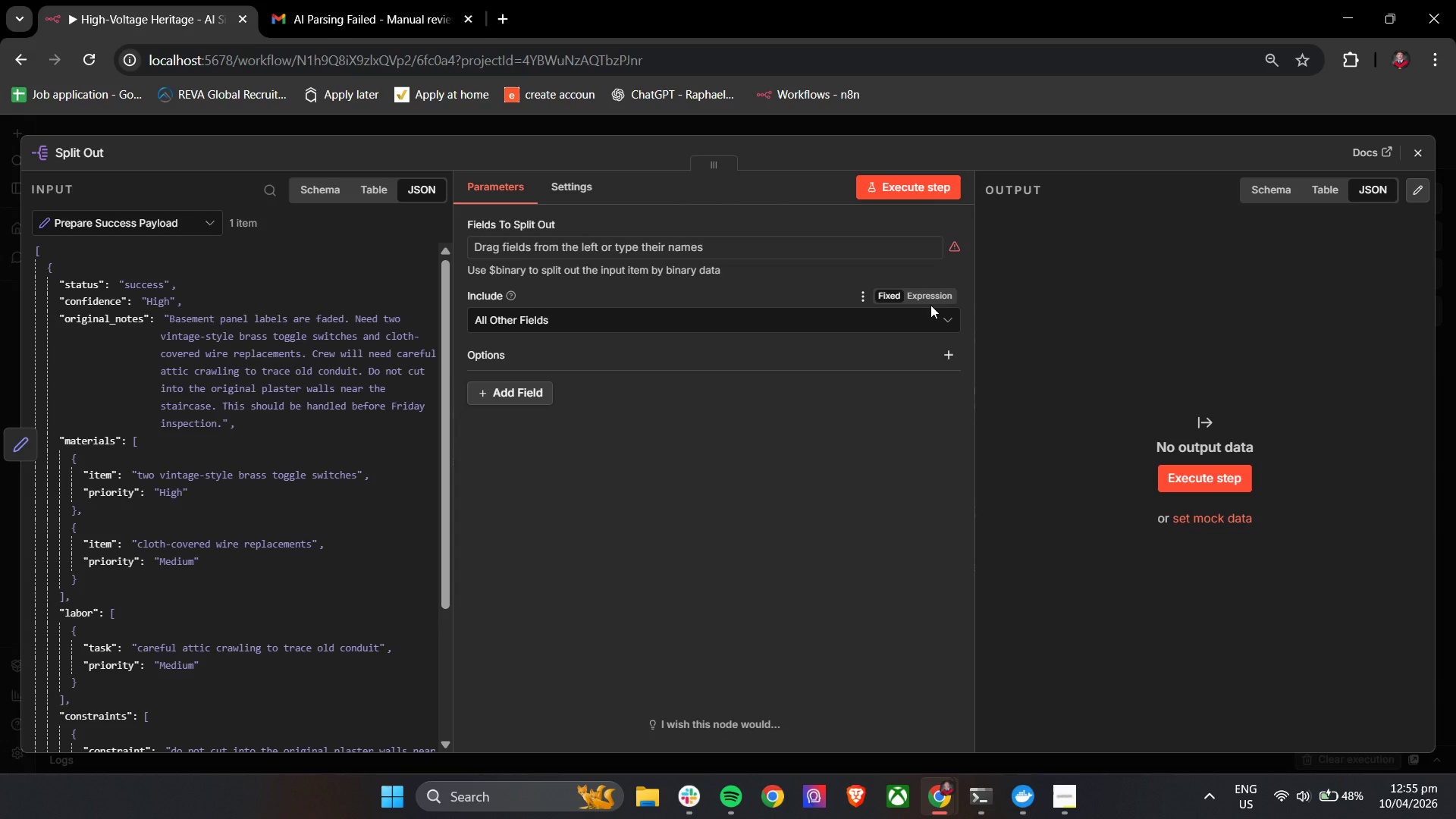 
left_click([949, 354])
 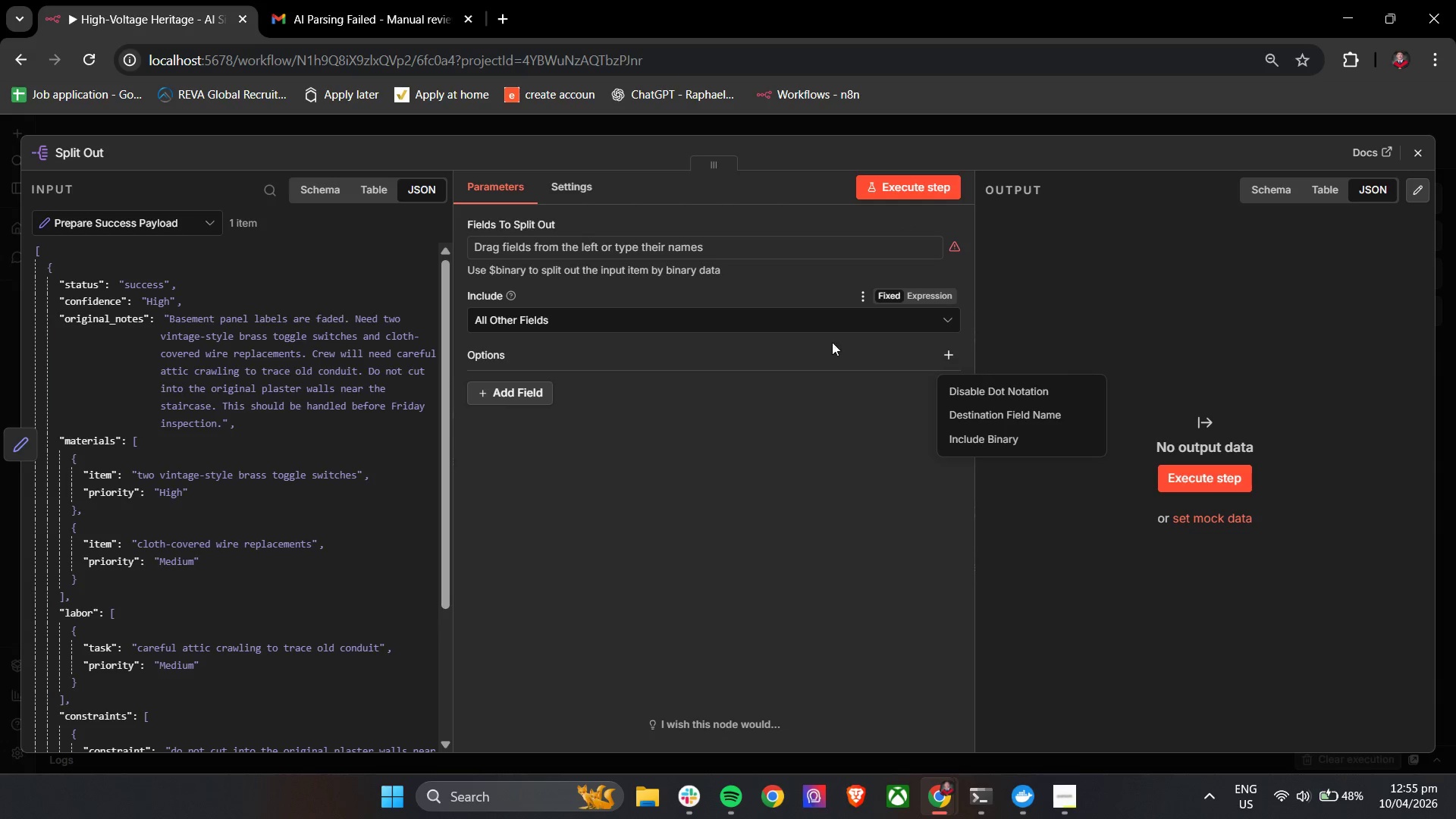 
left_click([774, 342])
 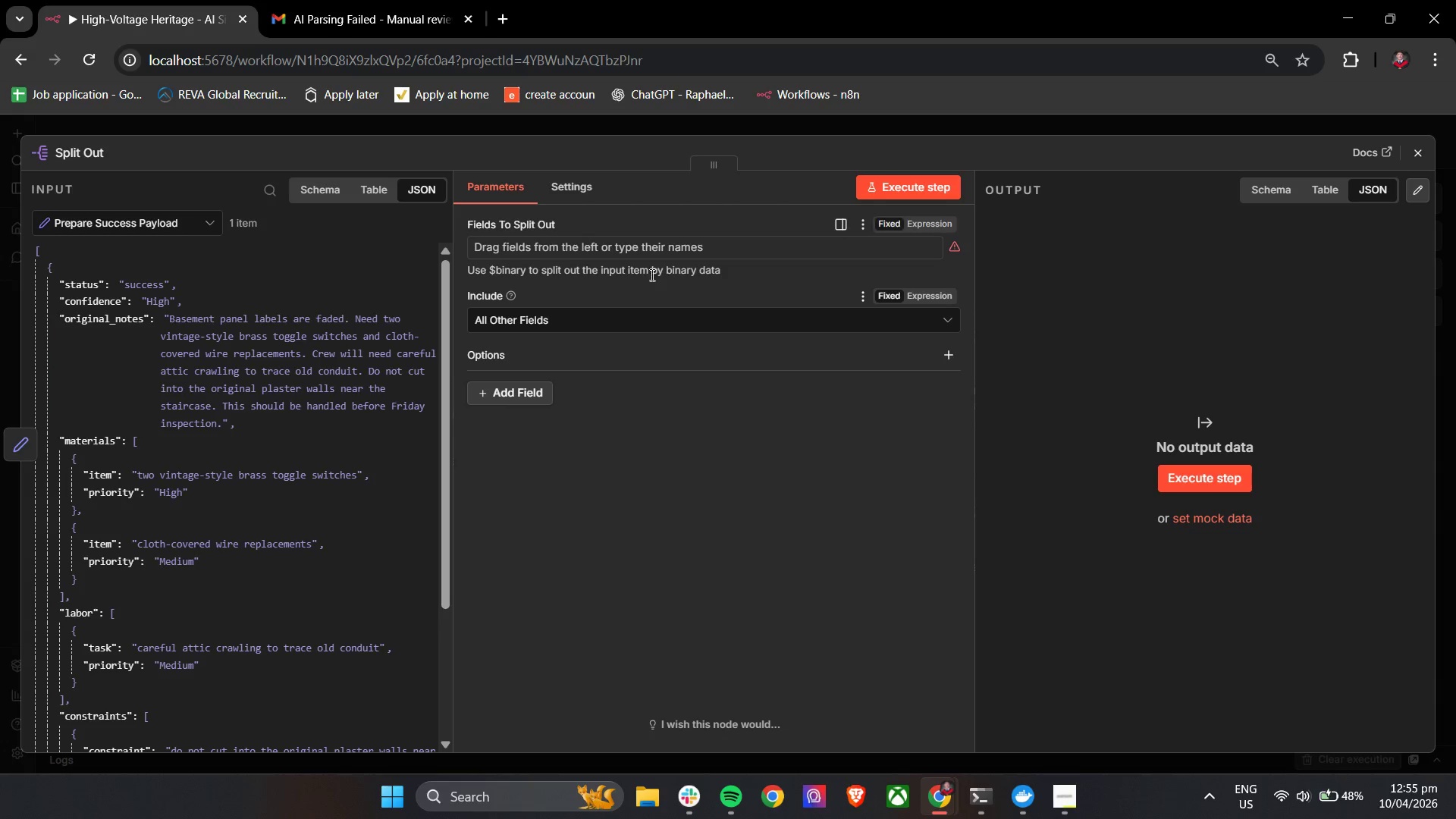 
left_click([525, 315])
 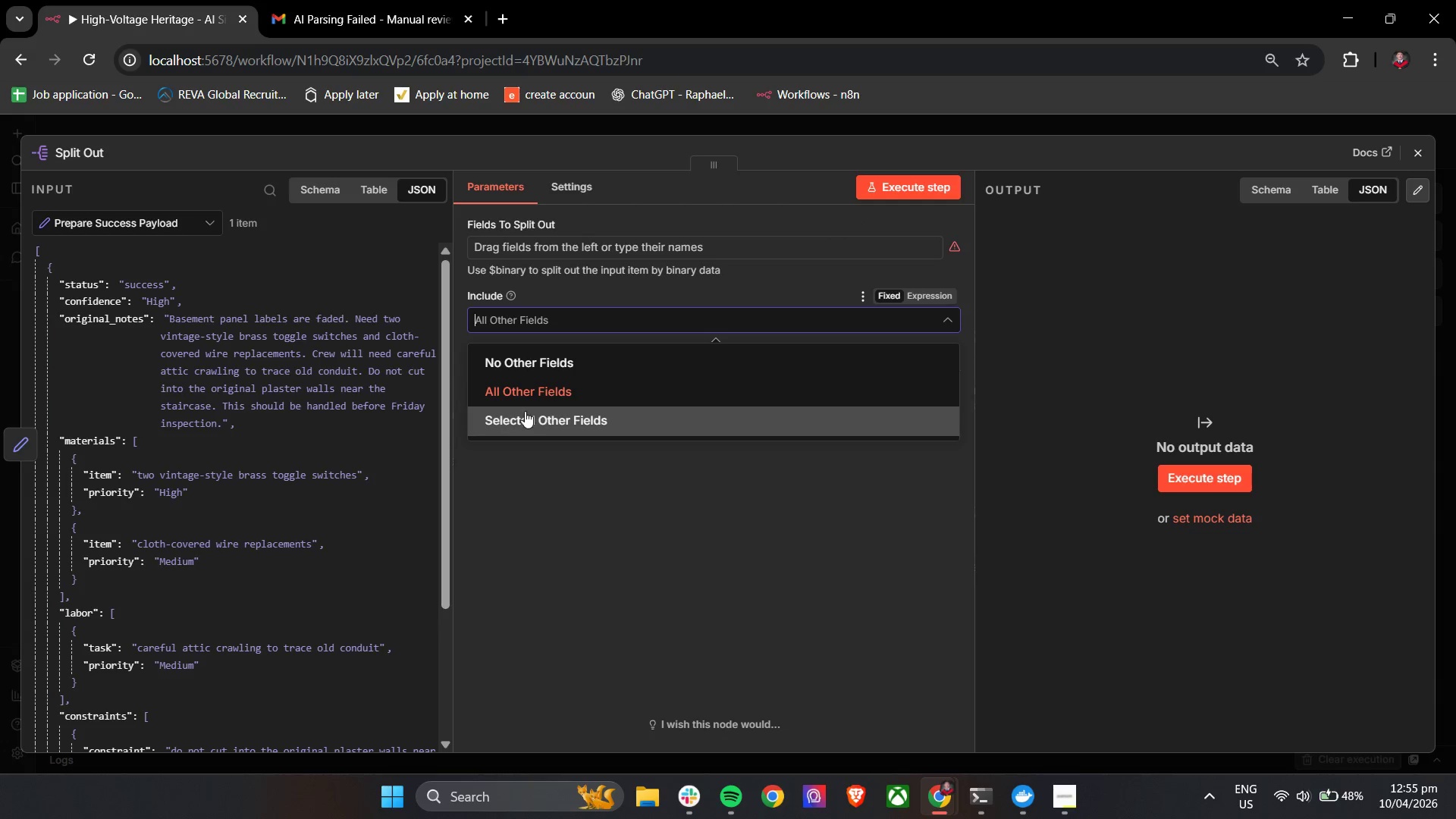 
left_click([523, 413])
 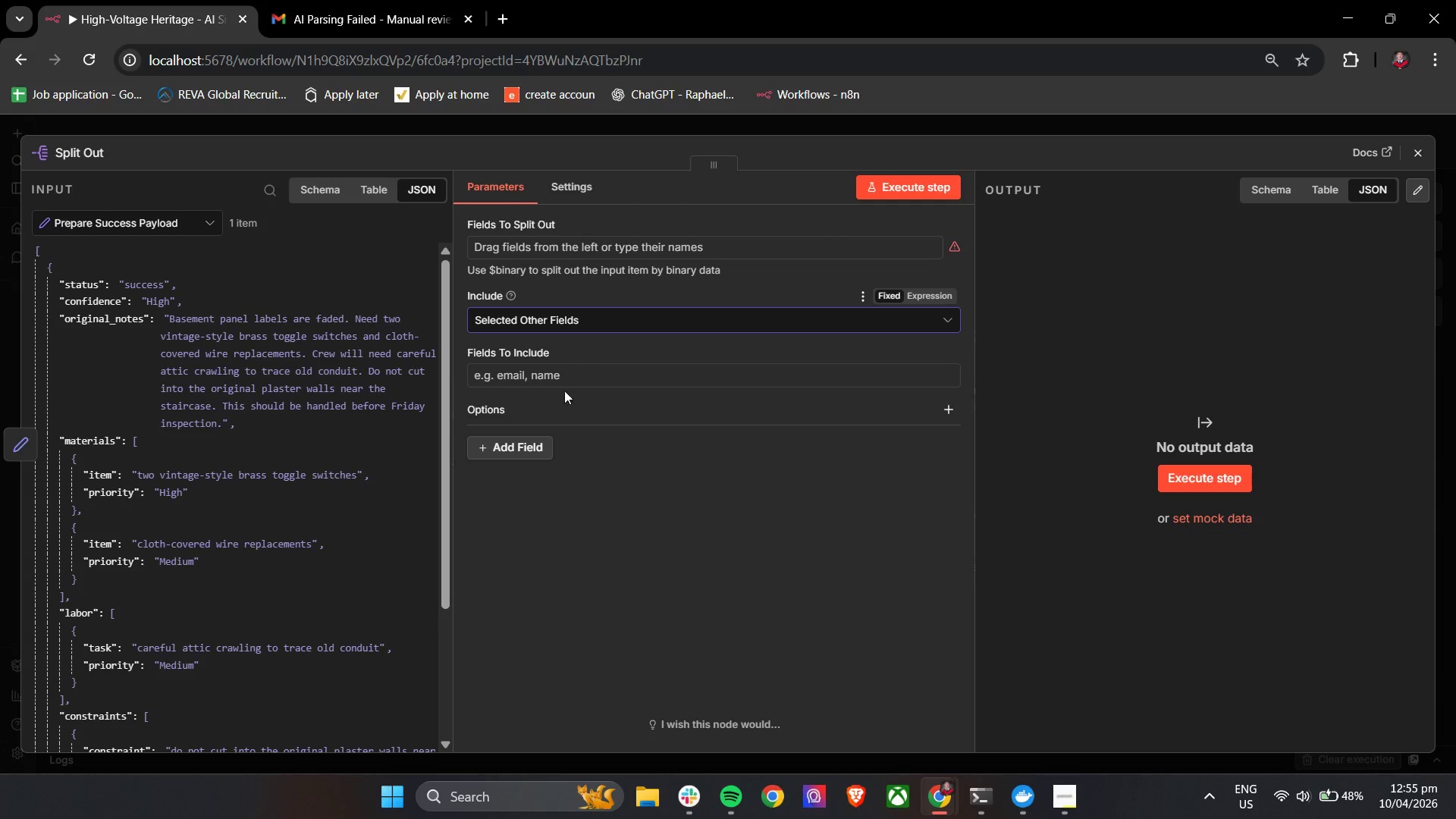 
left_click([569, 375])
 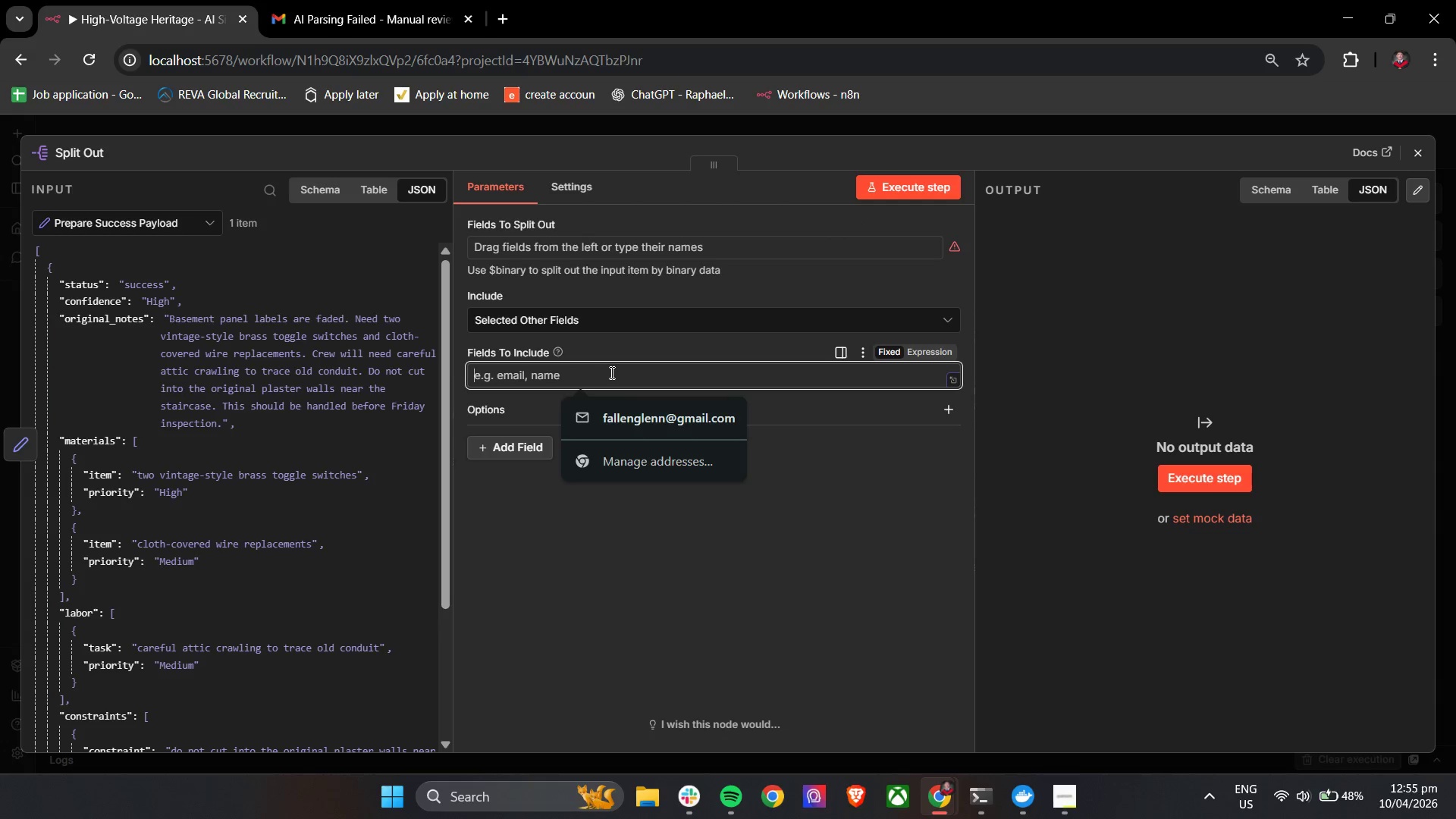 
left_click([639, 343])
 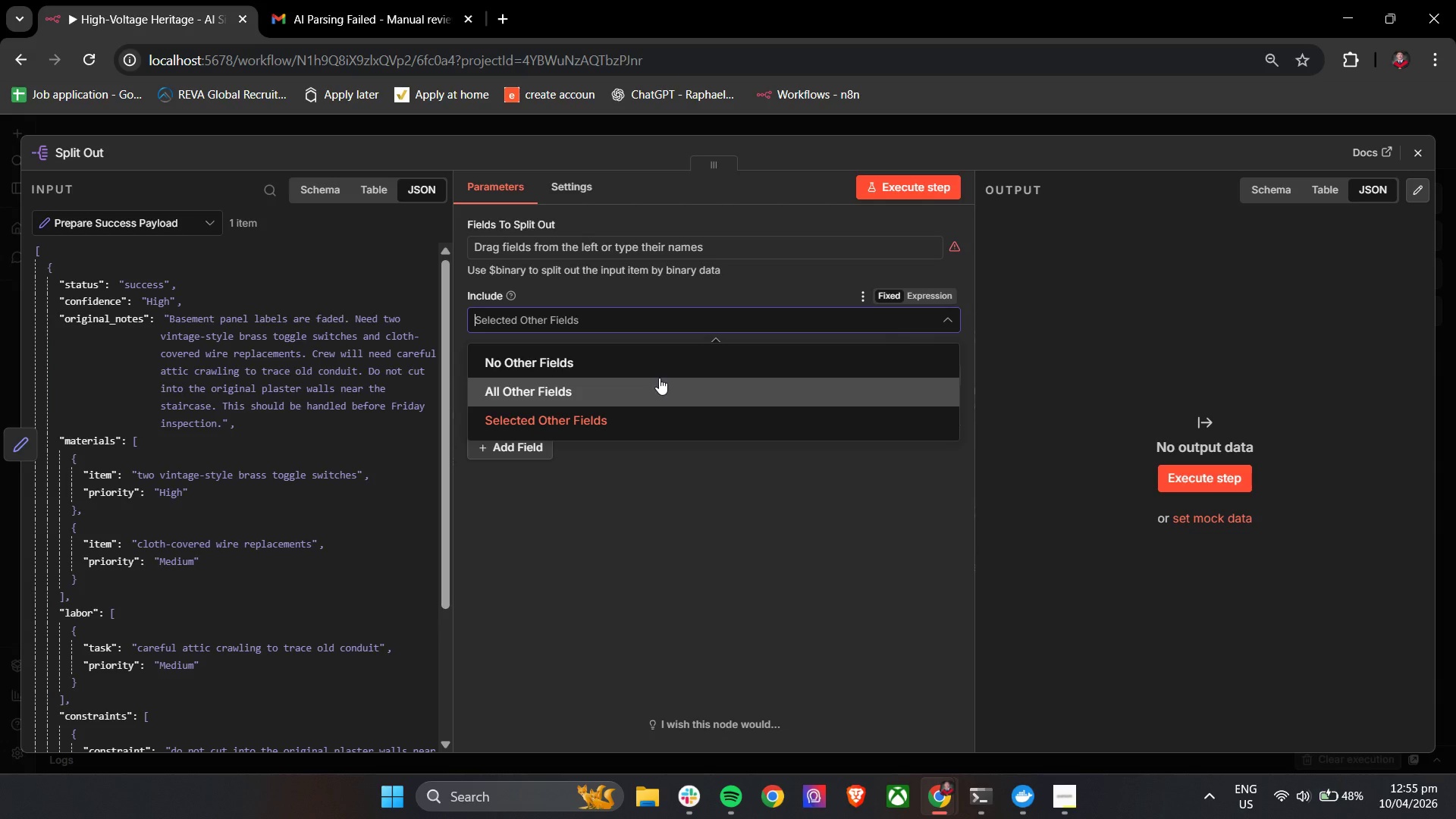 
left_click([638, 394])
 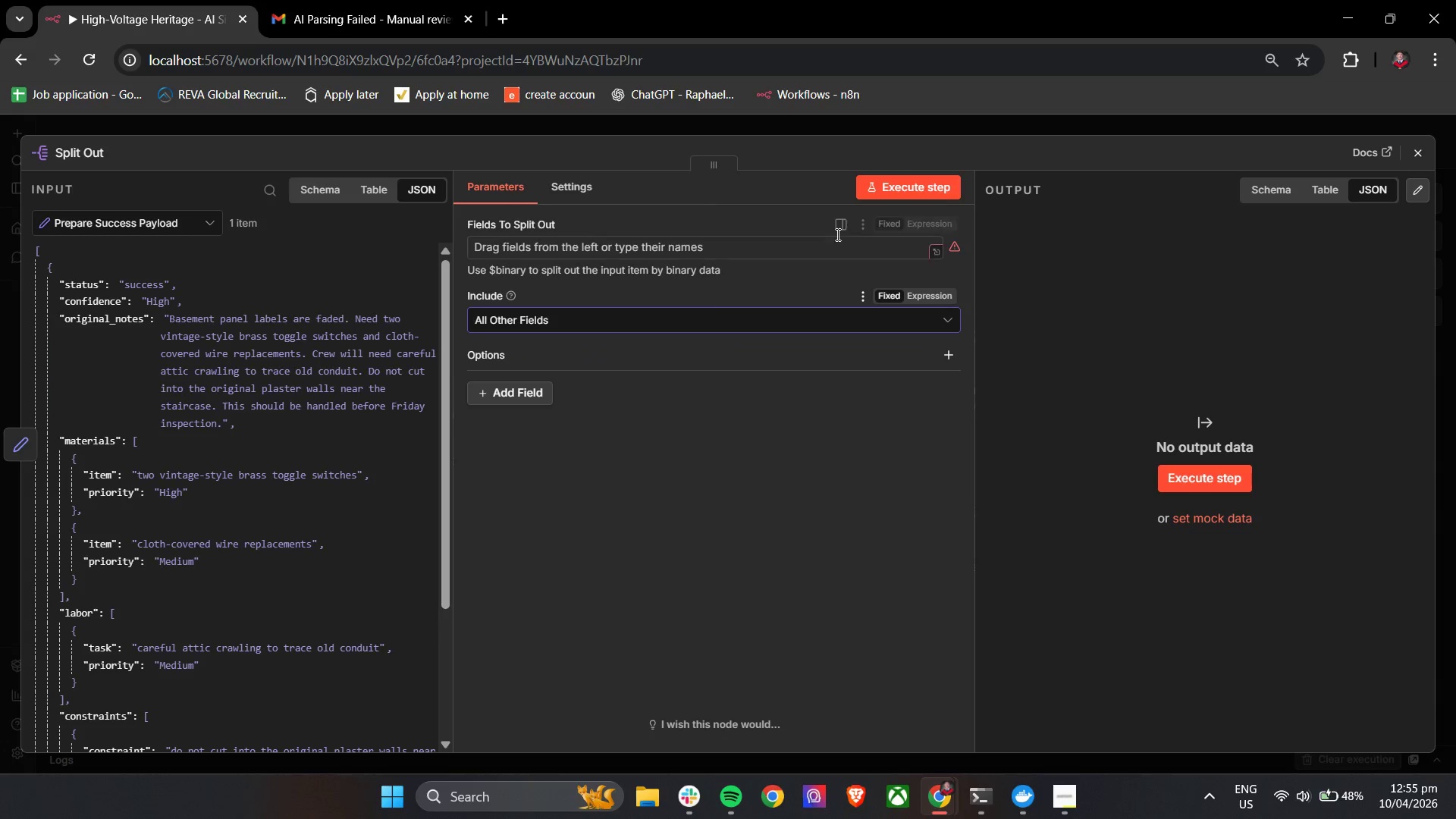 
left_click([884, 188])
 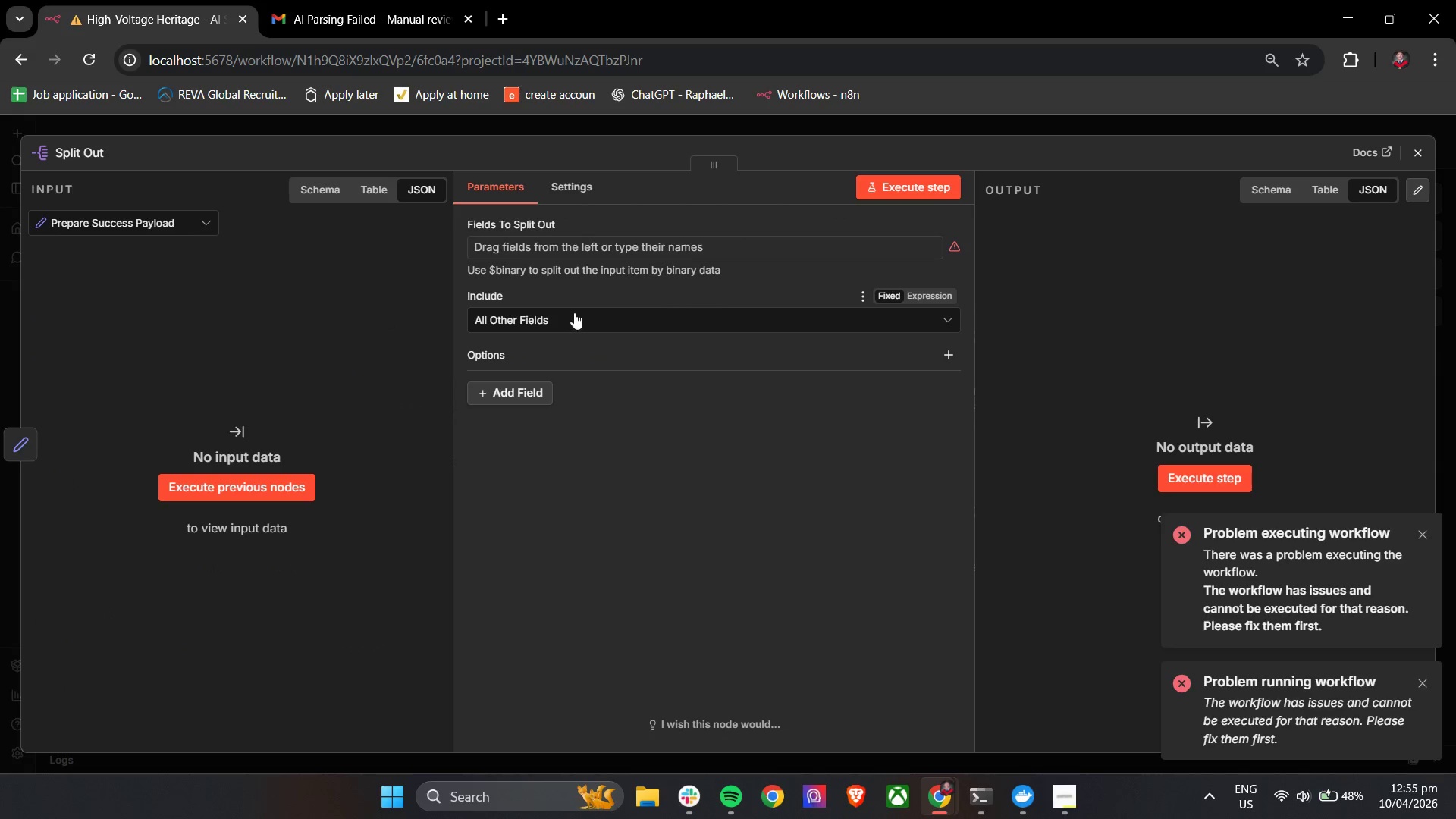 
left_click([1413, 153])
 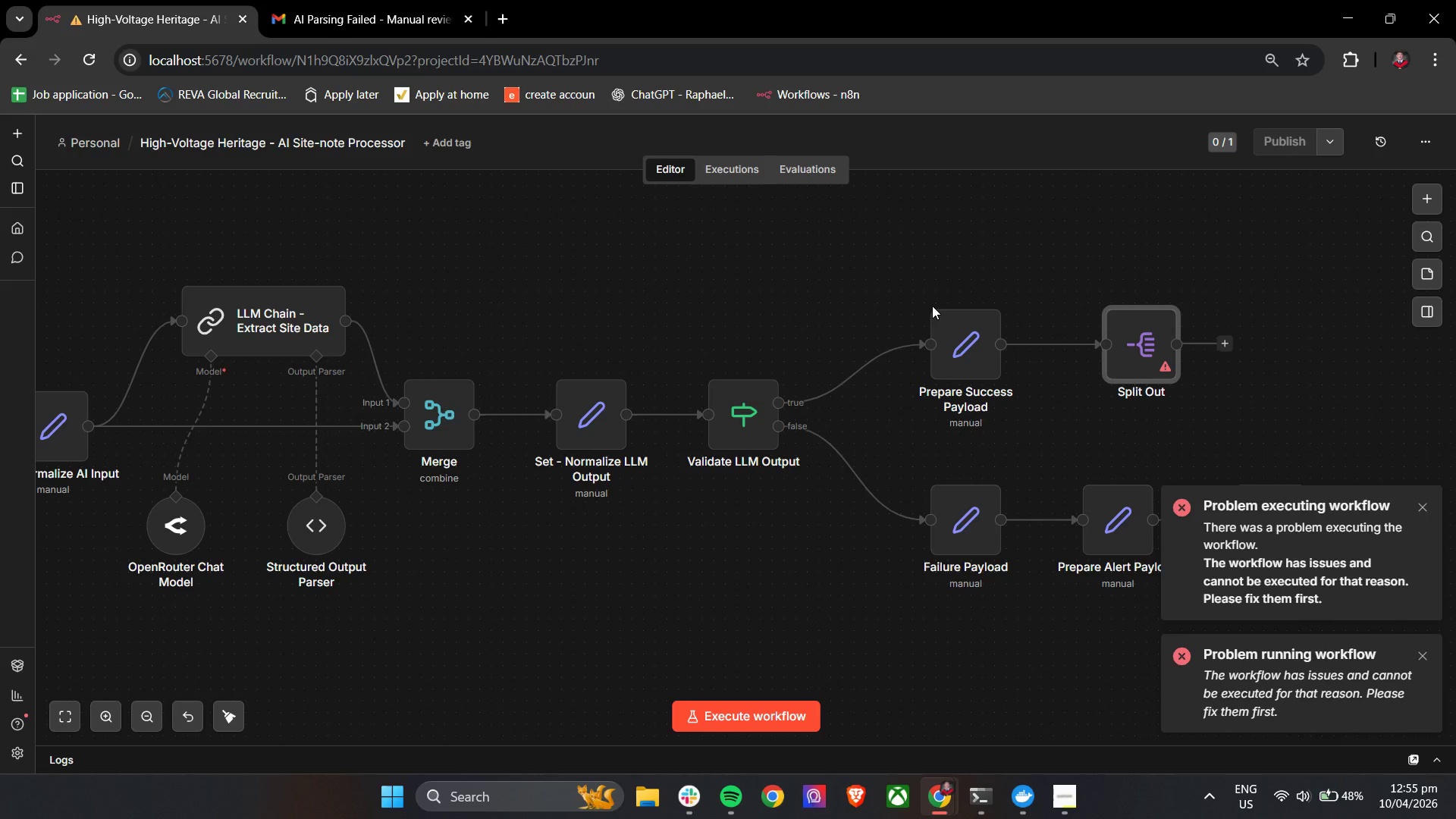 
left_click([937, 298])
 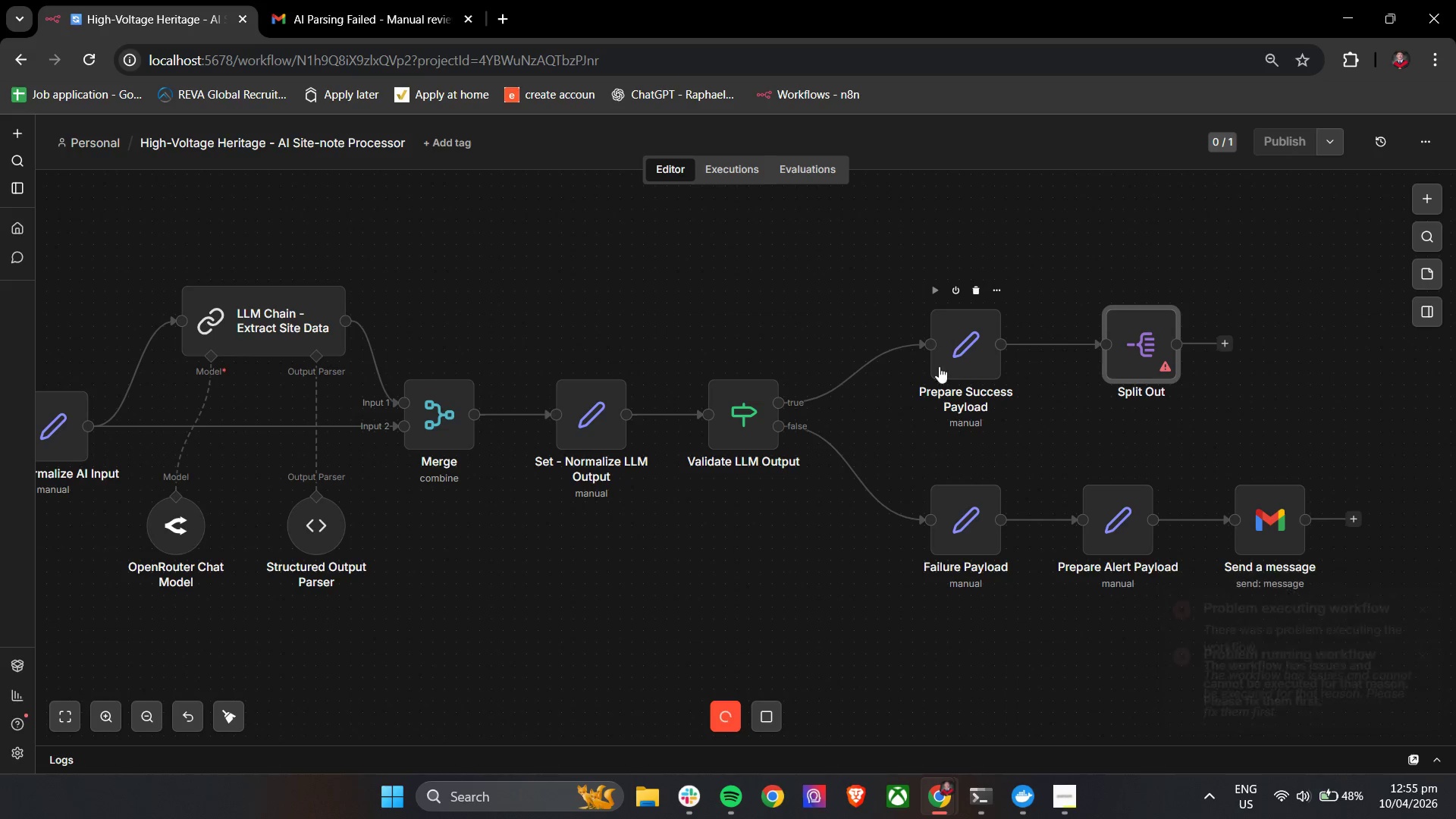 
mouse_move([934, 472])
 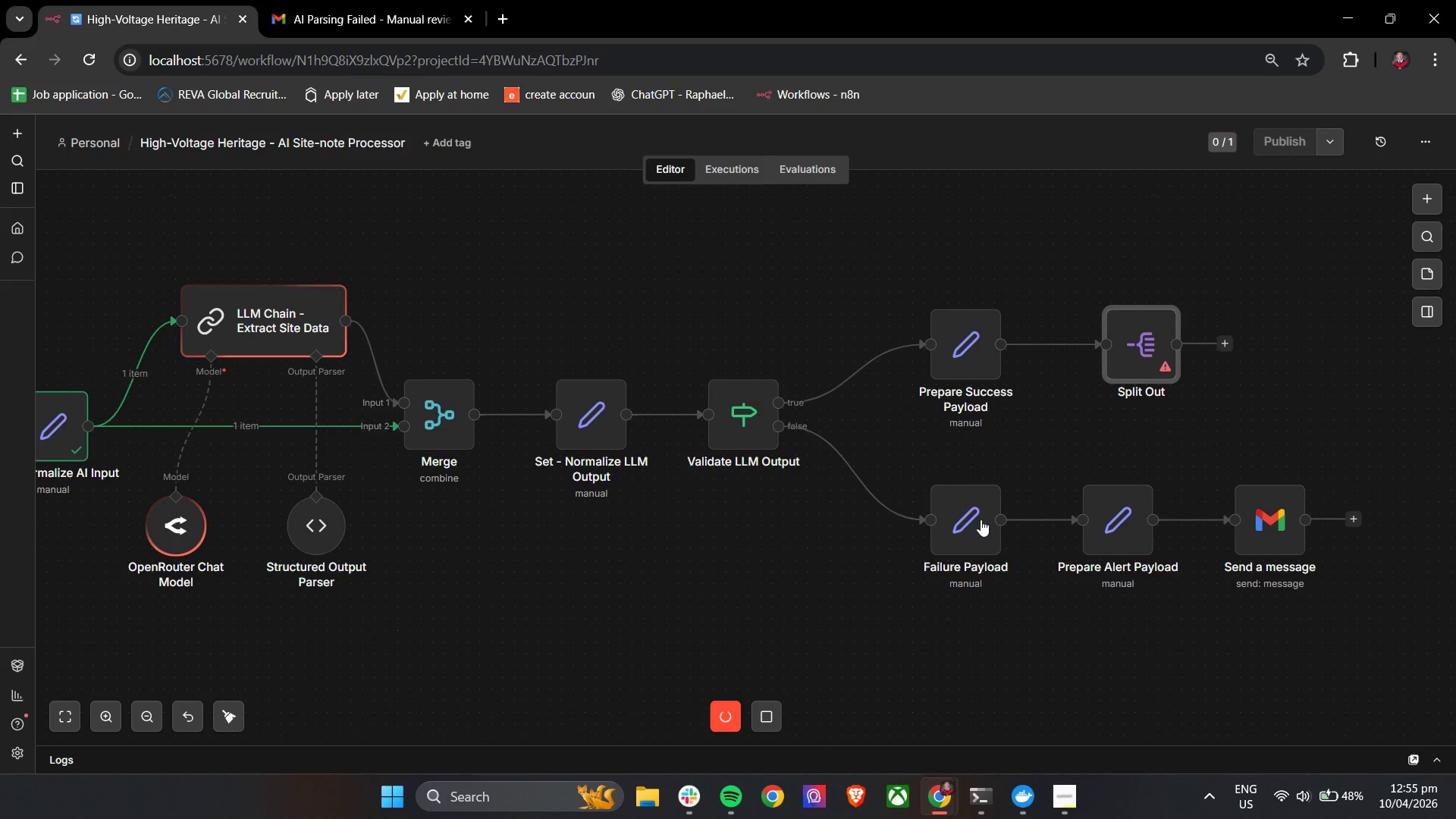 
double_click([1145, 359])
 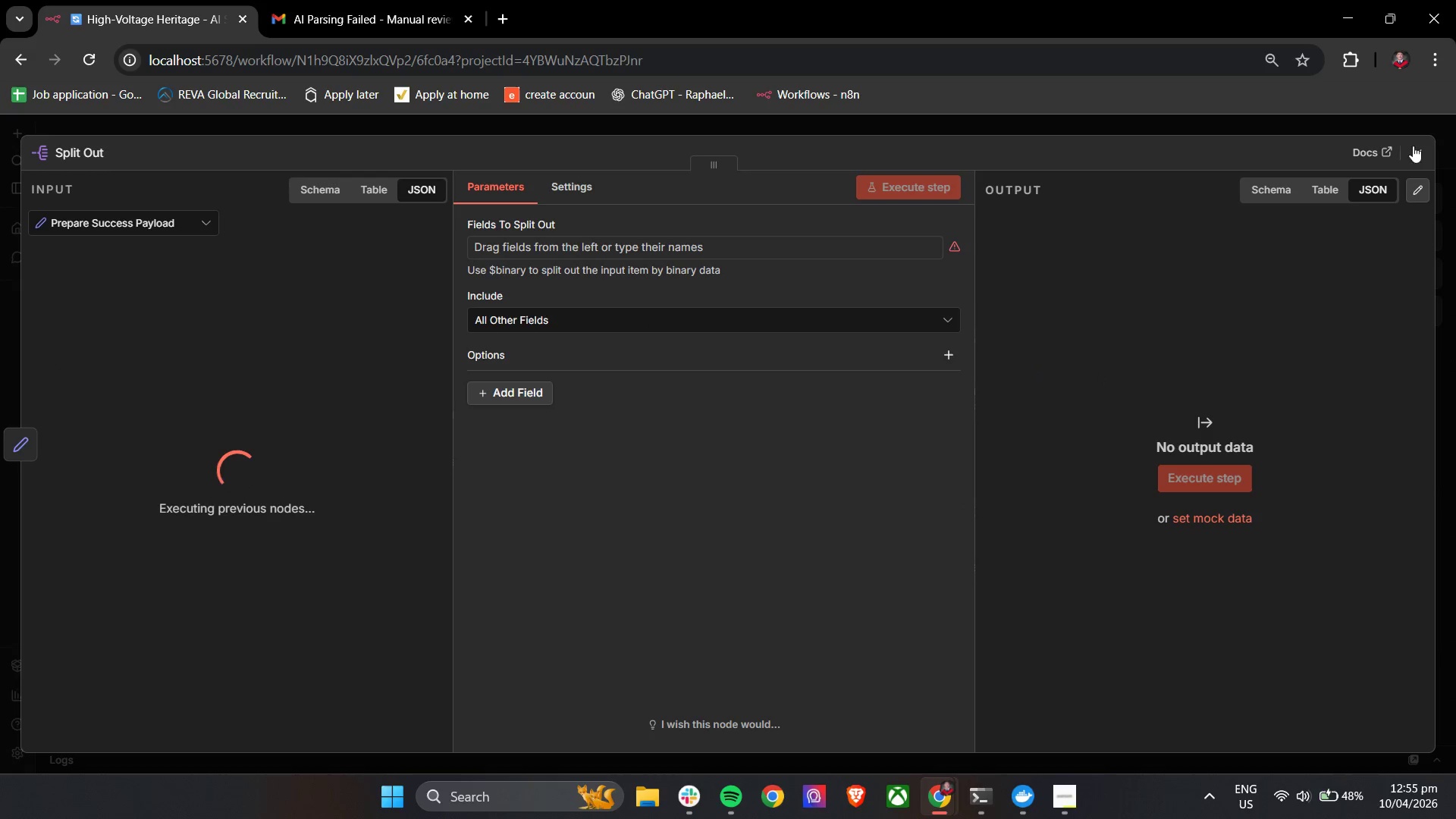 
left_click([1426, 147])
 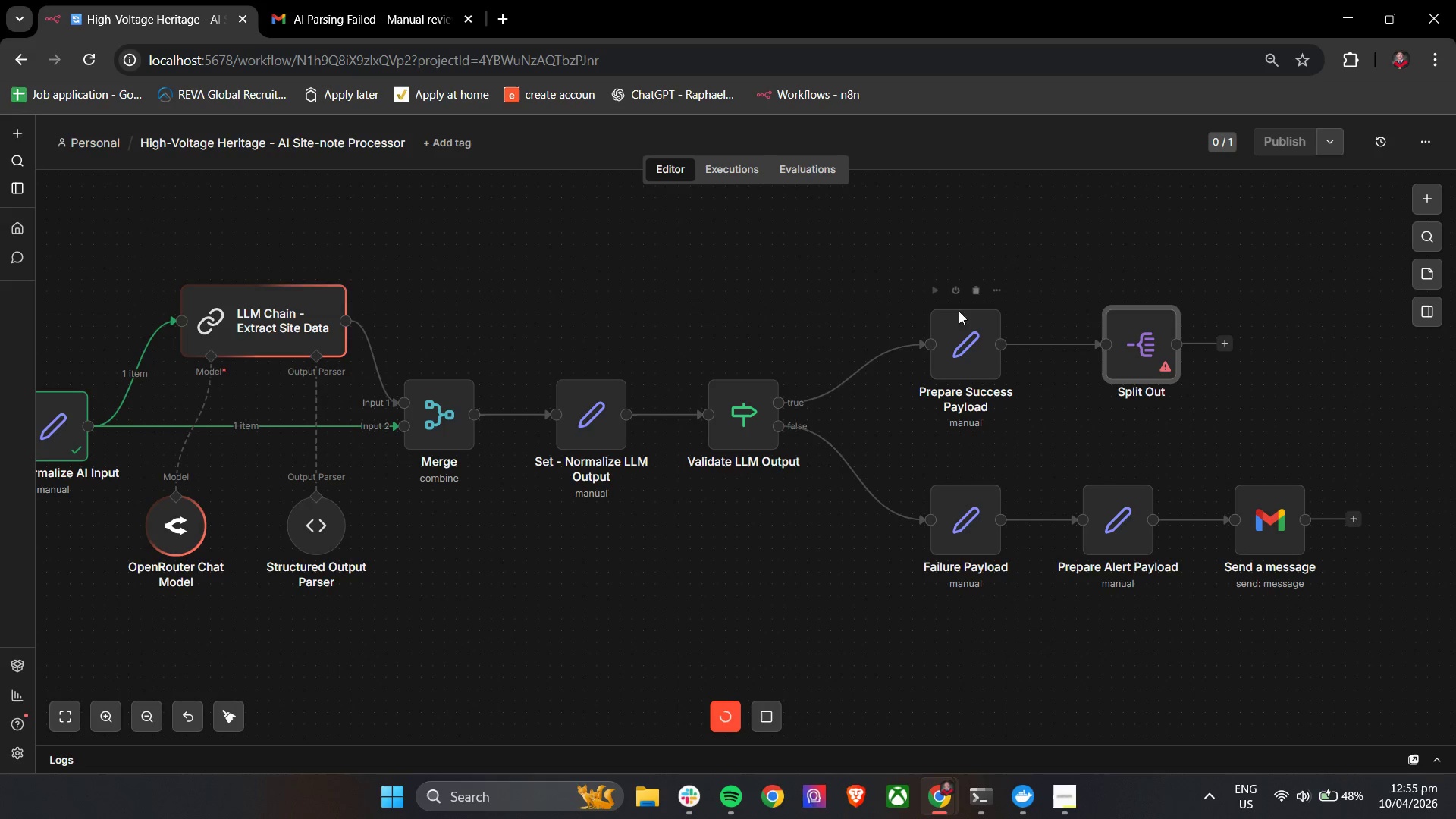 
hold_key(key=ControlLeft, duration=1.45)
scroll: coordinate [773, 359], scroll_direction: down, amount: 3.0
 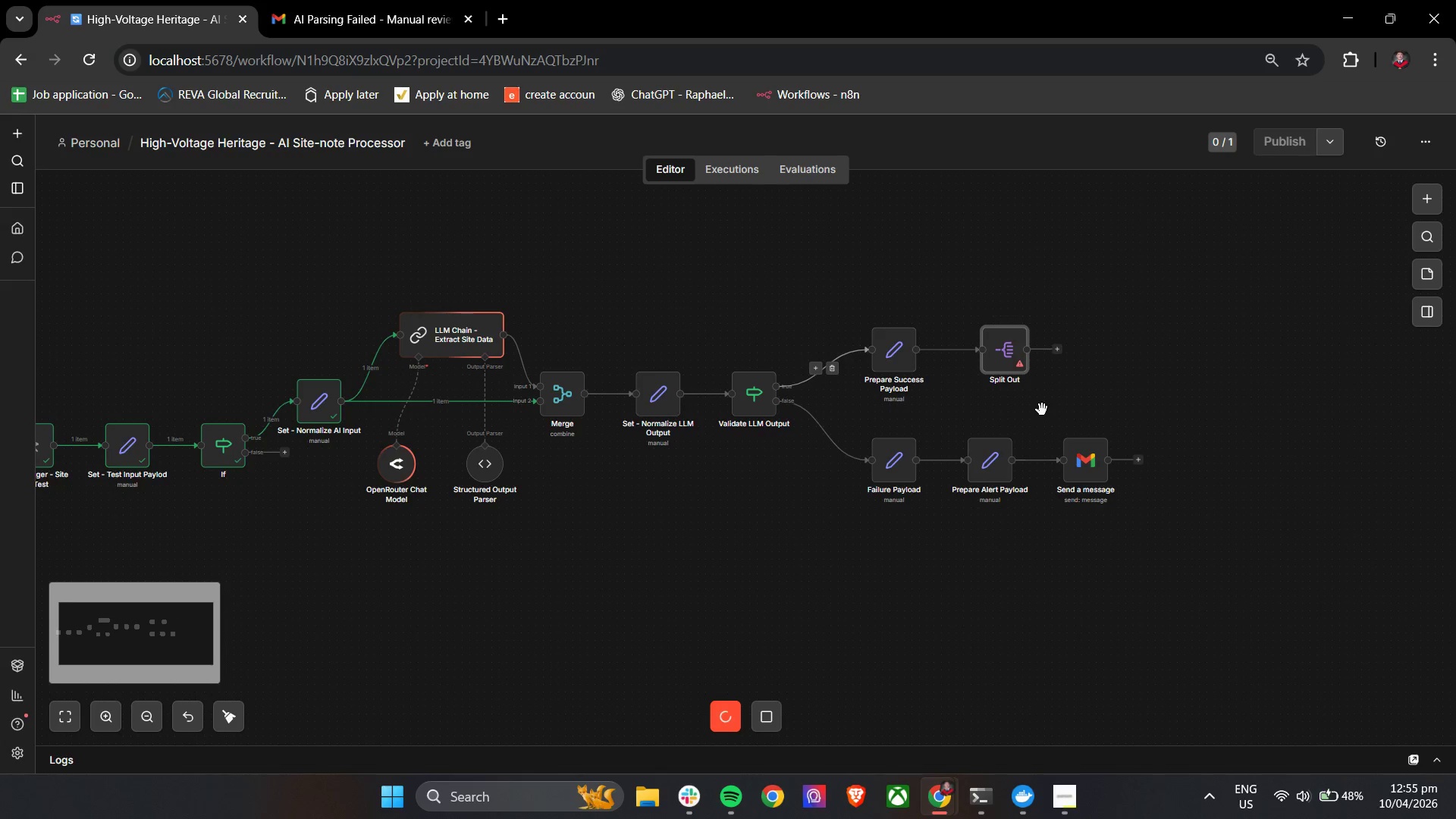 
left_click_drag(start_coordinate=[1041, 410], to_coordinate=[975, 423])
 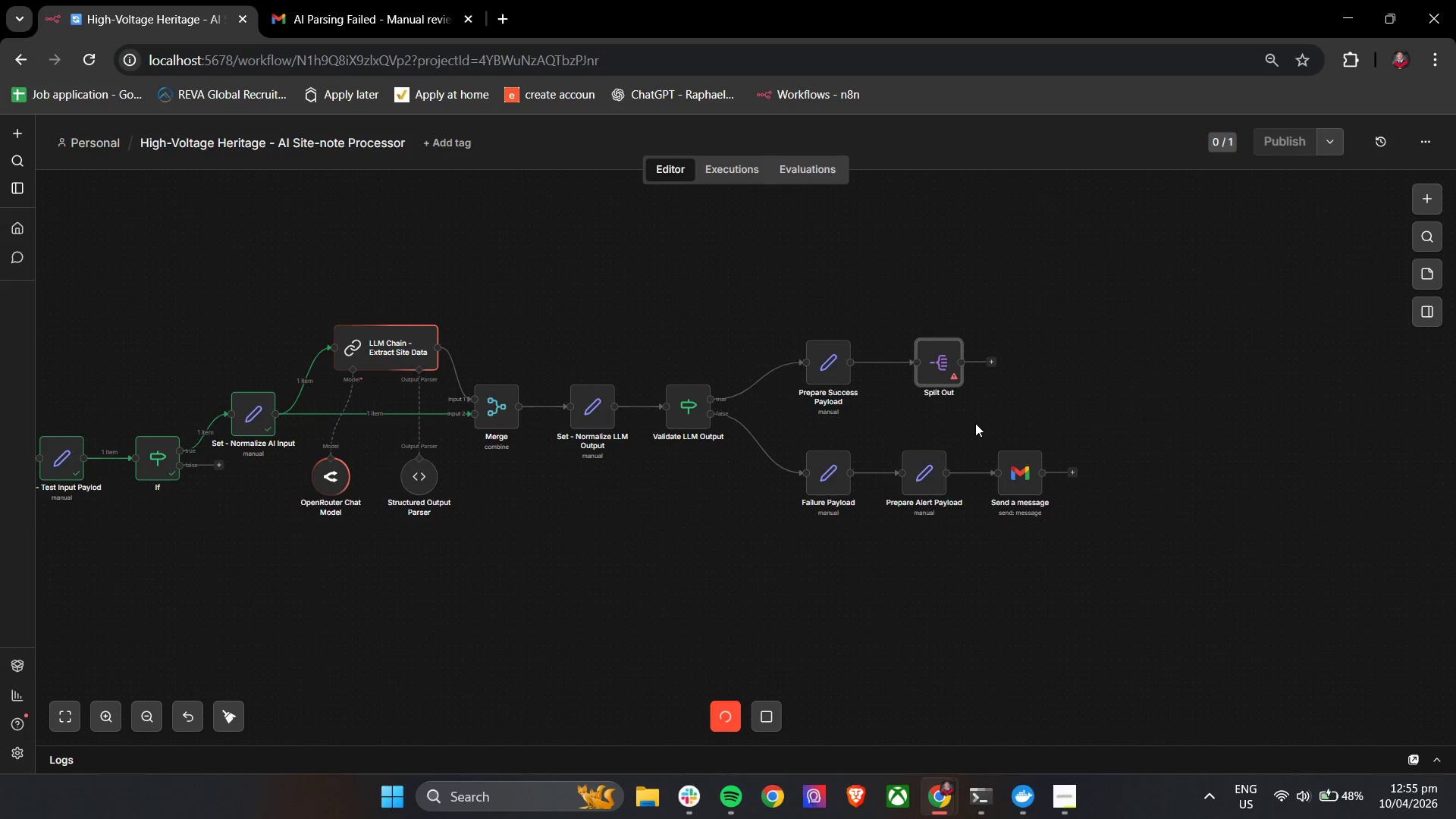 
hold_key(key=ControlLeft, duration=25.72)
double_click([930, 366])
 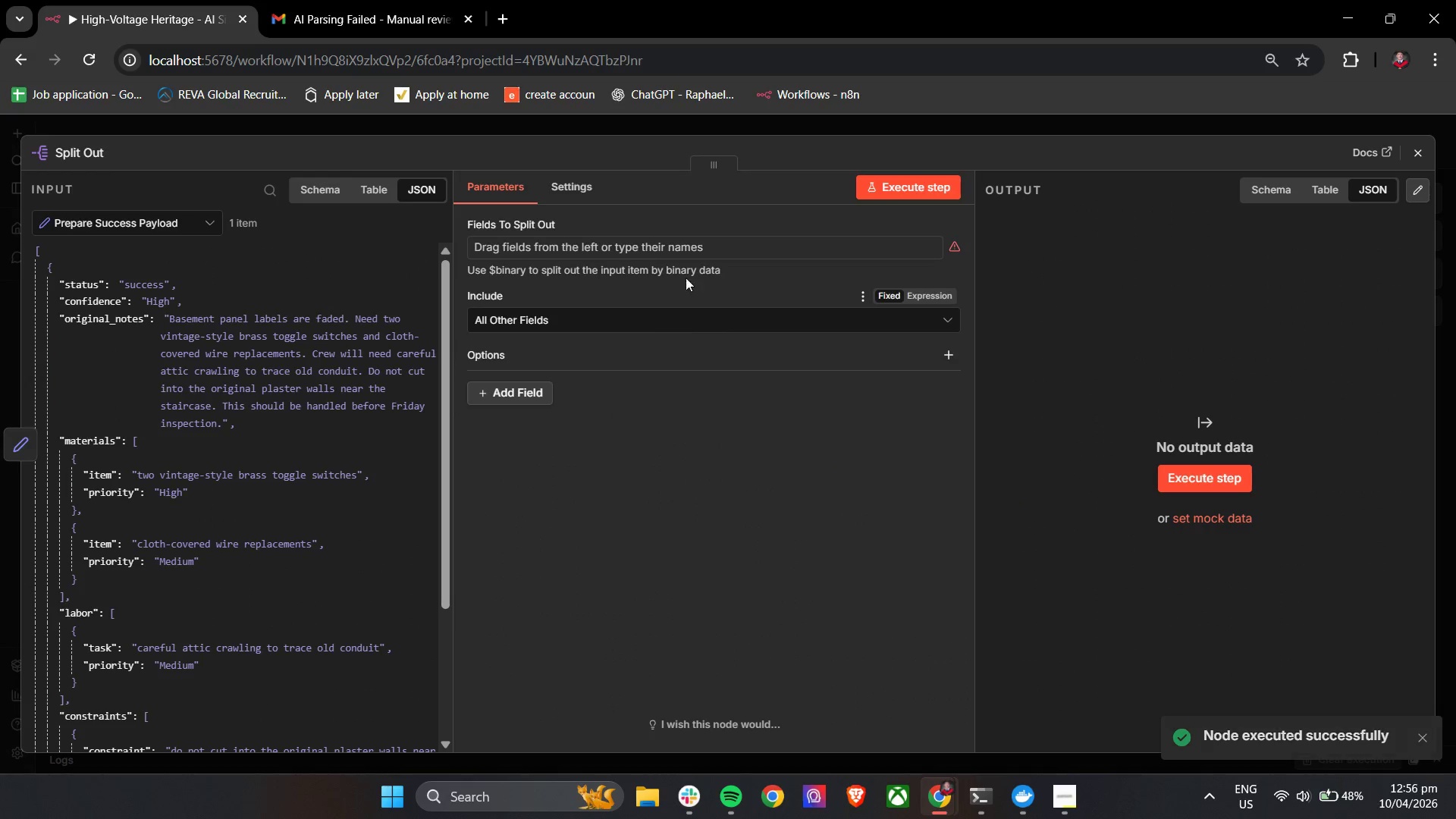 
left_click([698, 249])
 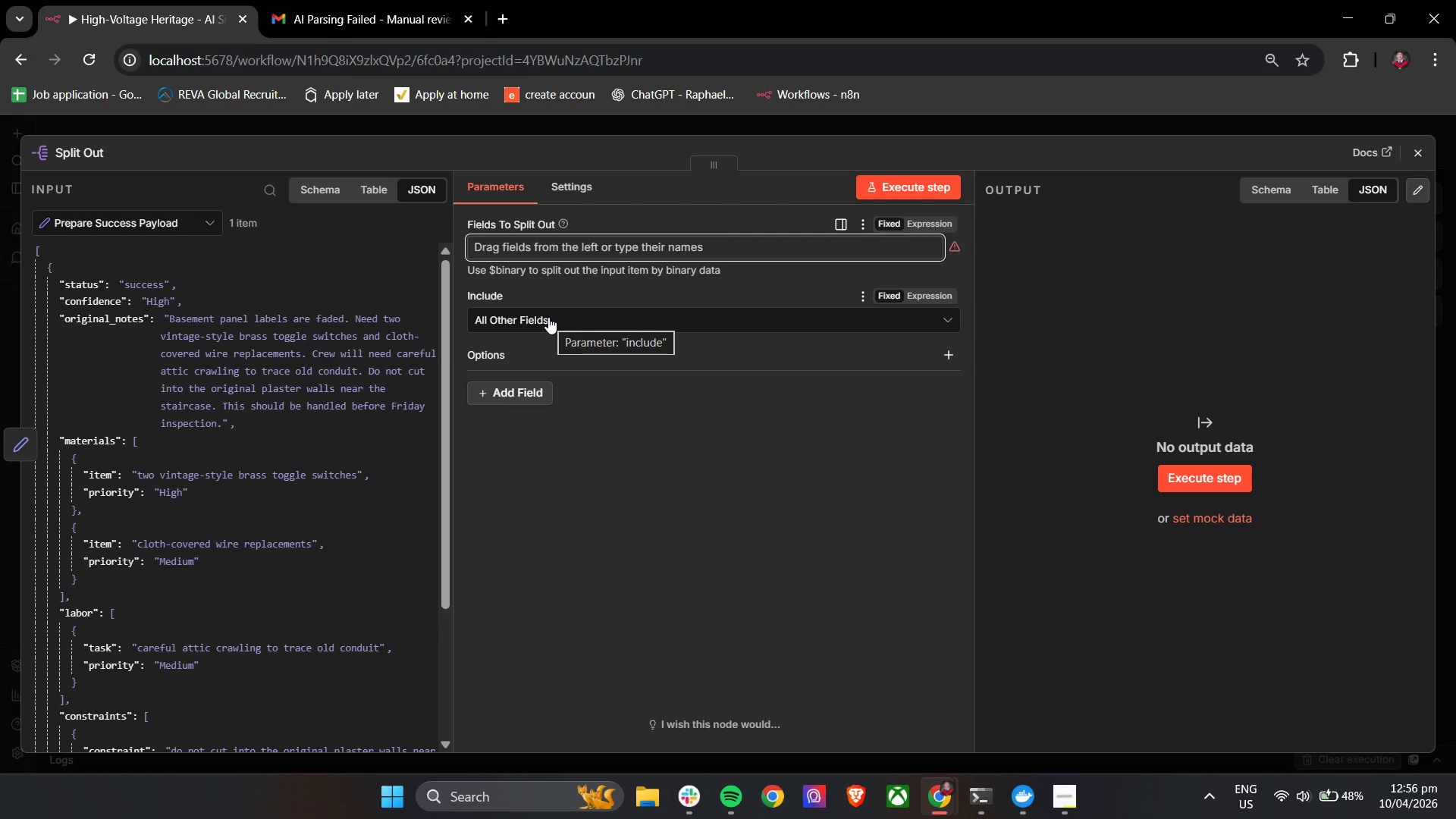 
left_click([548, 317])
 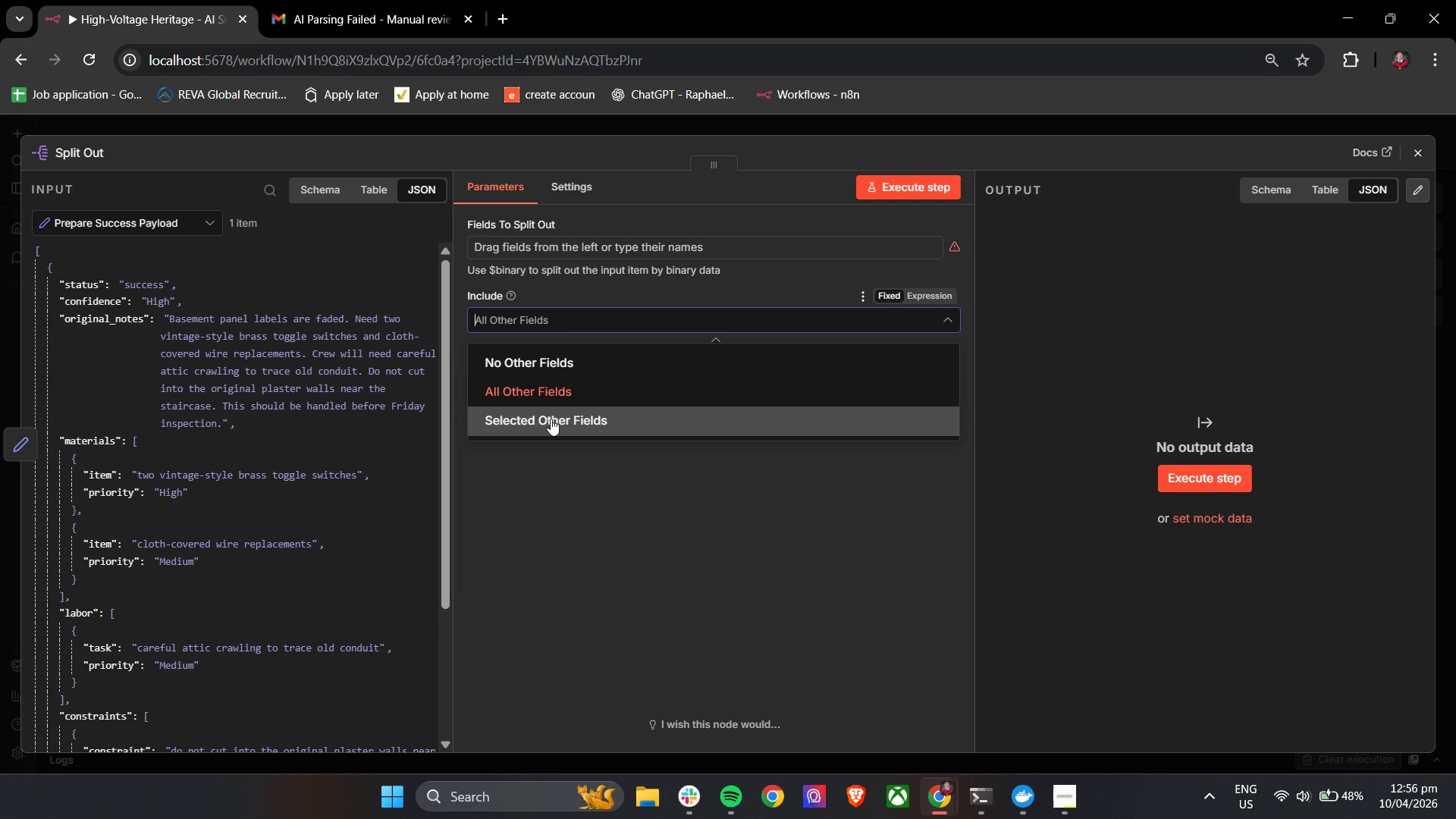 
left_click([551, 419])
 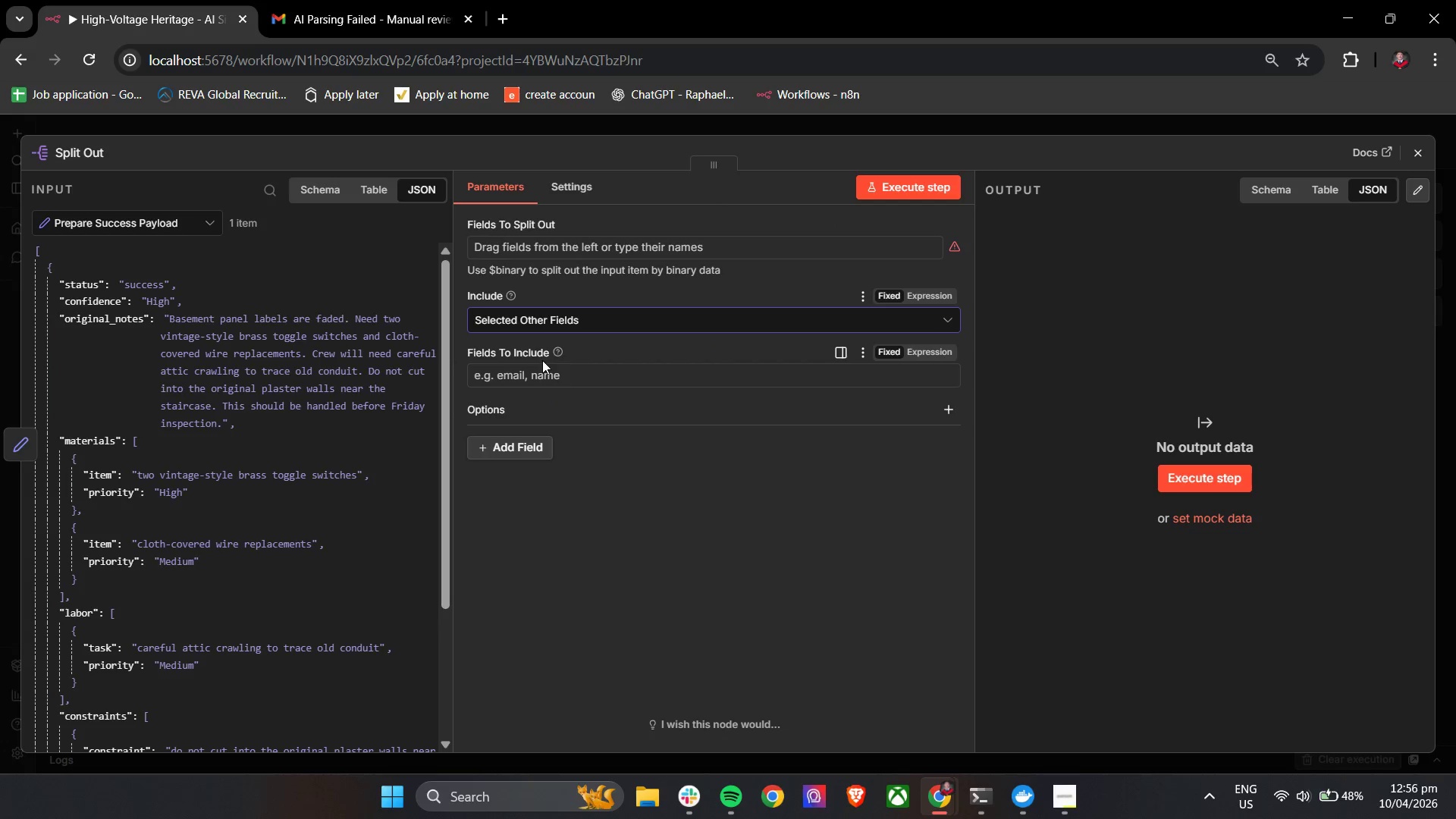 
left_click([546, 373])
 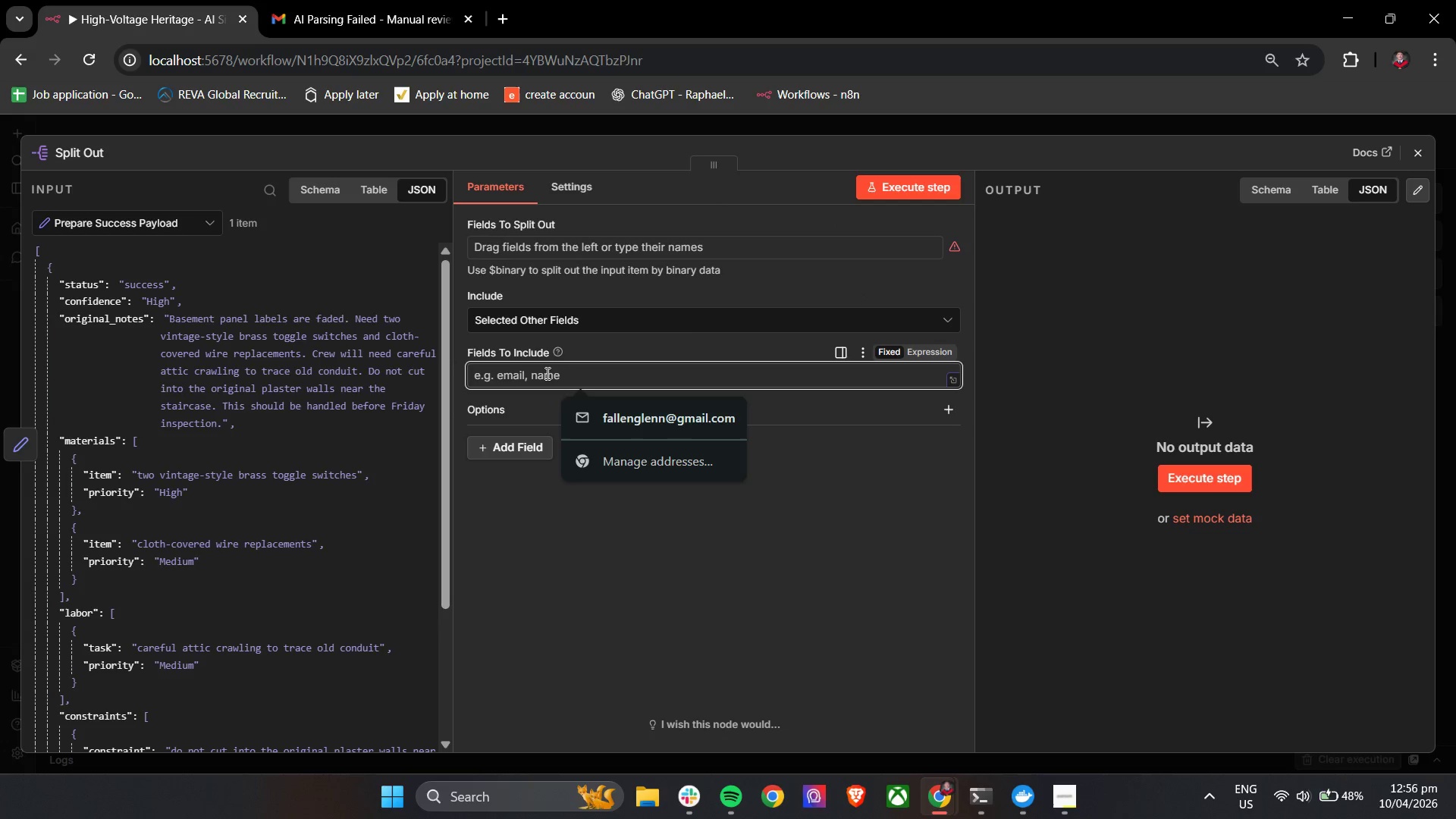 
type(materials )
 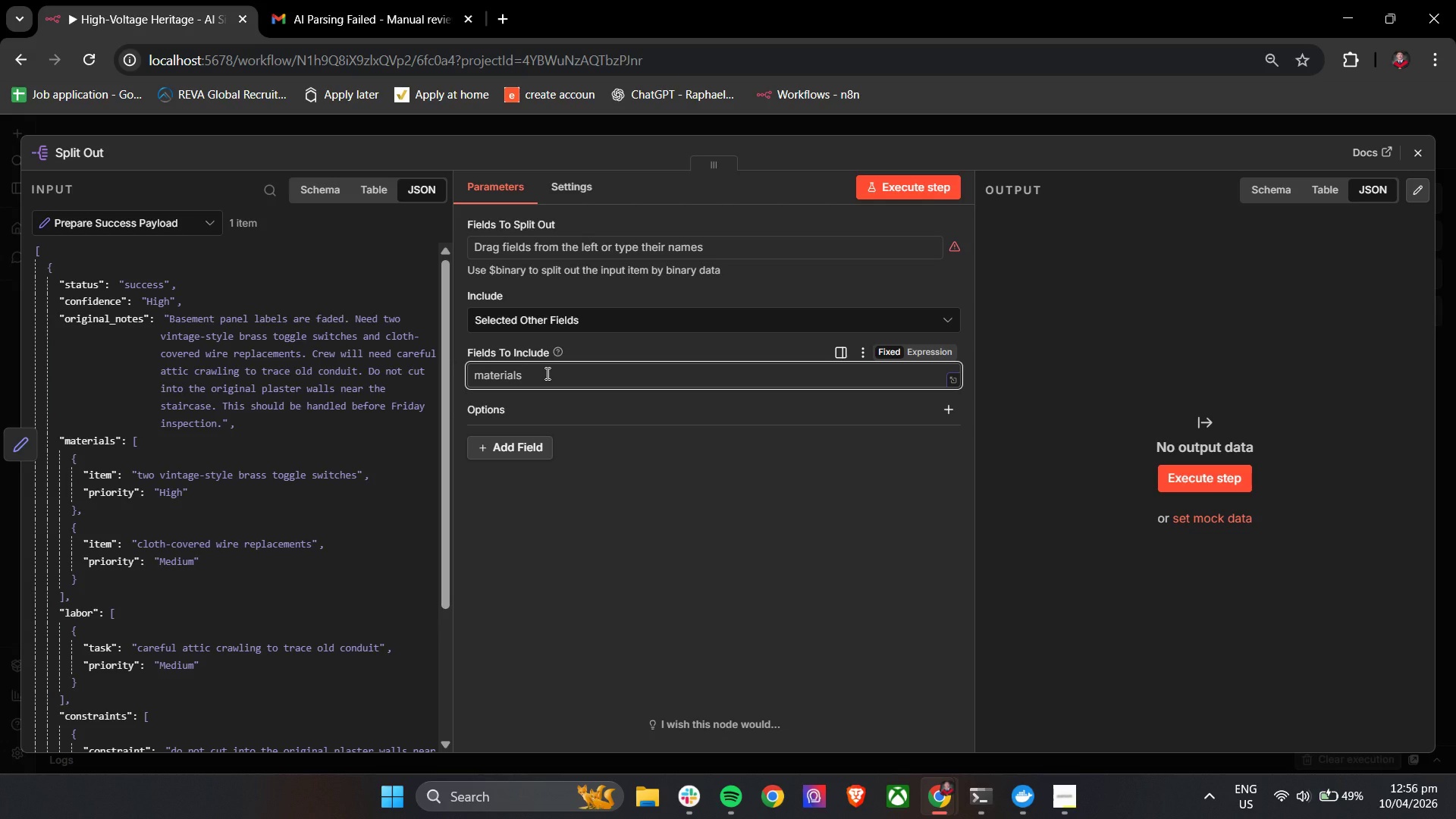 
key(Control+A)
 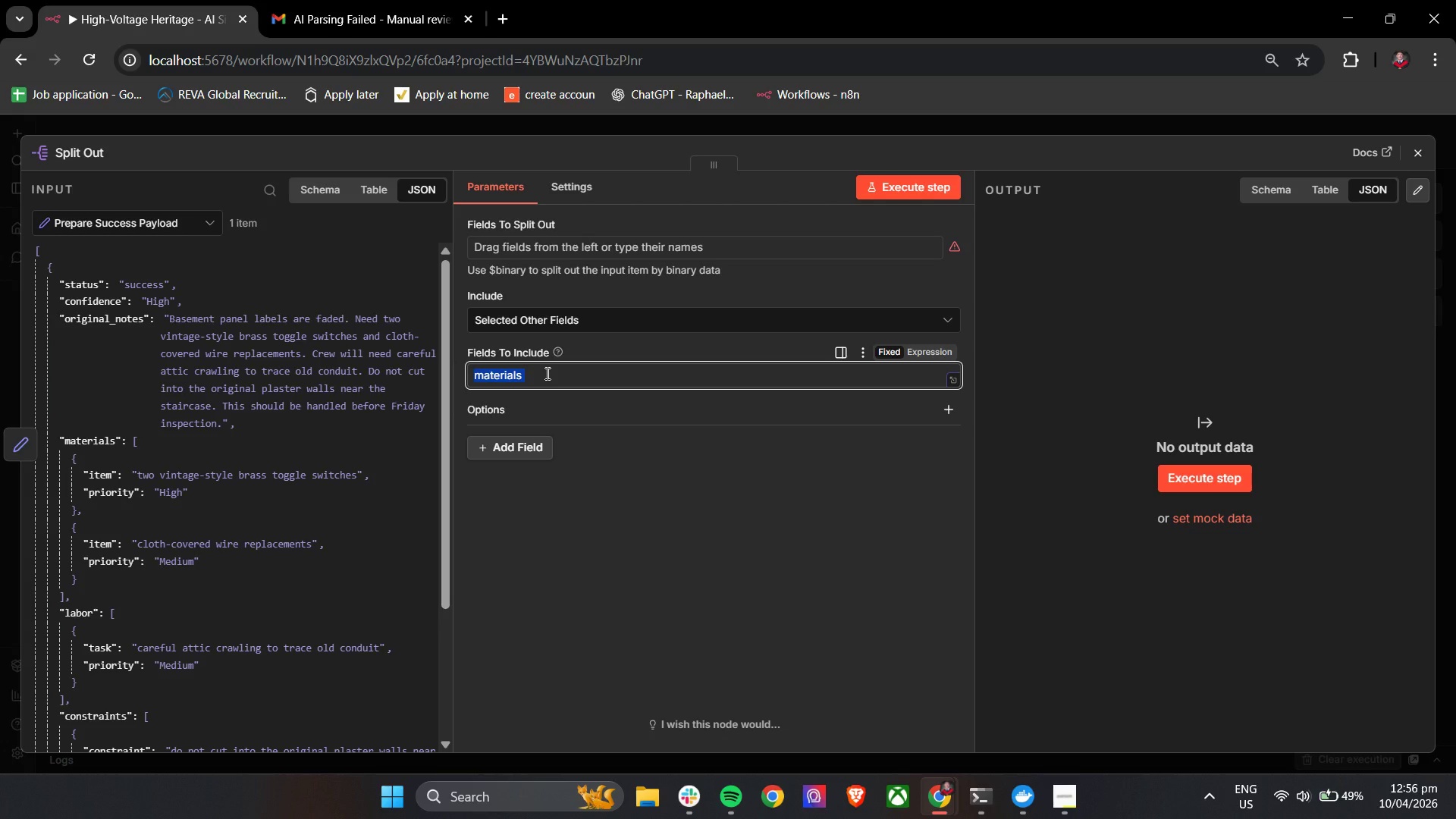 
type(Materials)
 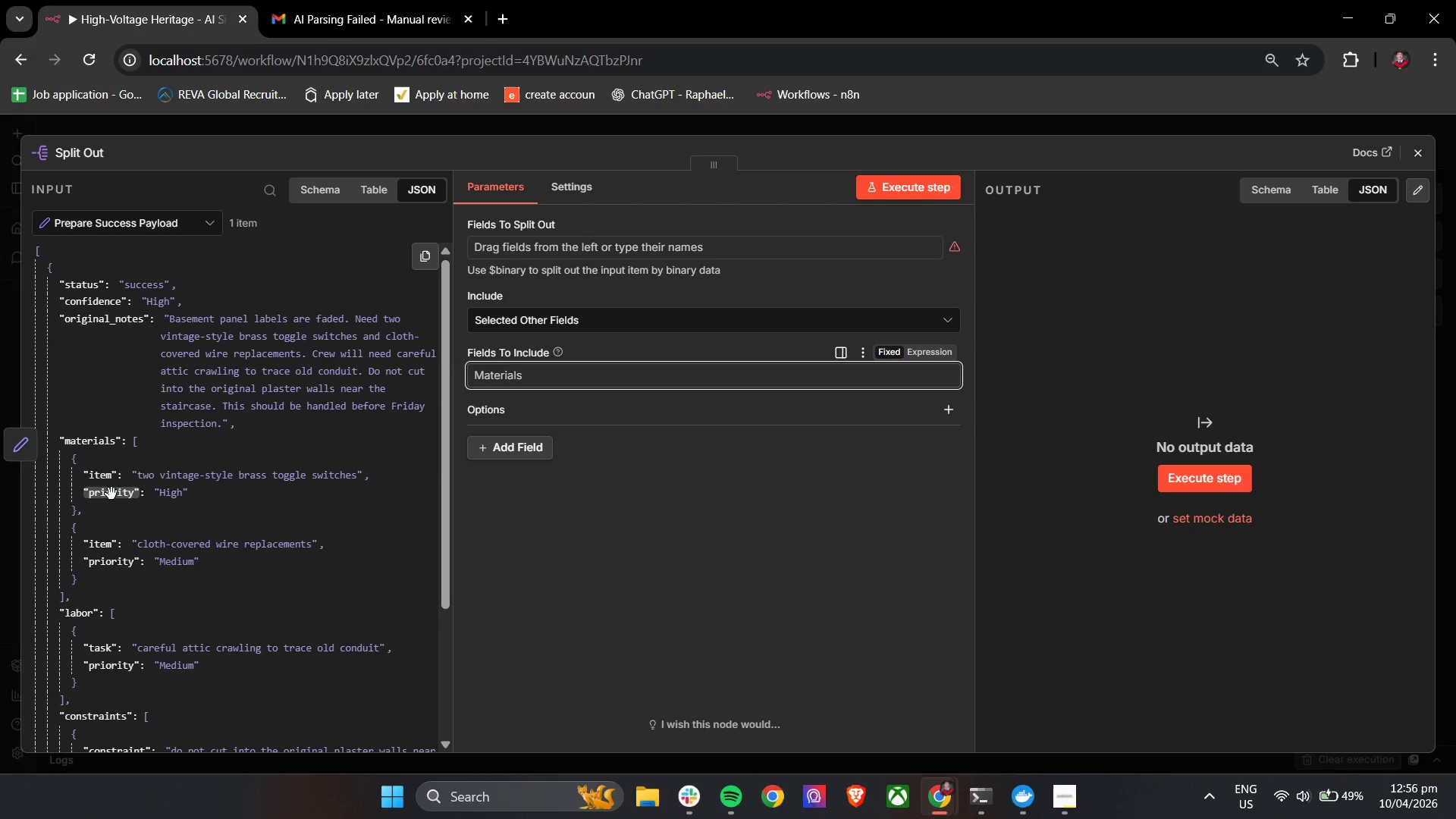 
scroll: coordinate [112, 505], scroll_direction: down, amount: 1.0
 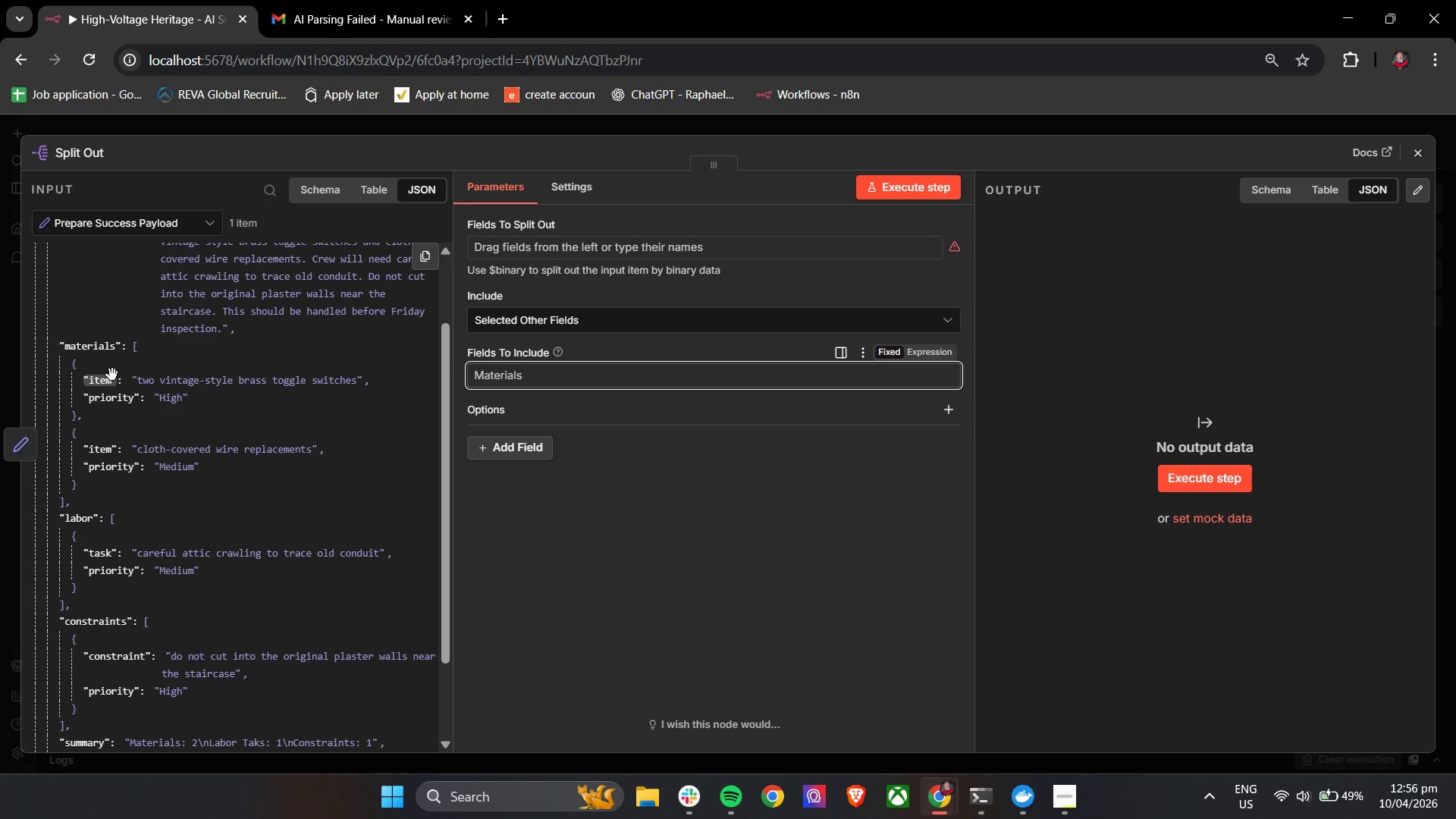 
left_click_drag(start_coordinate=[96, 346], to_coordinate=[558, 241])
 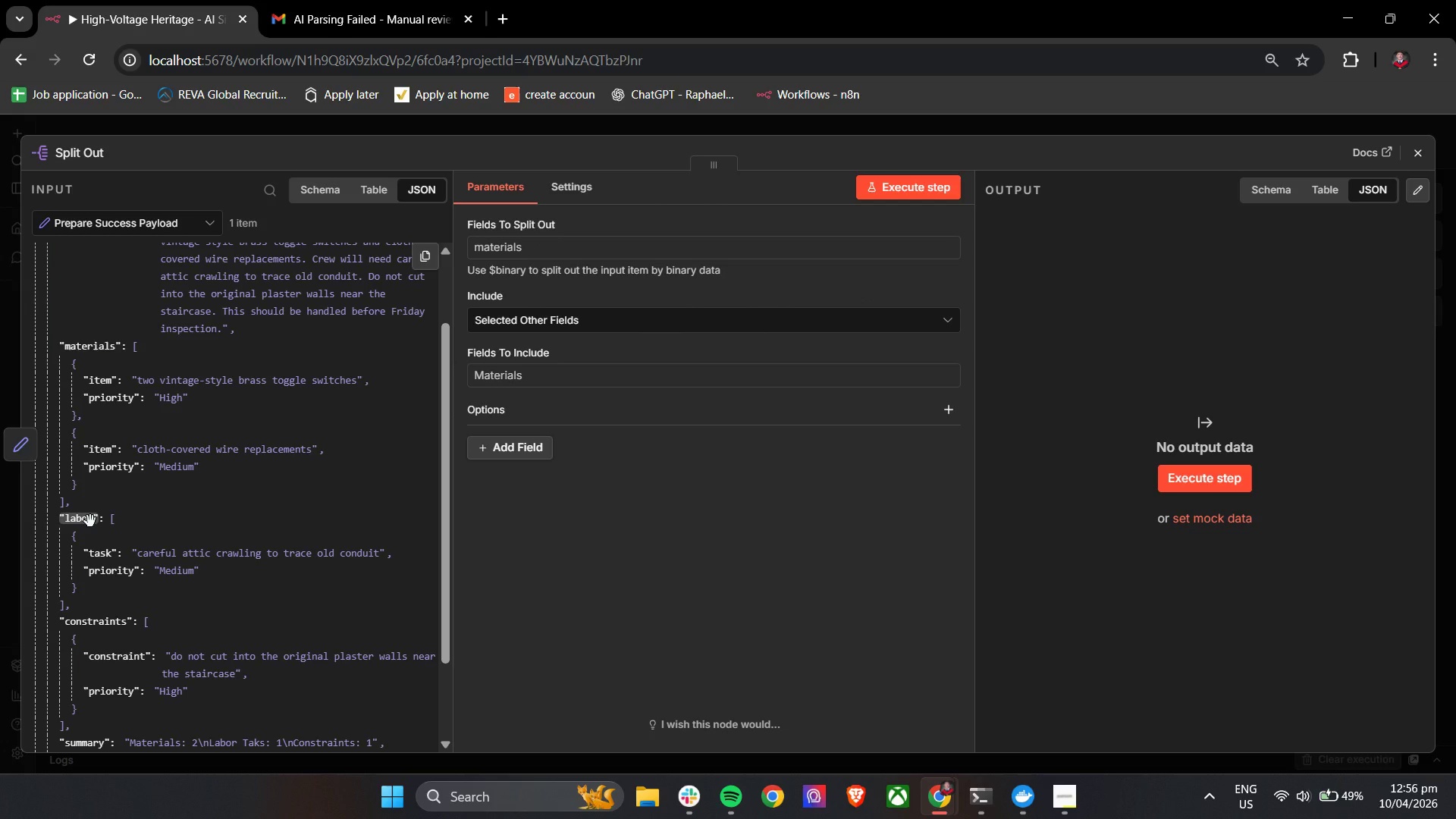 
wait(5.2)
 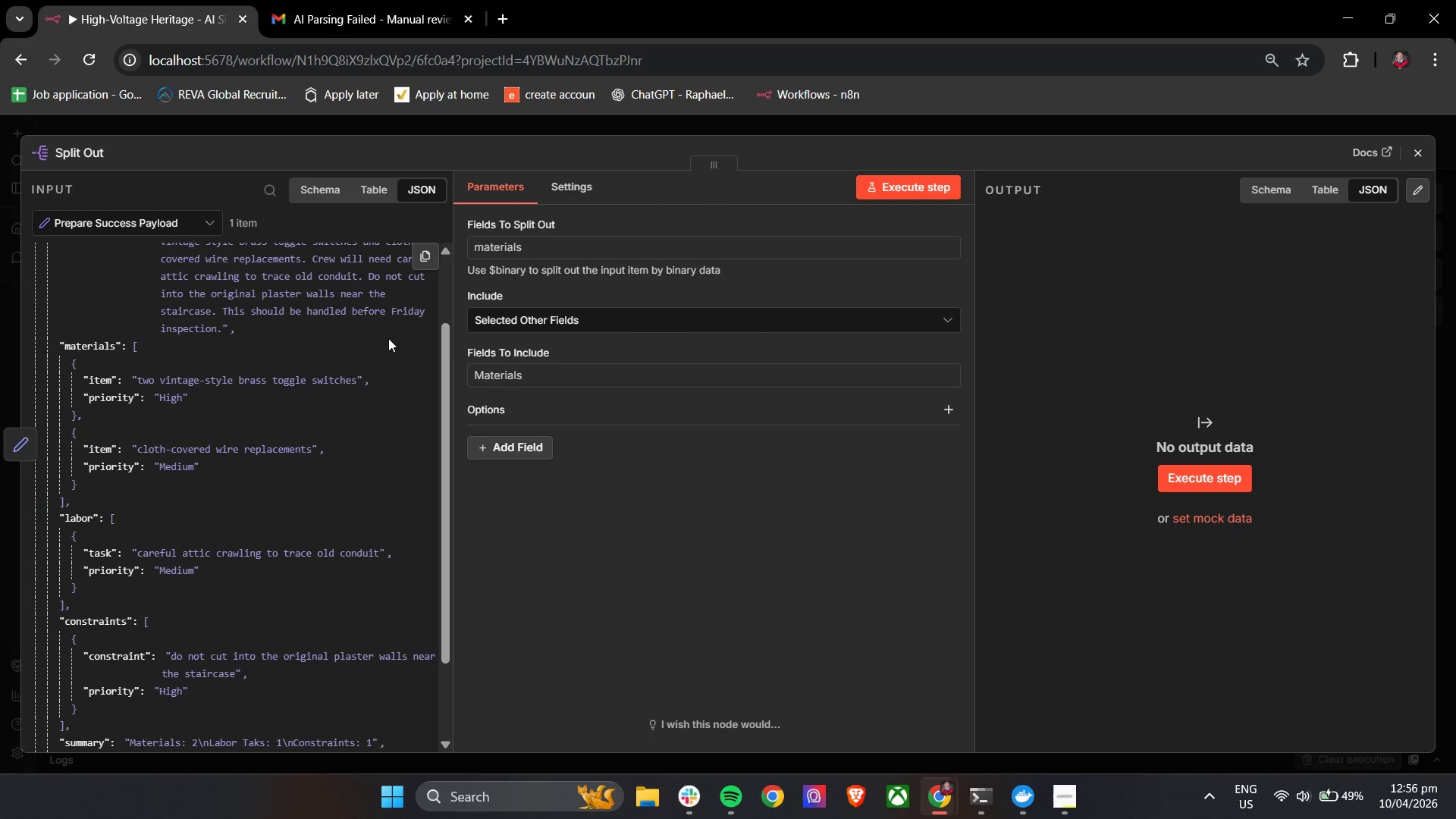 
left_click_drag(start_coordinate=[90, 521], to_coordinate=[648, 244])
 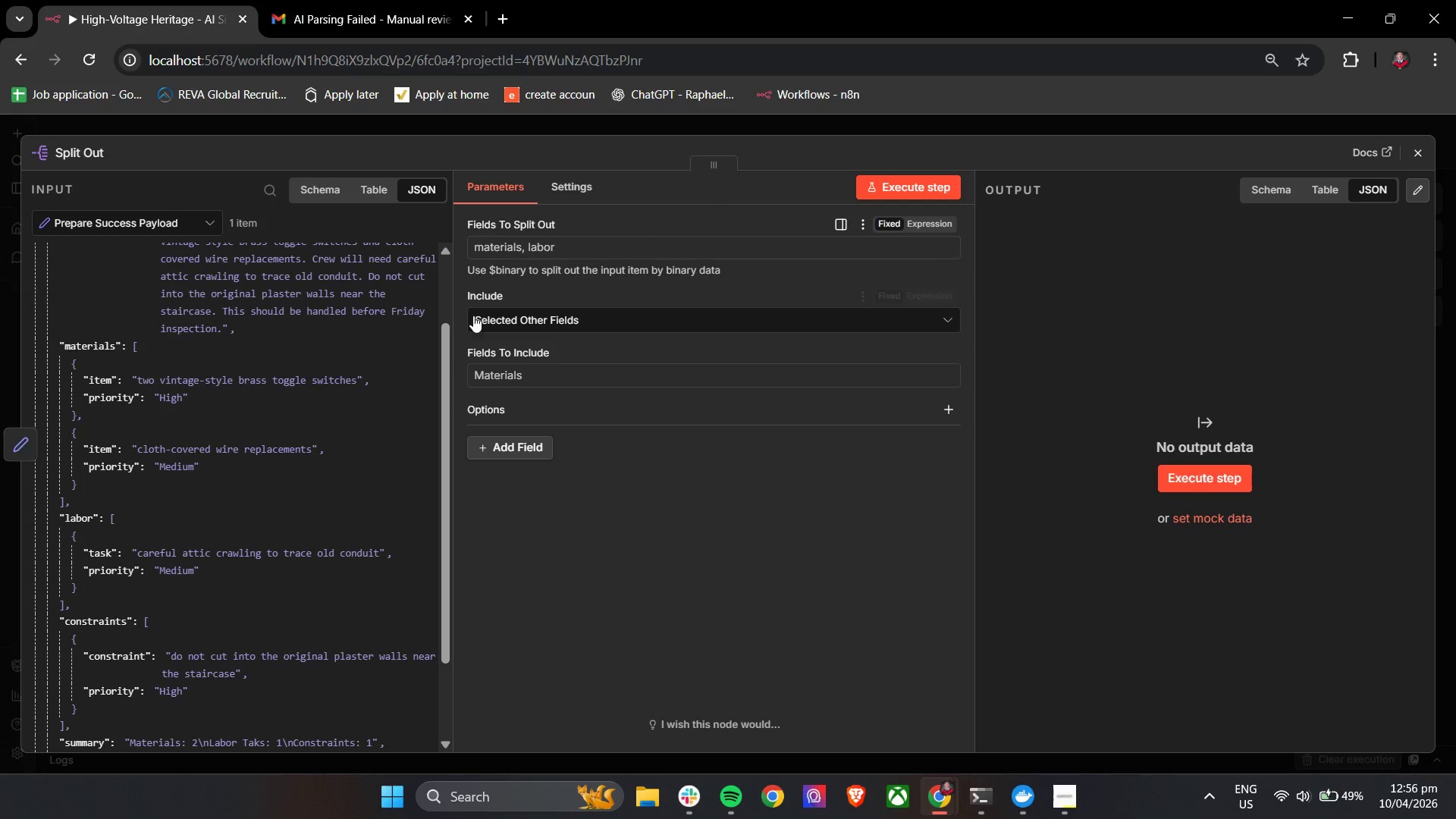 
scroll: coordinate [155, 544], scroll_direction: down, amount: 1.0
 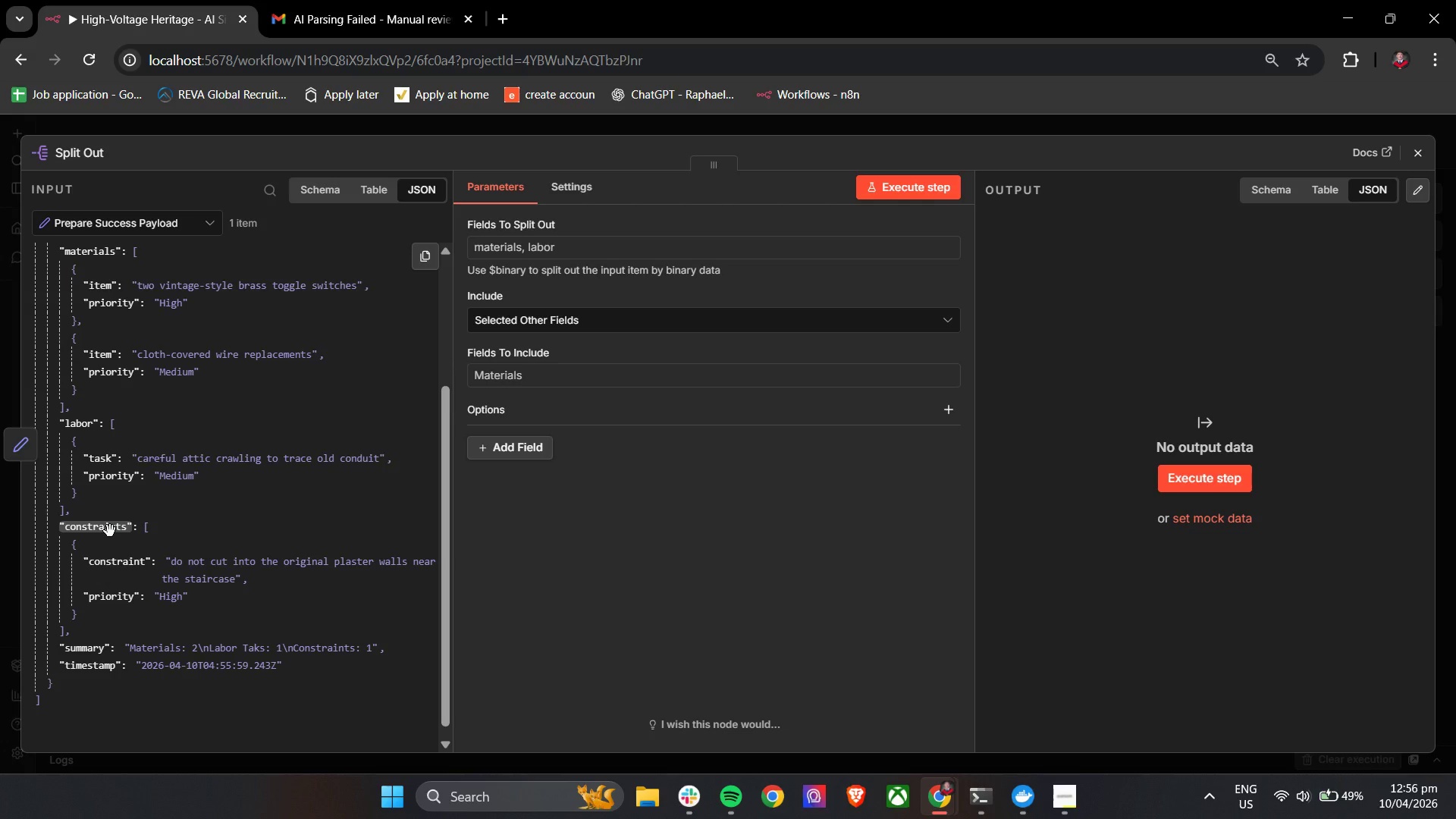 
left_click_drag(start_coordinate=[110, 531], to_coordinate=[611, 248])
 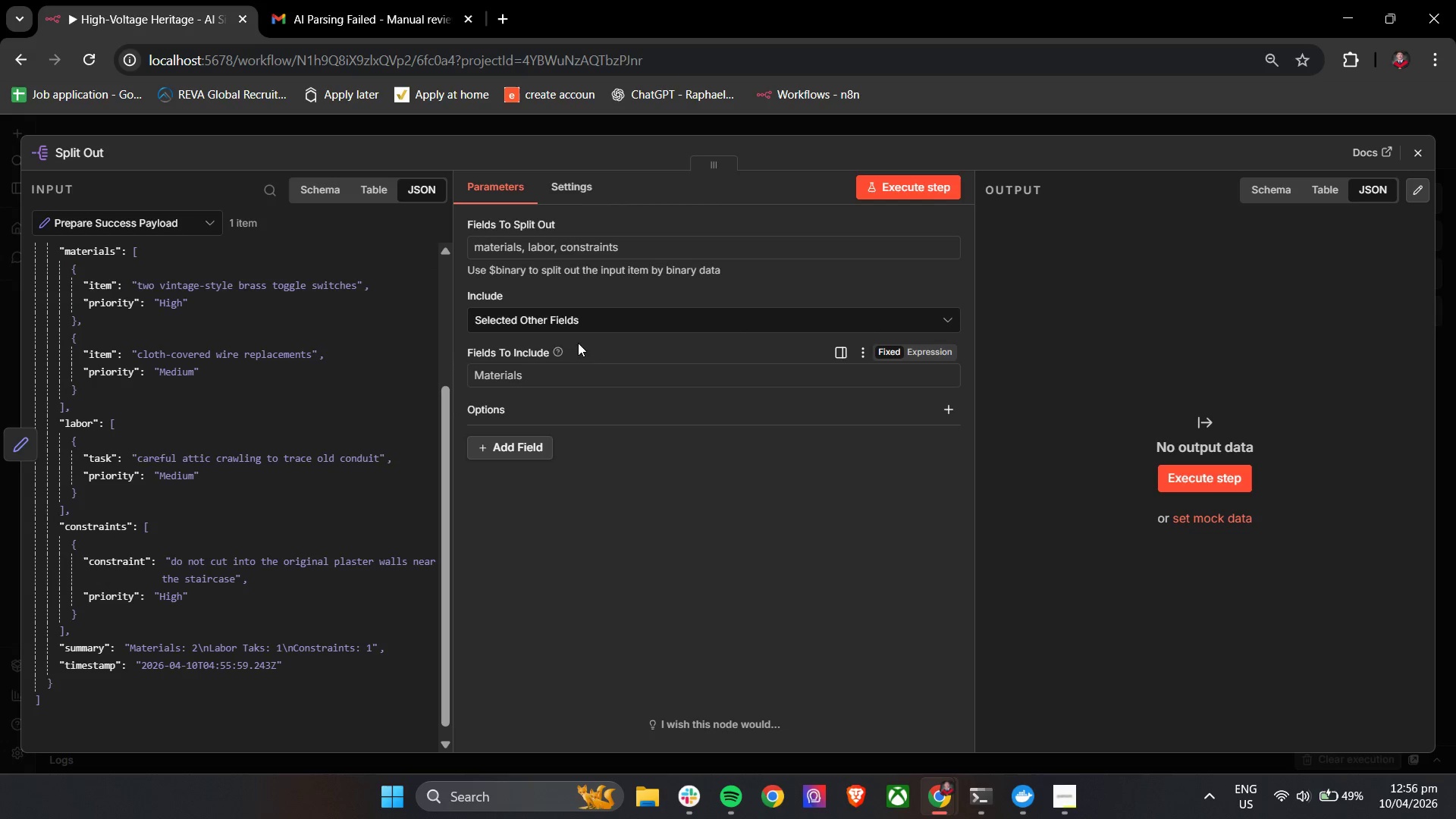 
left_click([583, 325])
 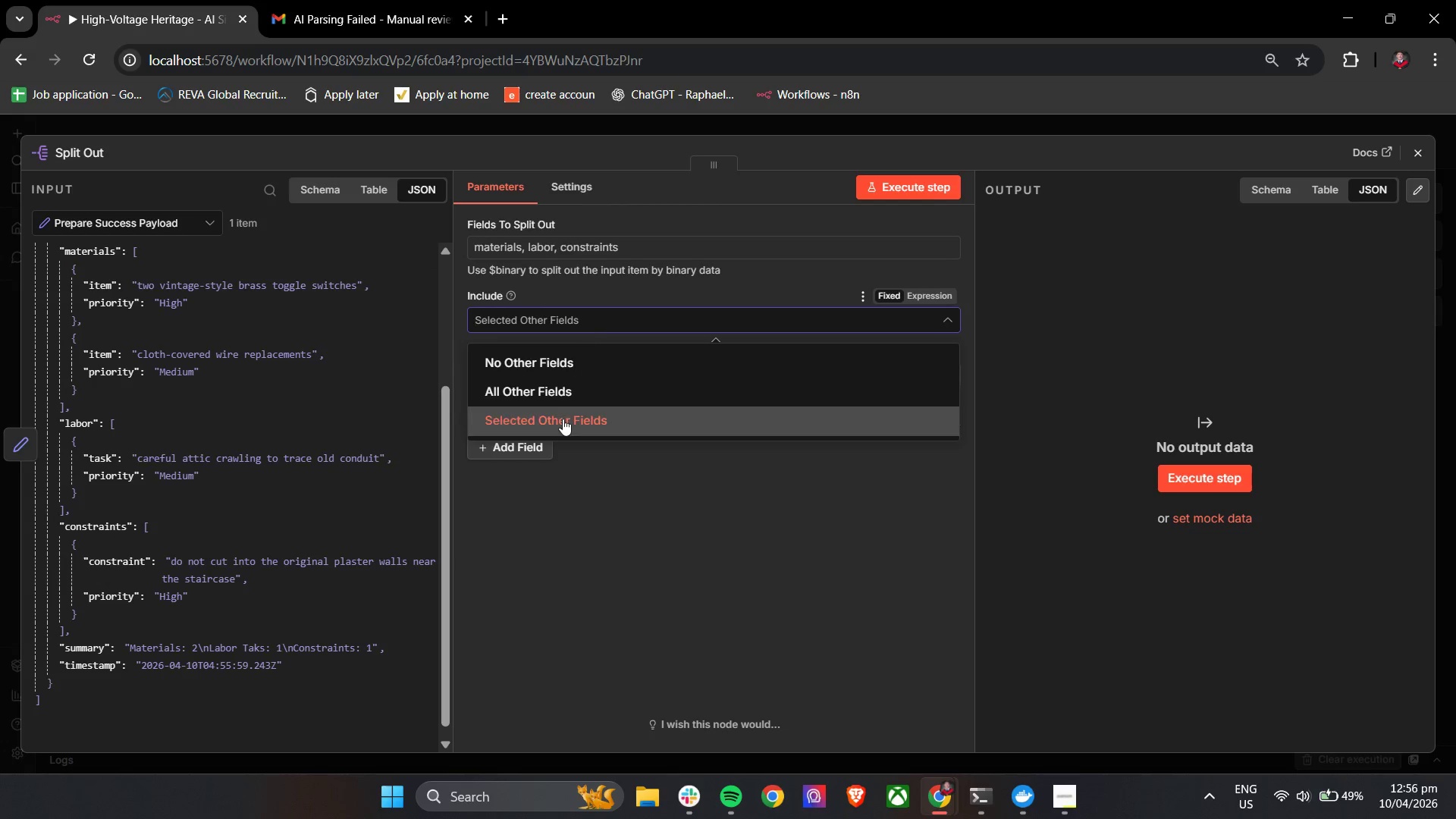 
left_click([561, 421])
 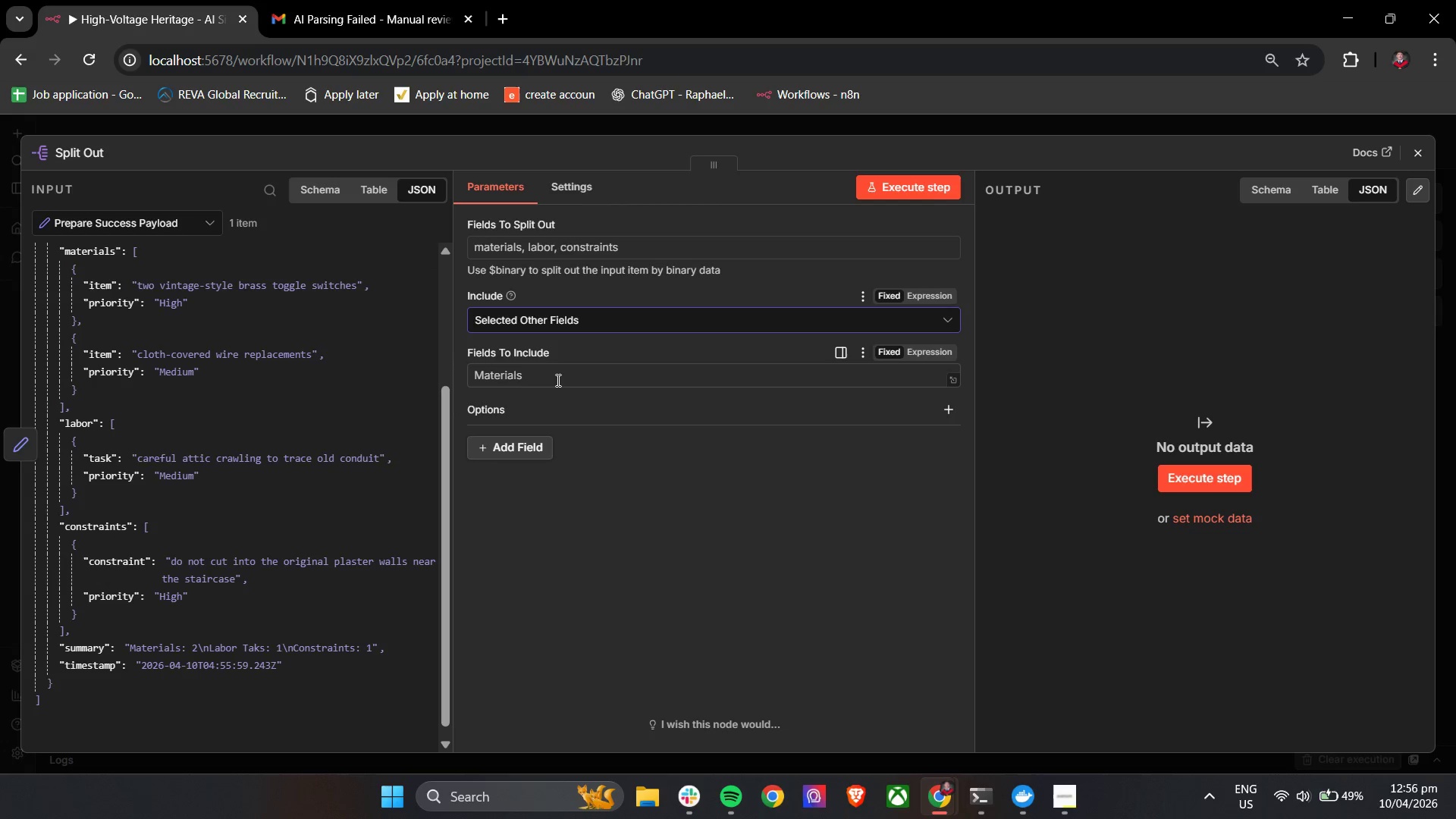 
left_click_drag(start_coordinate=[557, 380], to_coordinate=[441, 381])
 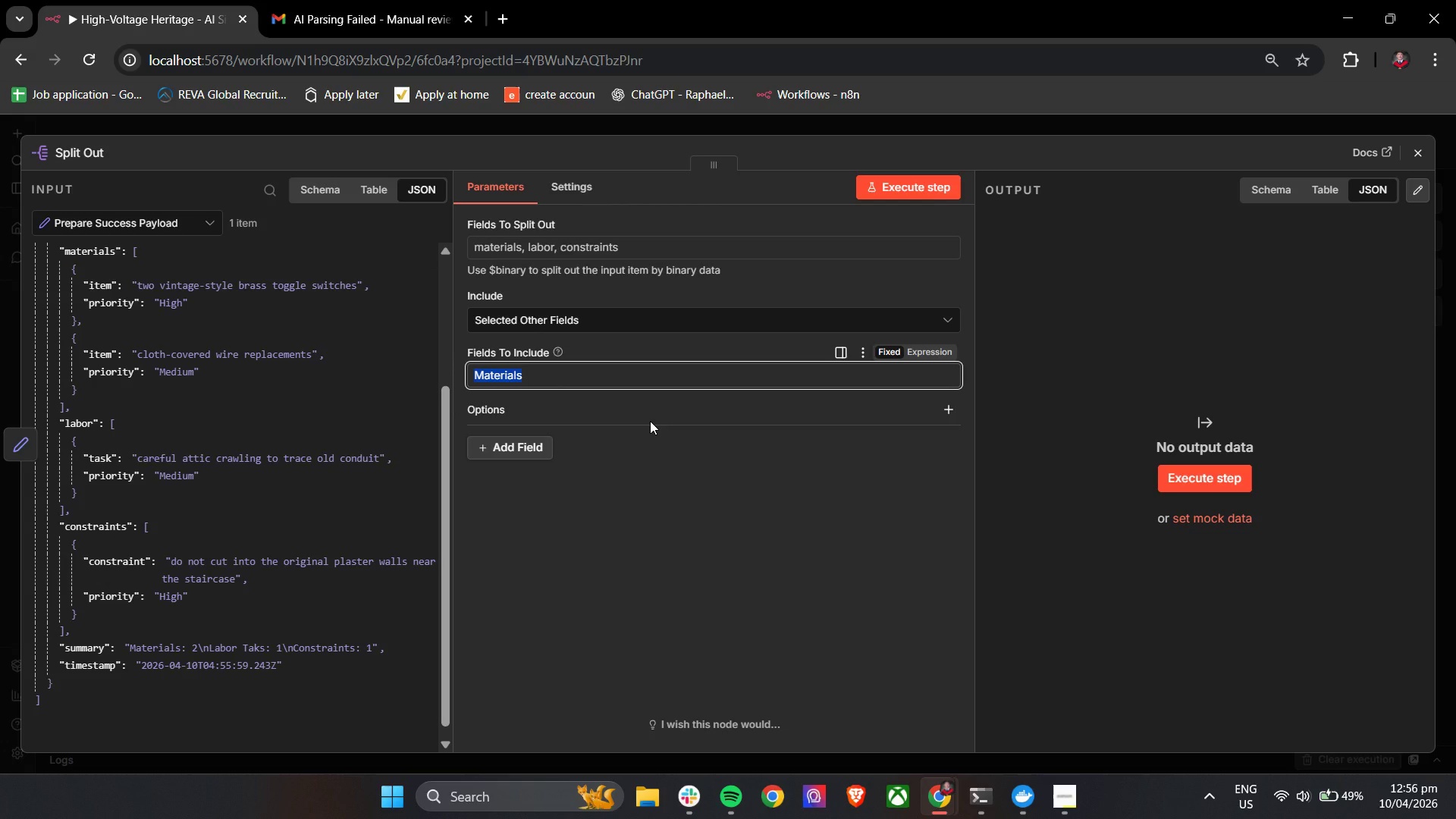 
key(Backspace)
type(materials)
 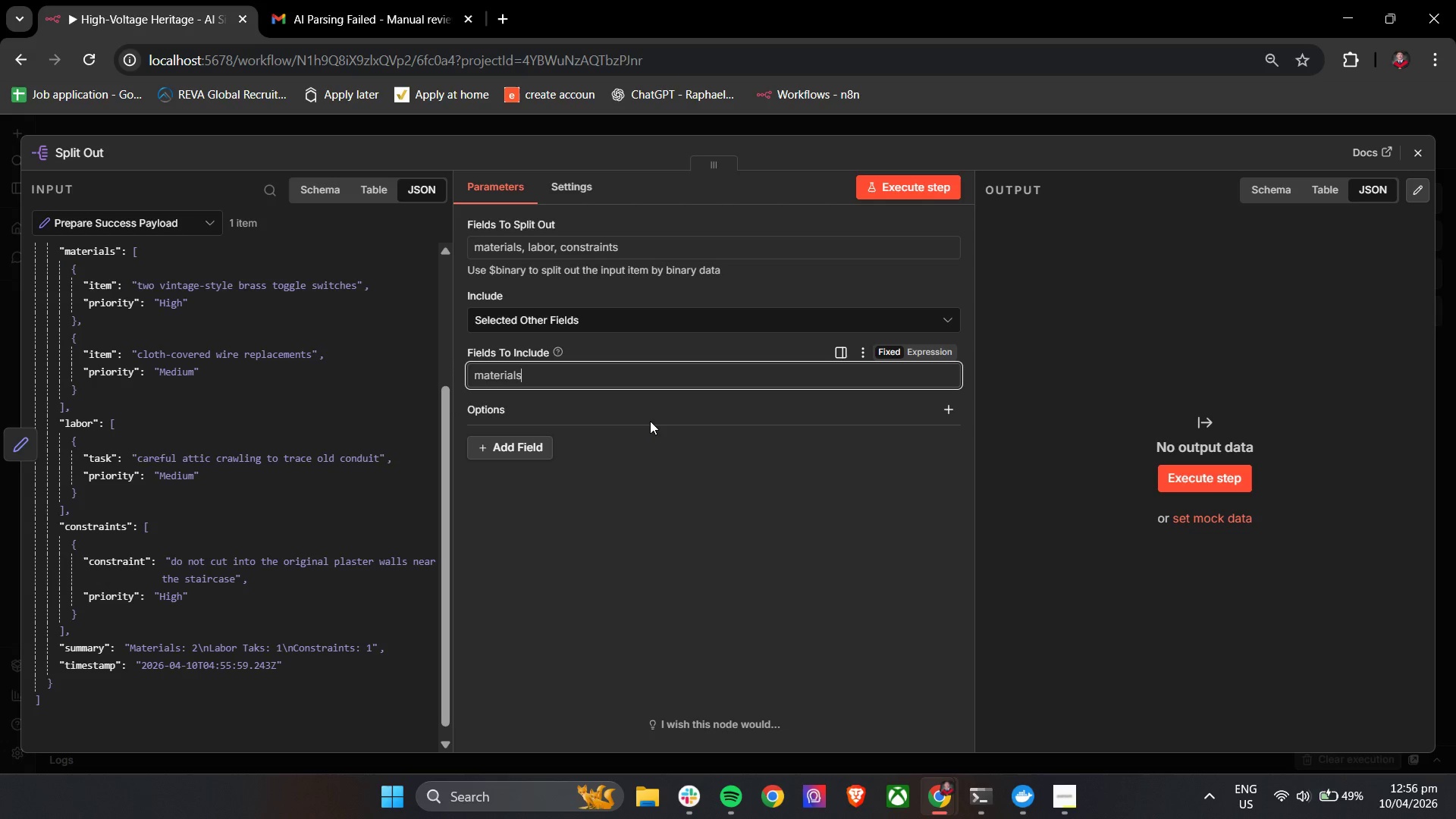 
type(, labor, constraints)
 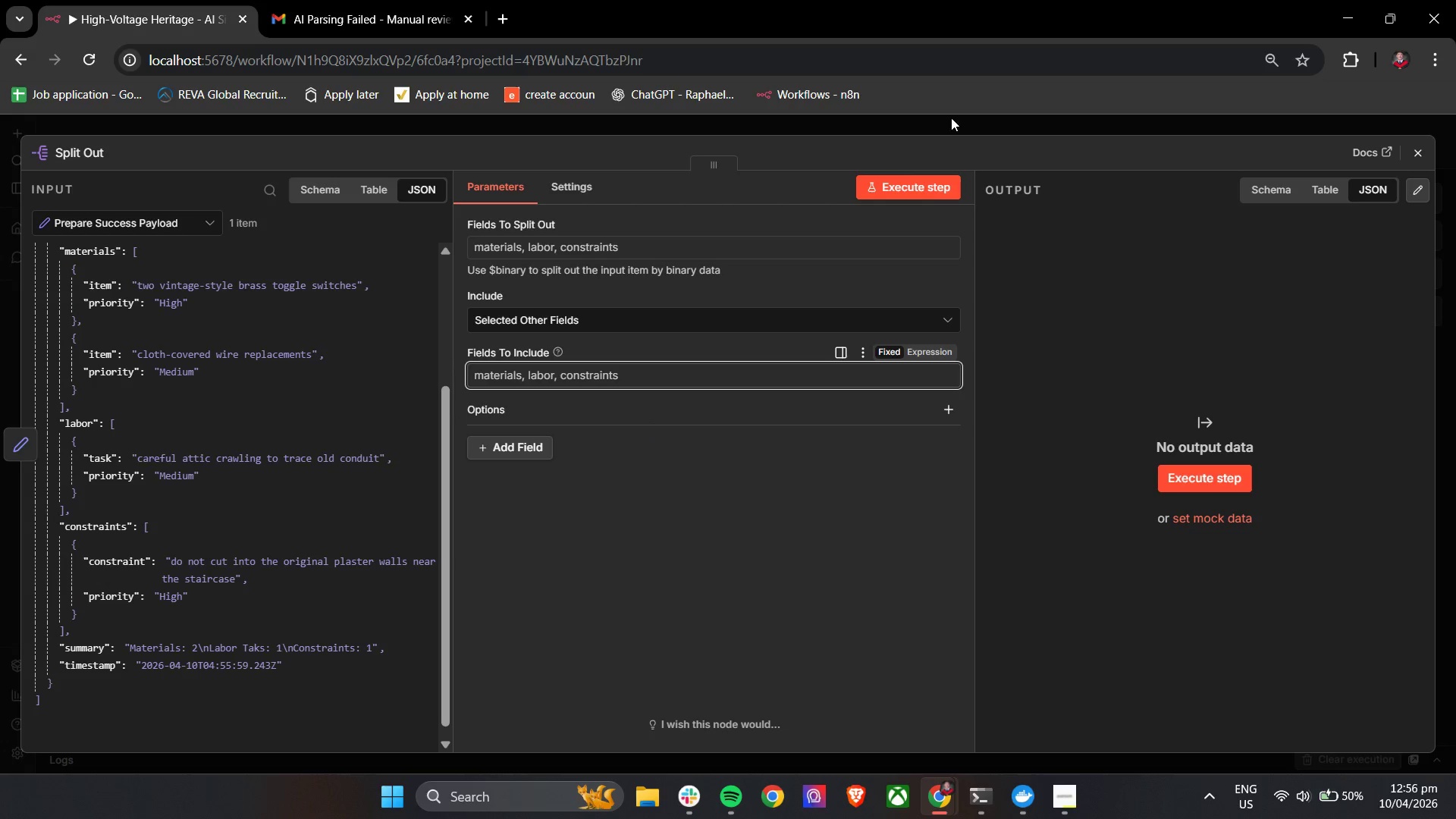 
left_click([916, 186])
 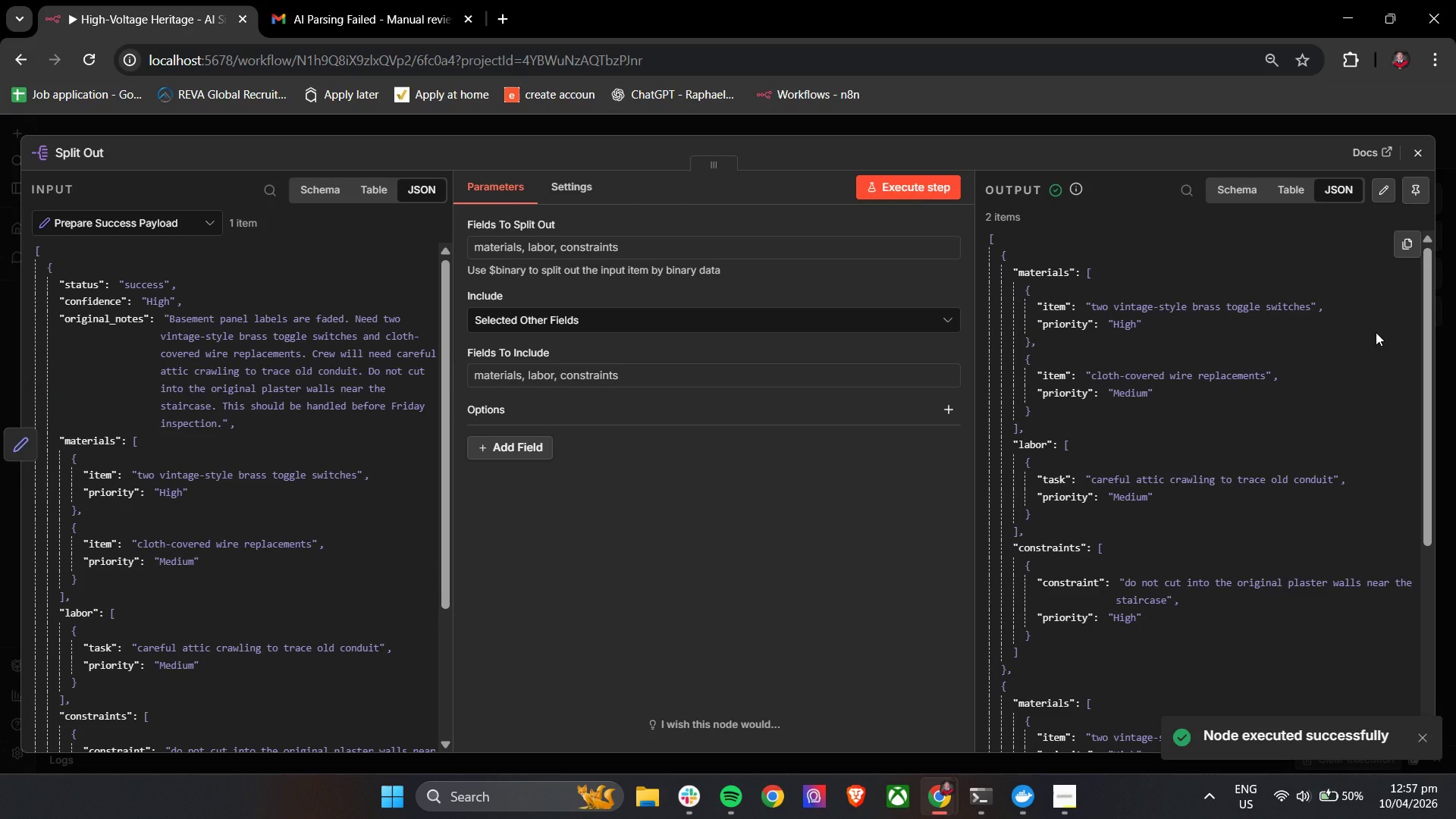 
scroll: coordinate [1376, 332], scroll_direction: down, amount: 5.0
 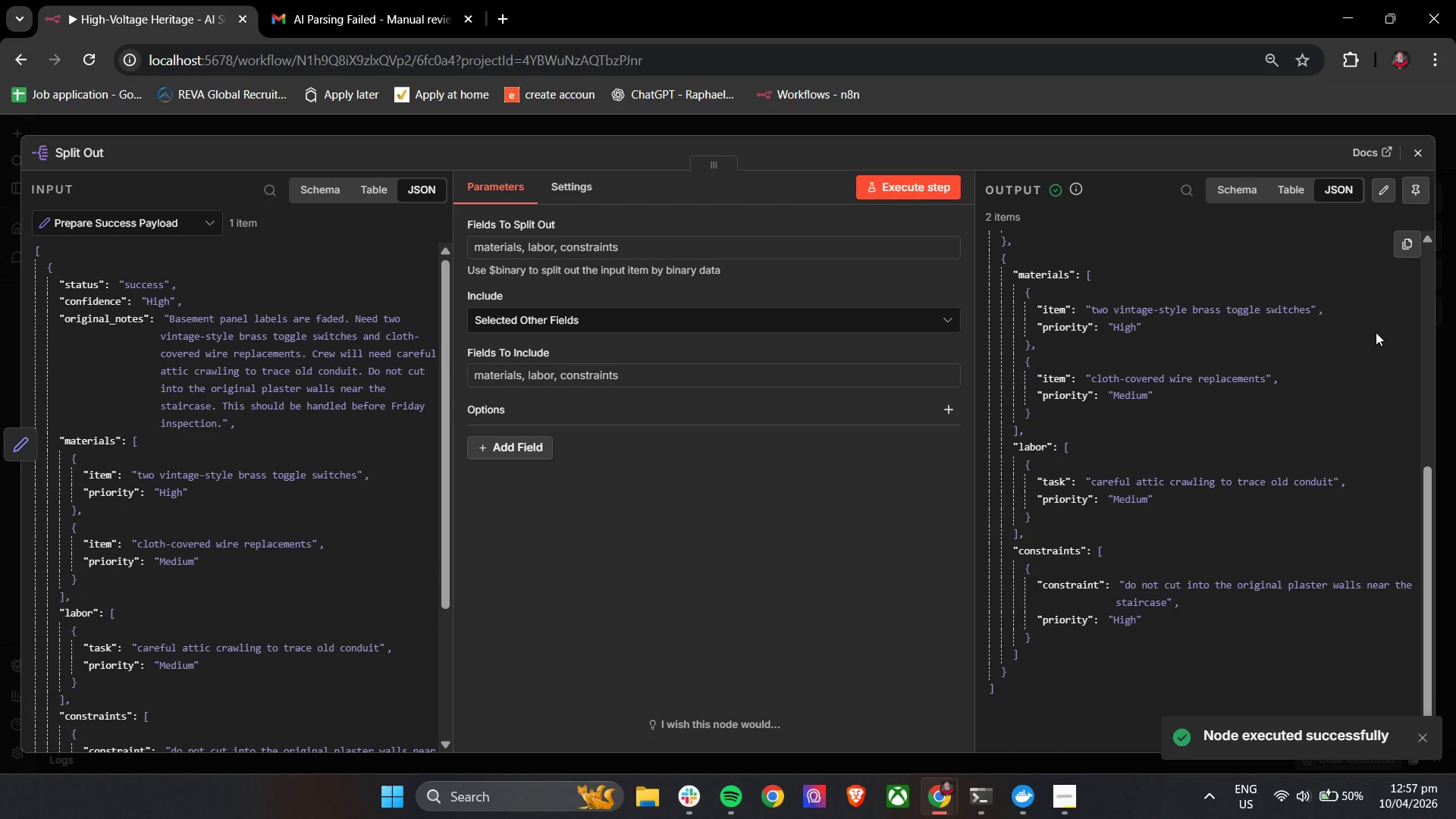 
scroll: coordinate [1376, 332], scroll_direction: up, amount: 1.0
 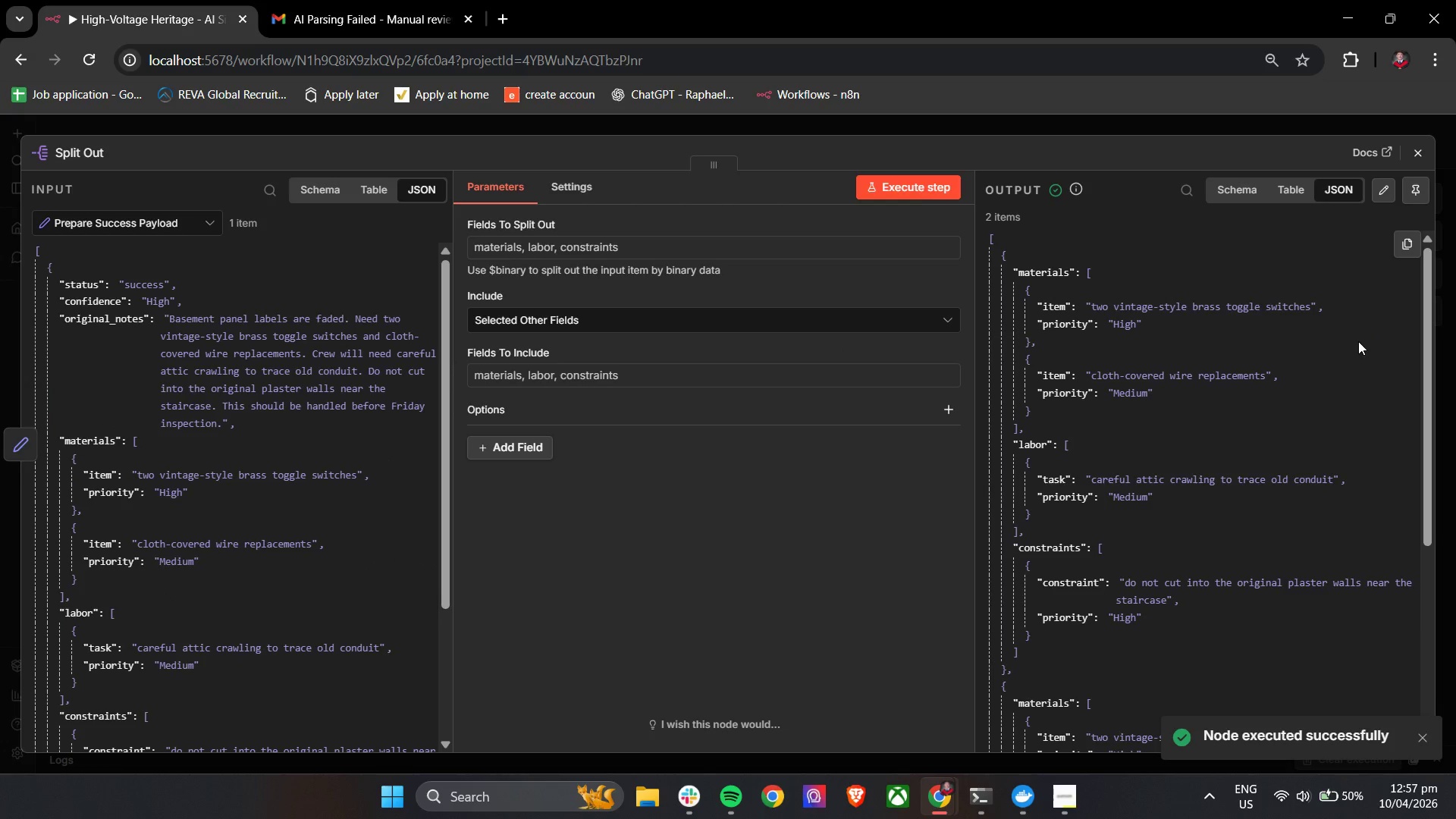 
scroll: coordinate [201, 458], scroll_direction: down, amount: 9.0
 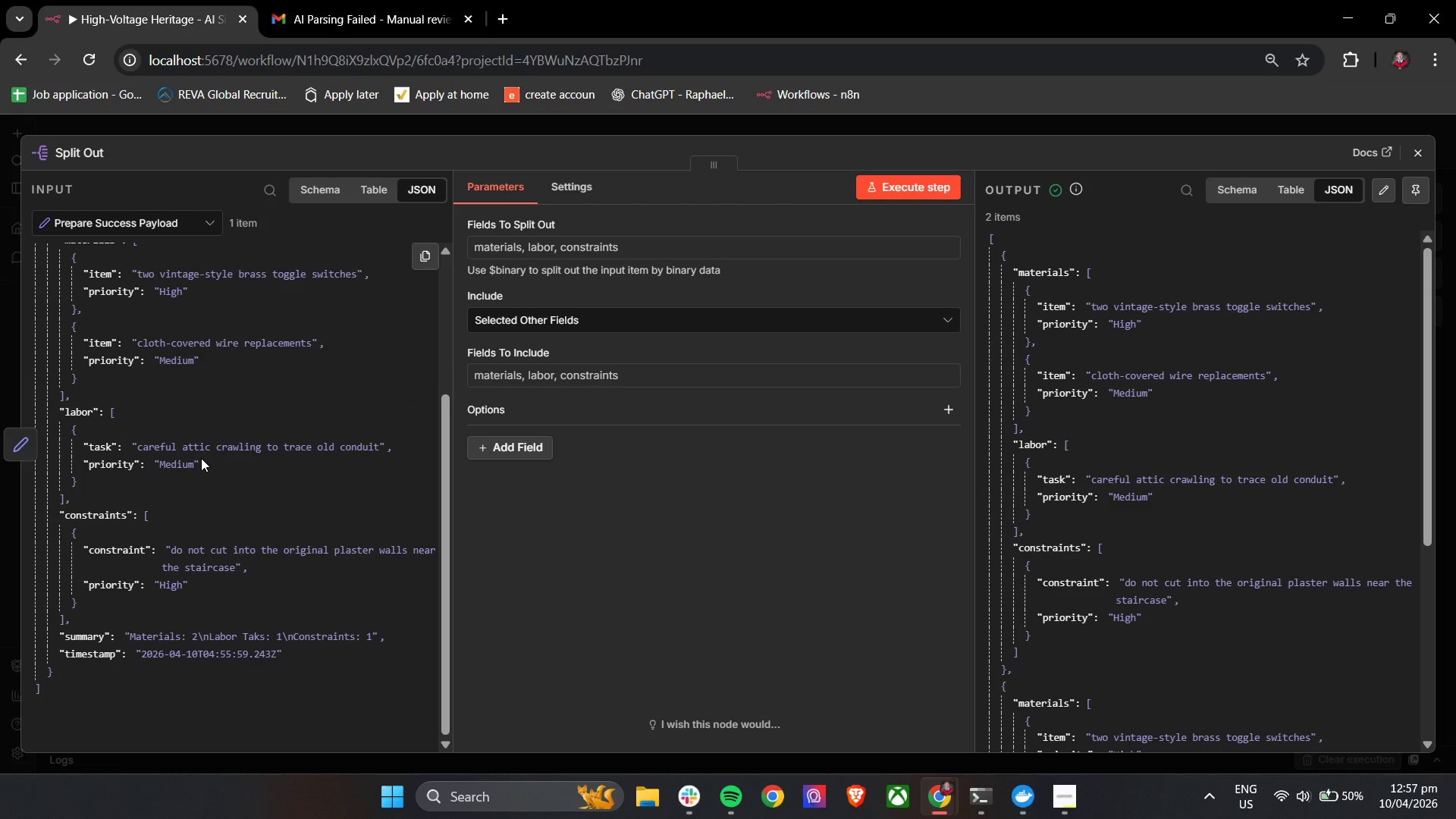 
scroll: coordinate [201, 458], scroll_direction: up, amount: 4.0
 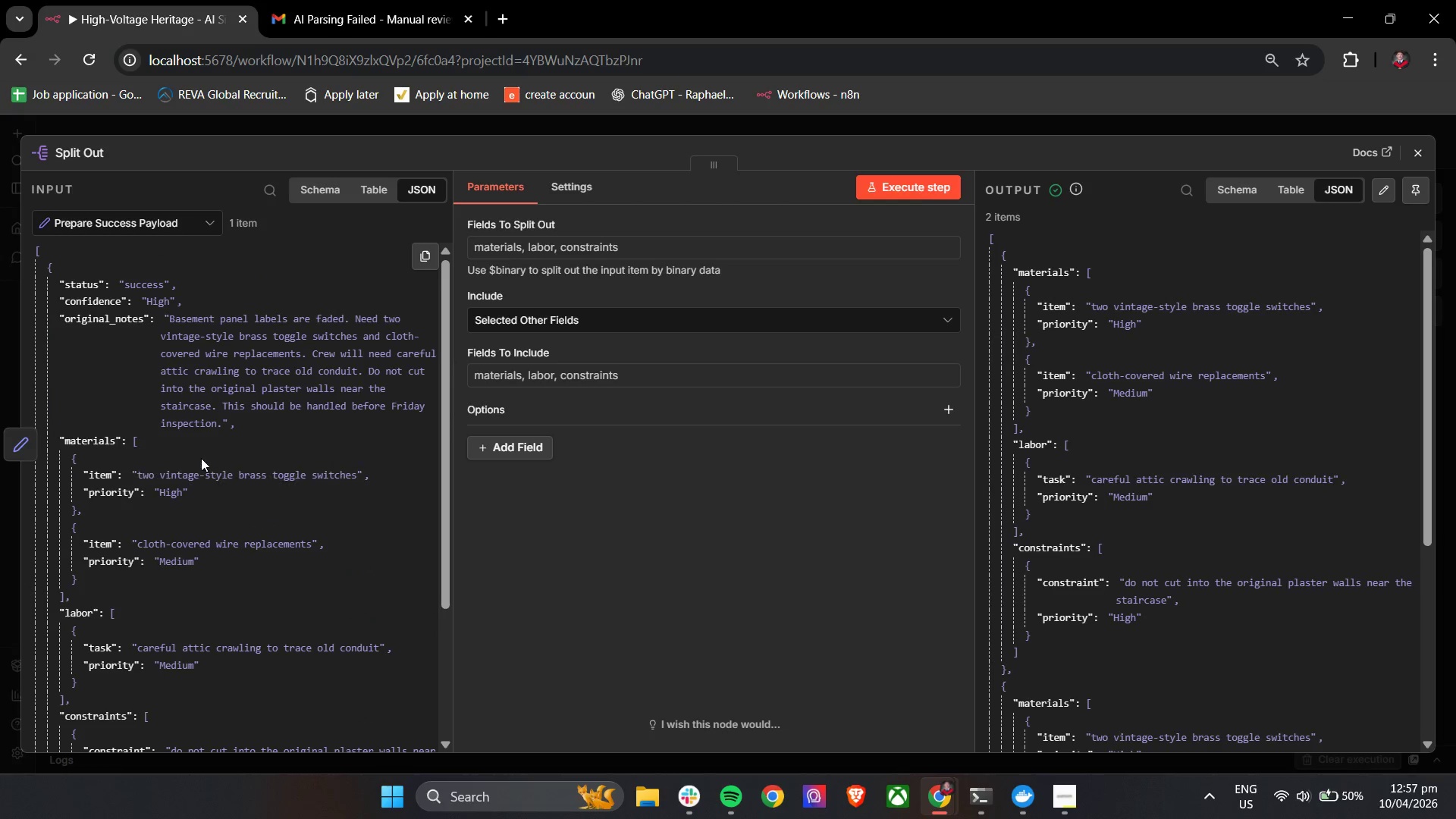 
scroll: coordinate [201, 458], scroll_direction: down, amount: 6.0
 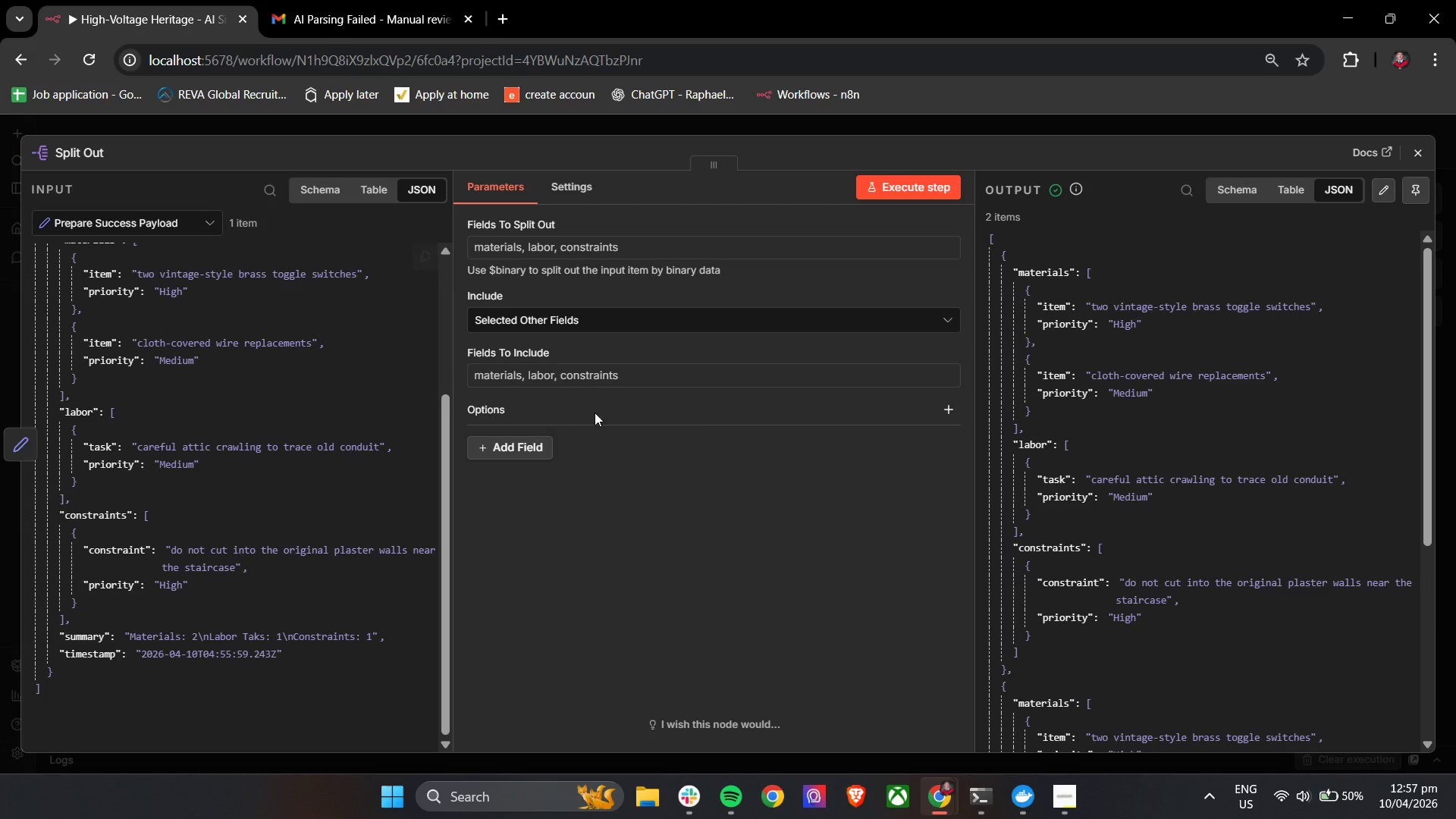 
left_click_drag(start_coordinate=[674, 378], to_coordinate=[412, 375])
 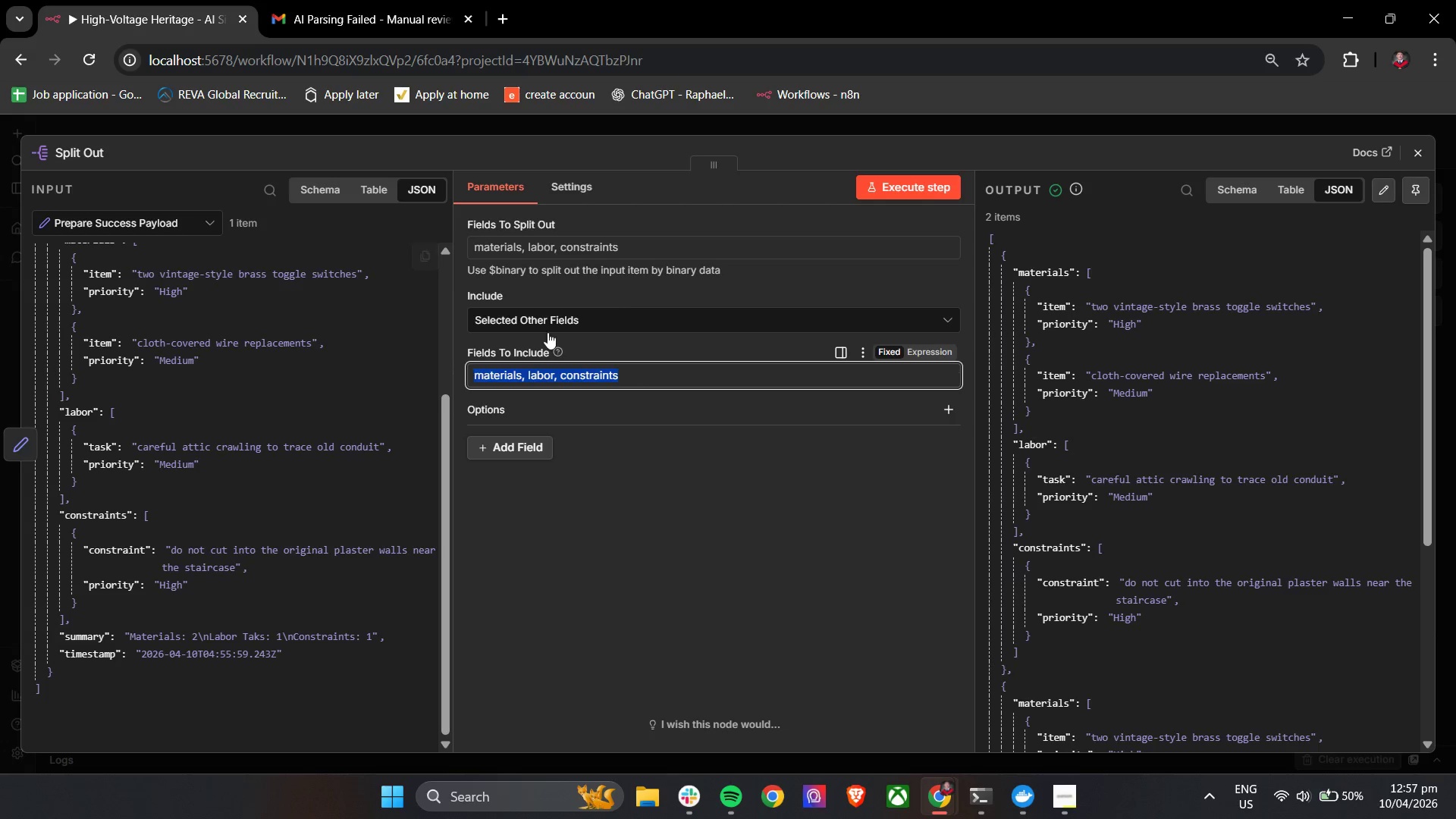 
mouse_move([686, 256])
 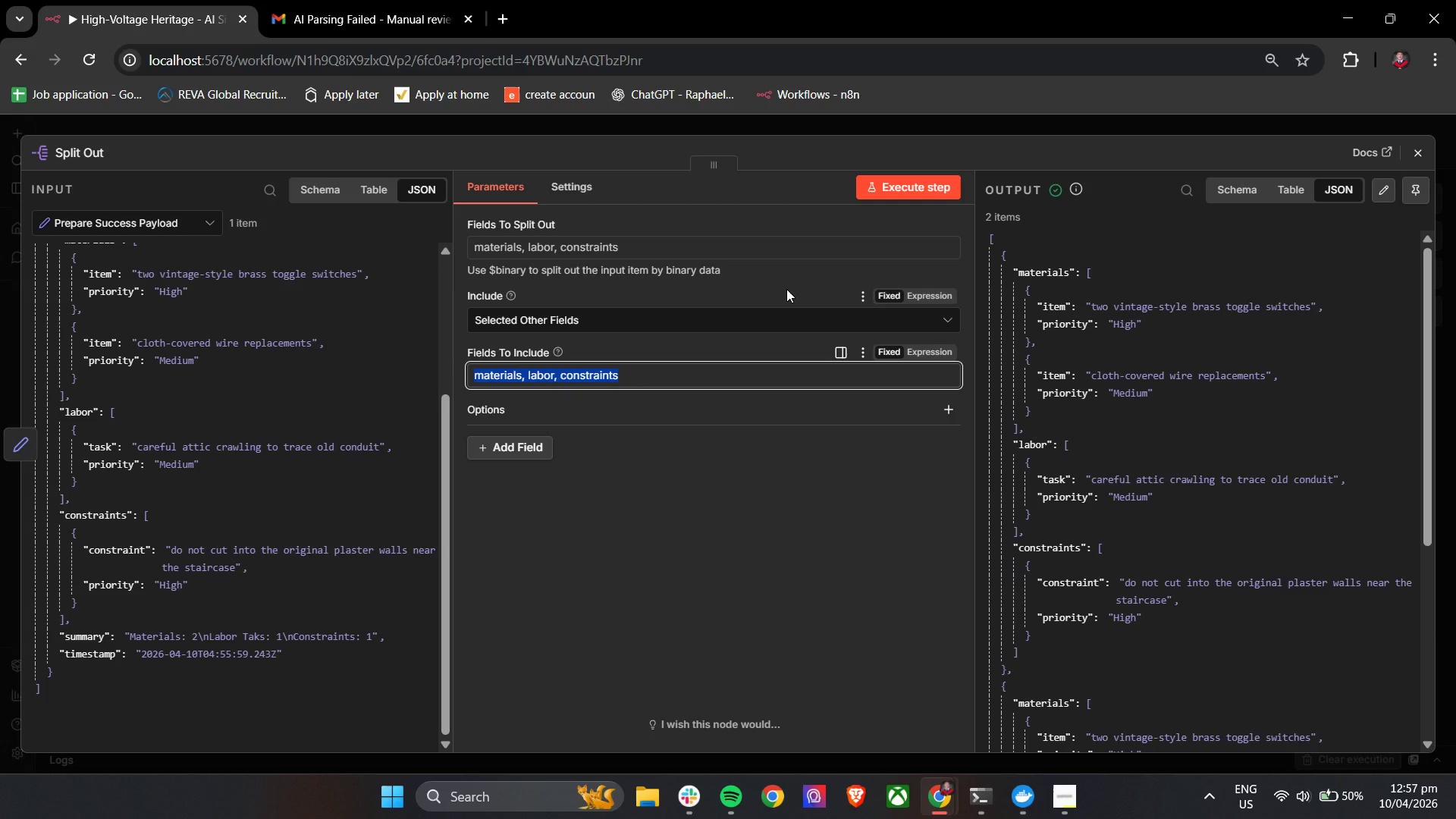 
left_click_drag(start_coordinate=[768, 418], to_coordinate=[766, 441])
 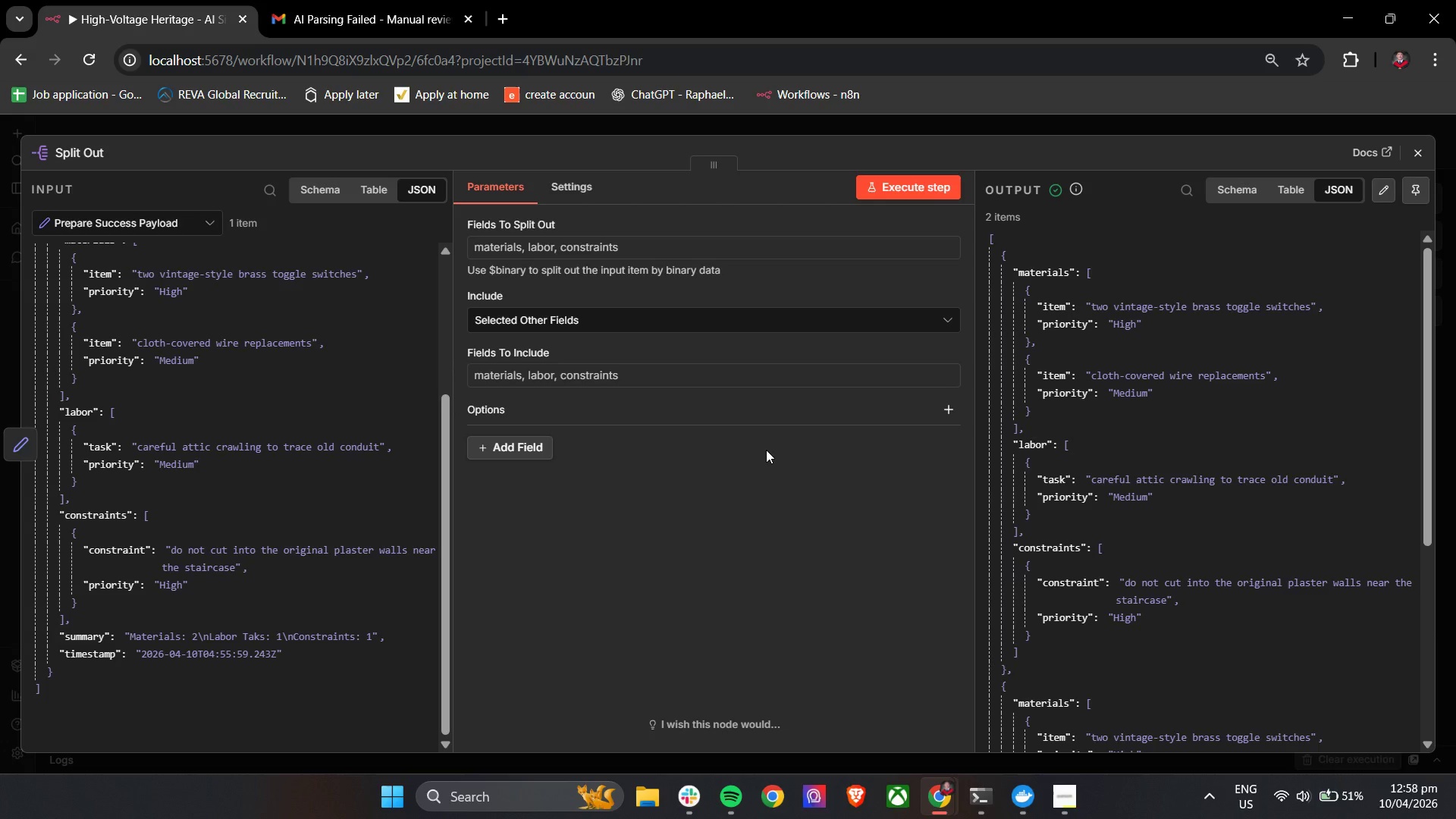 
wait(72.88)
 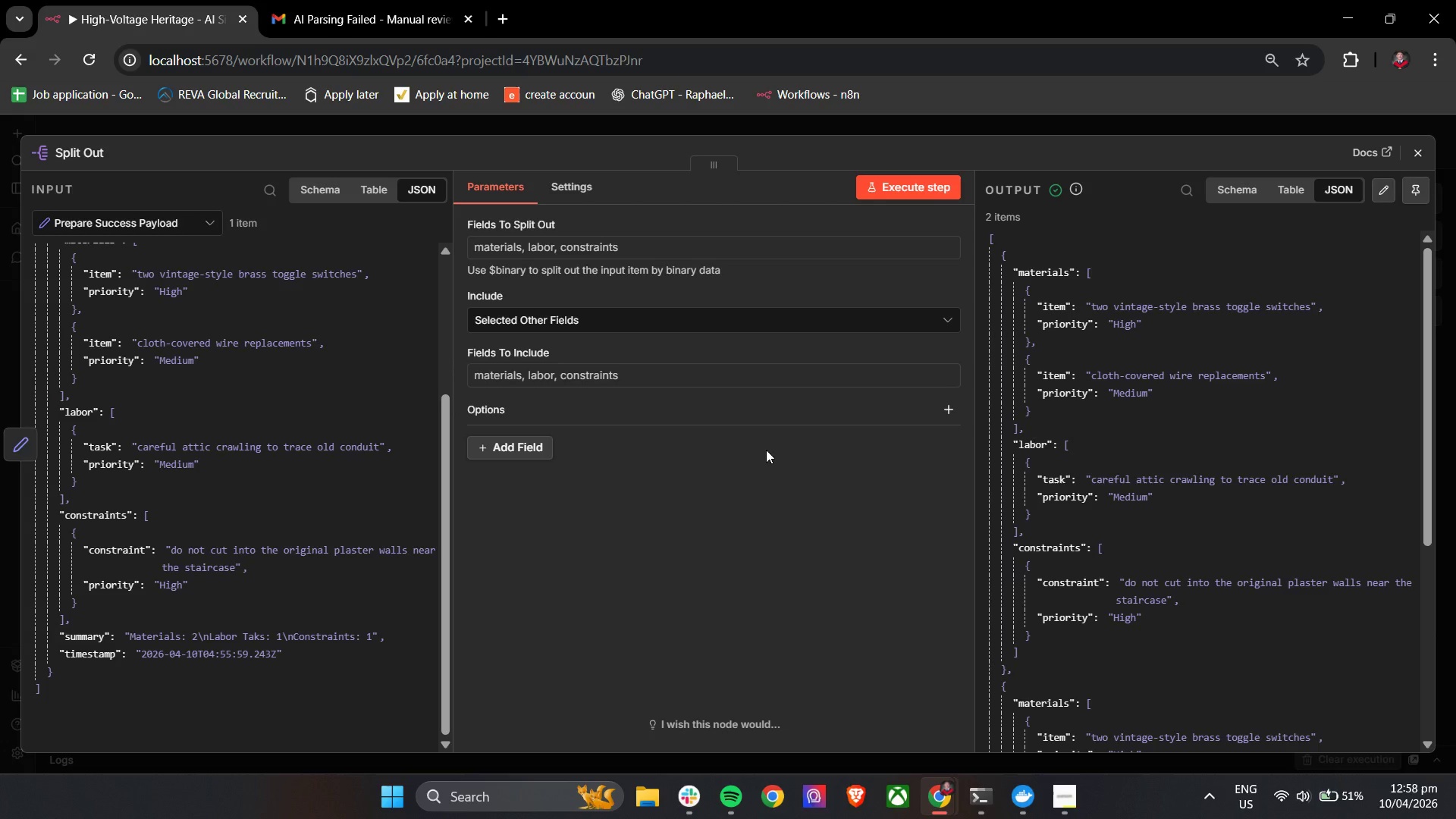 
left_click([1414, 160])
 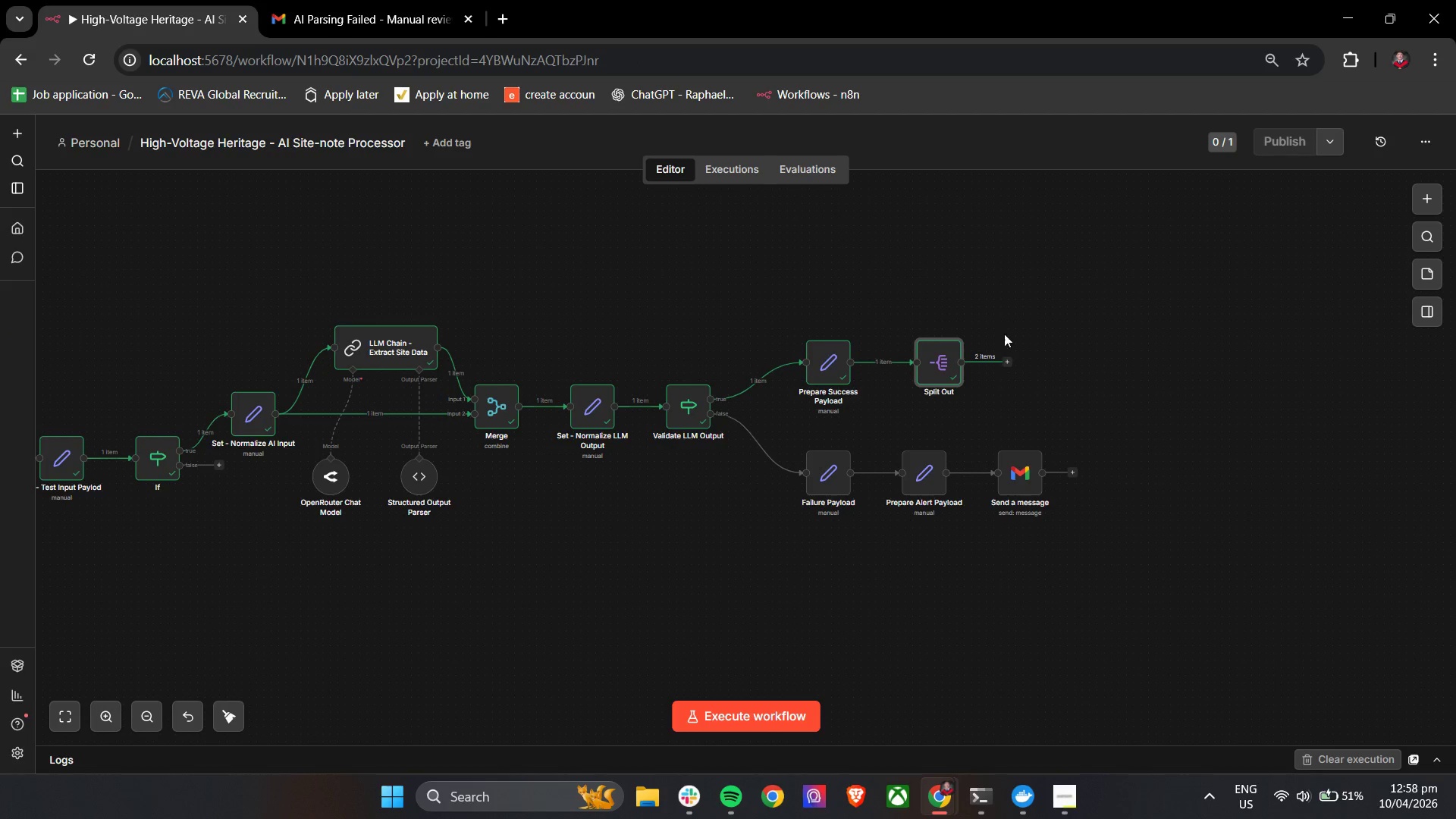 
hold_key(key=ControlLeft, duration=0.77)
 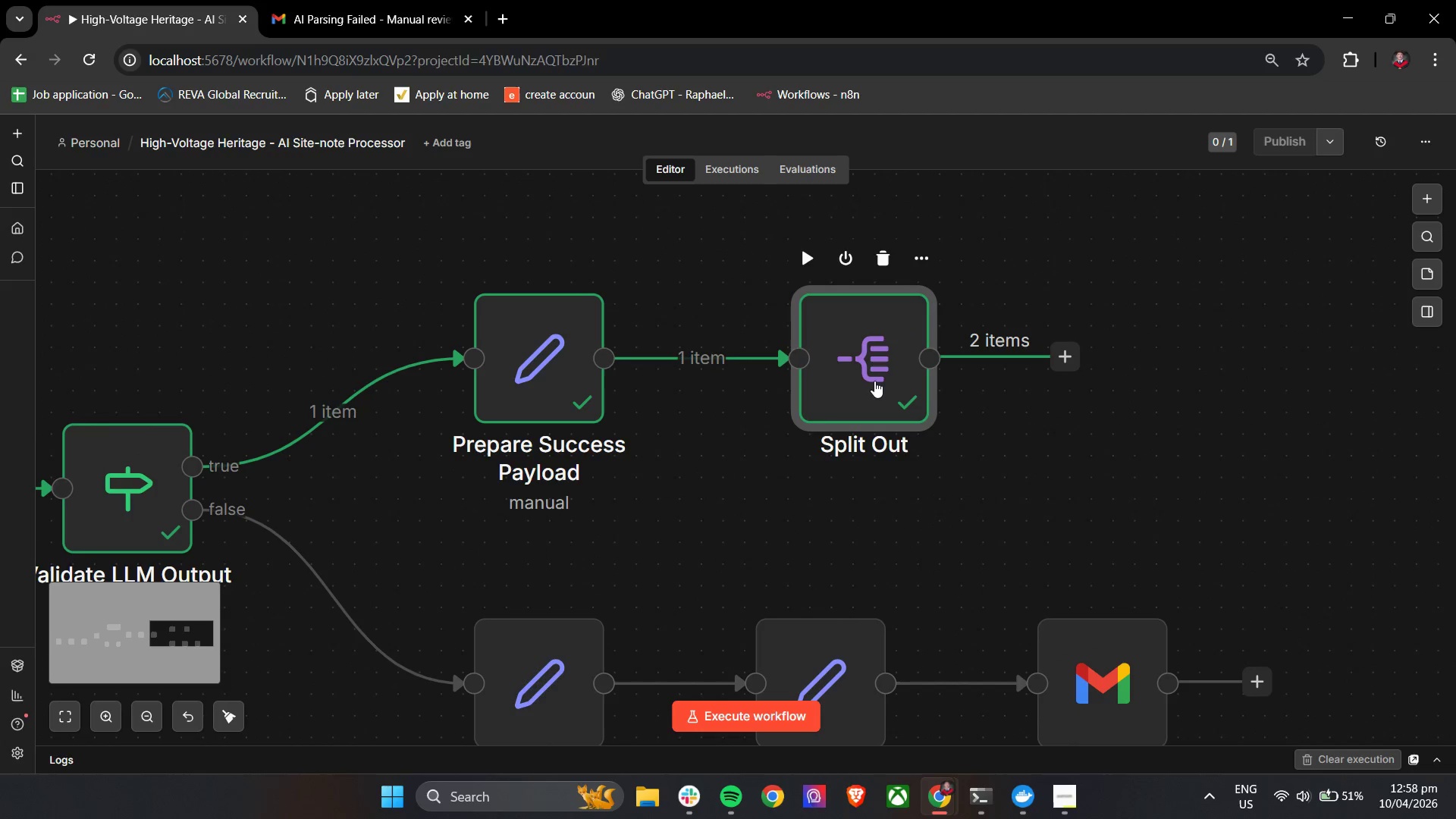 
left_click([874, 381])
 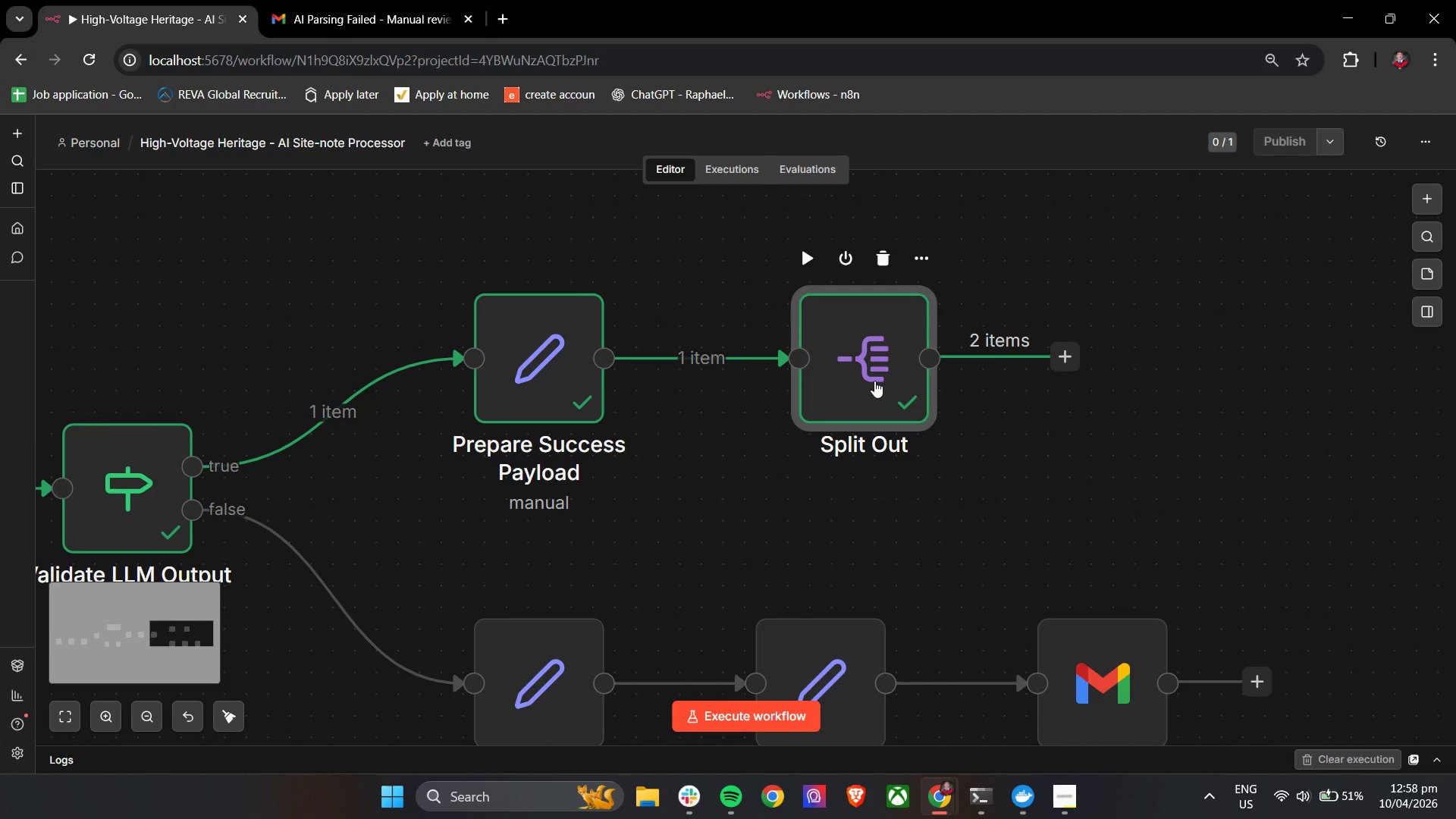 
scroll: coordinate [978, 365], scroll_direction: up, amount: 7.0
 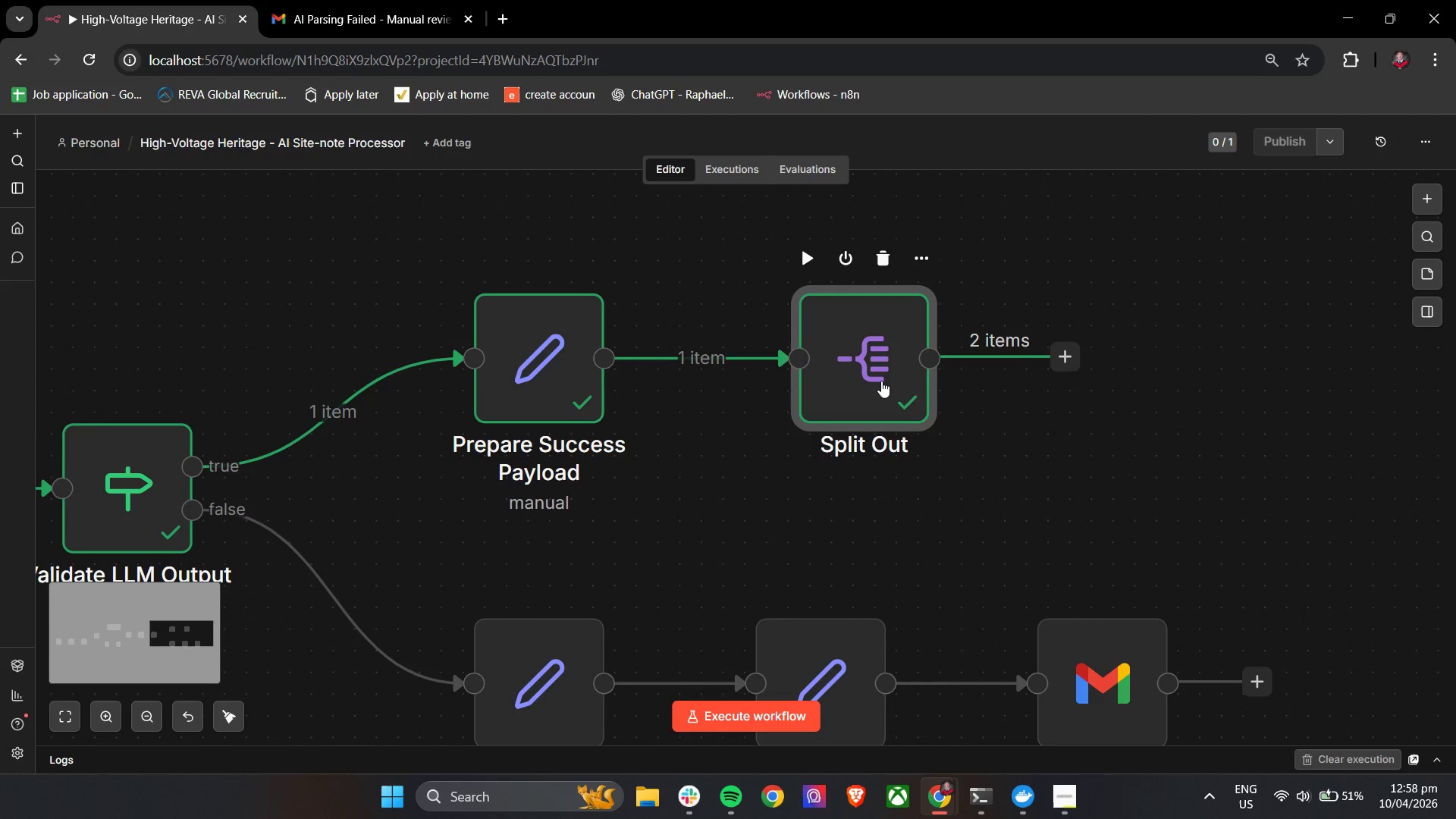 
double_click([874, 381])
 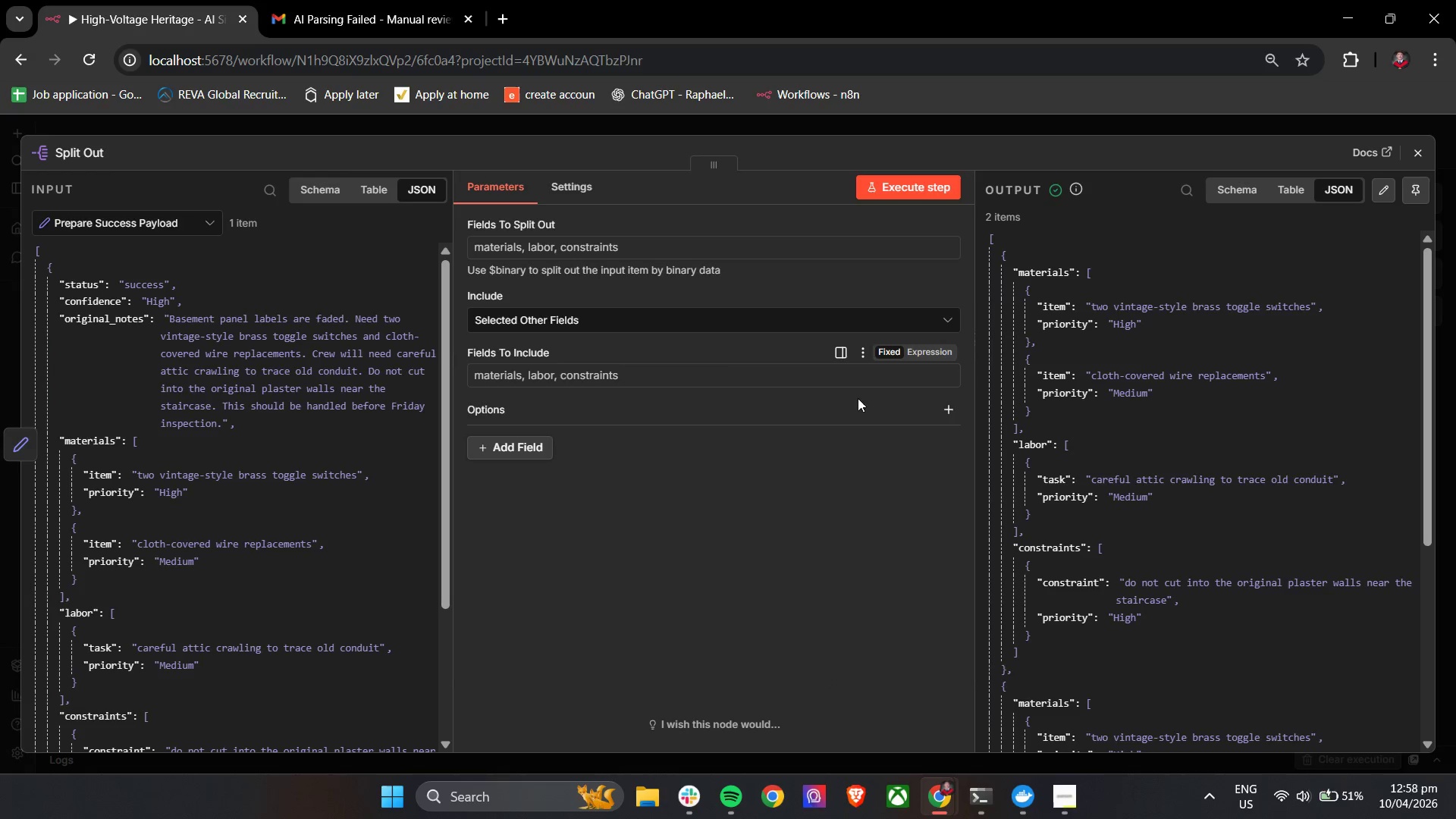 
mouse_move([665, 360])
 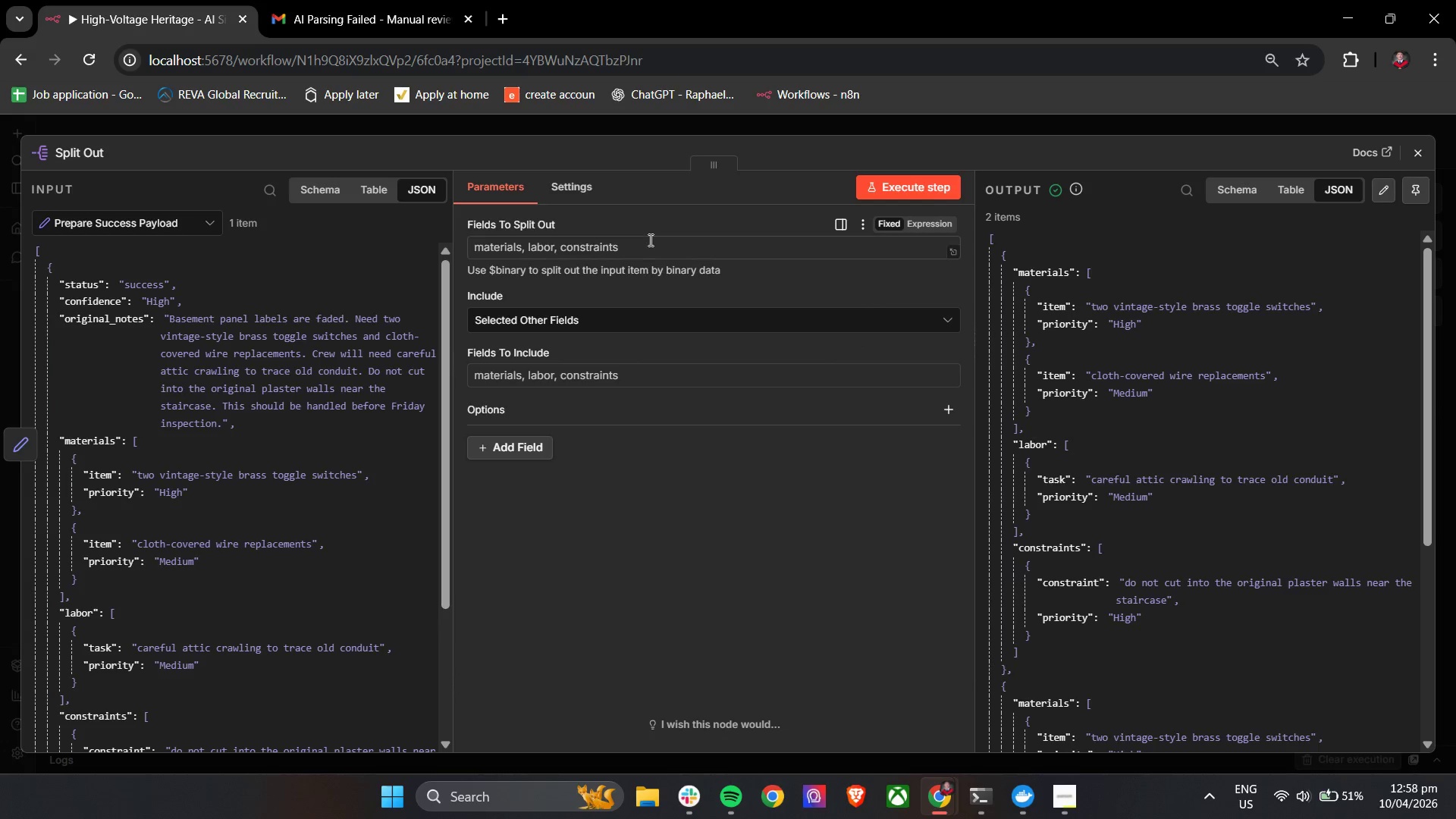 
left_click_drag(start_coordinate=[648, 241], to_coordinate=[529, 241])
 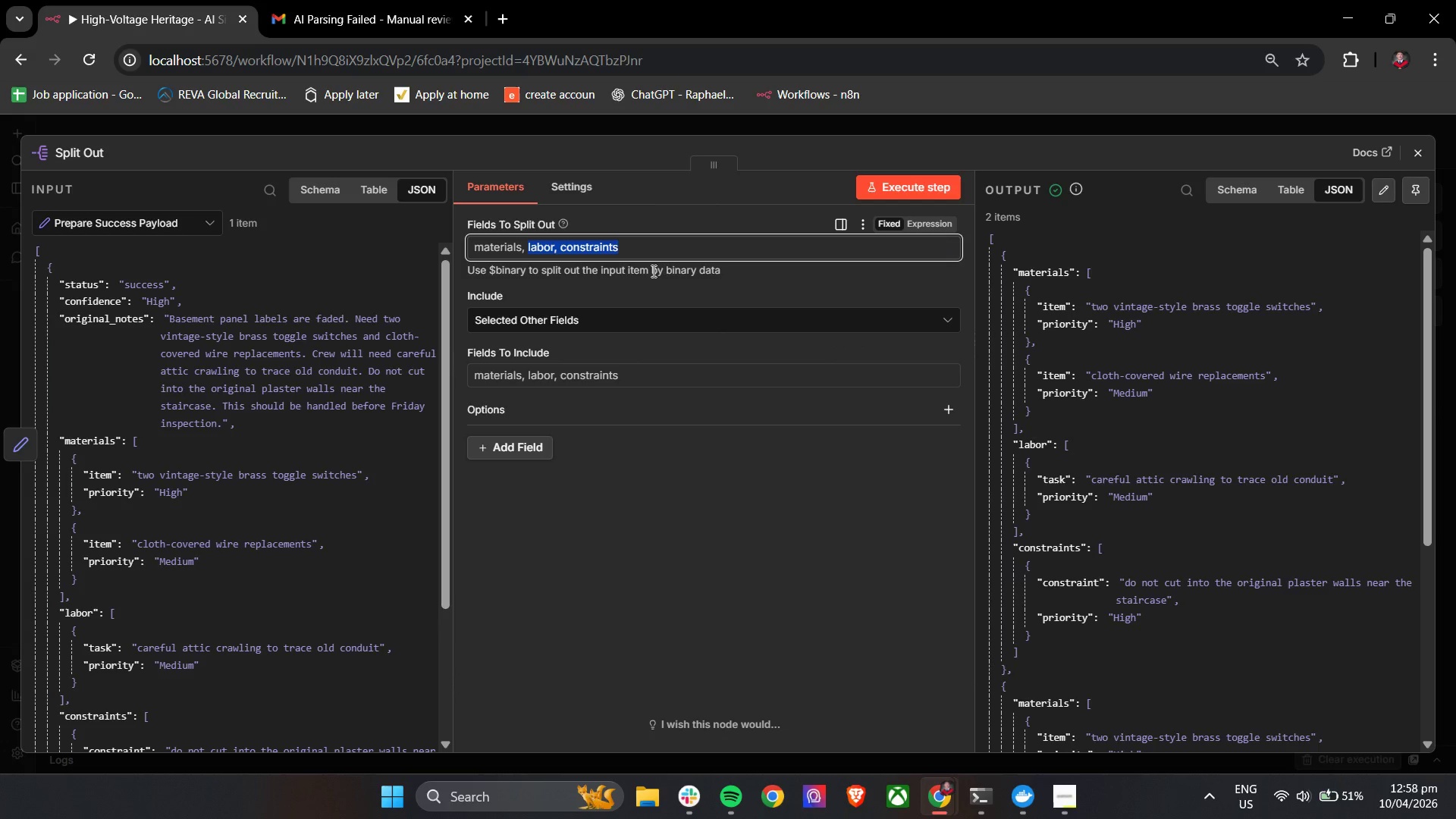 
key(Backspace)
 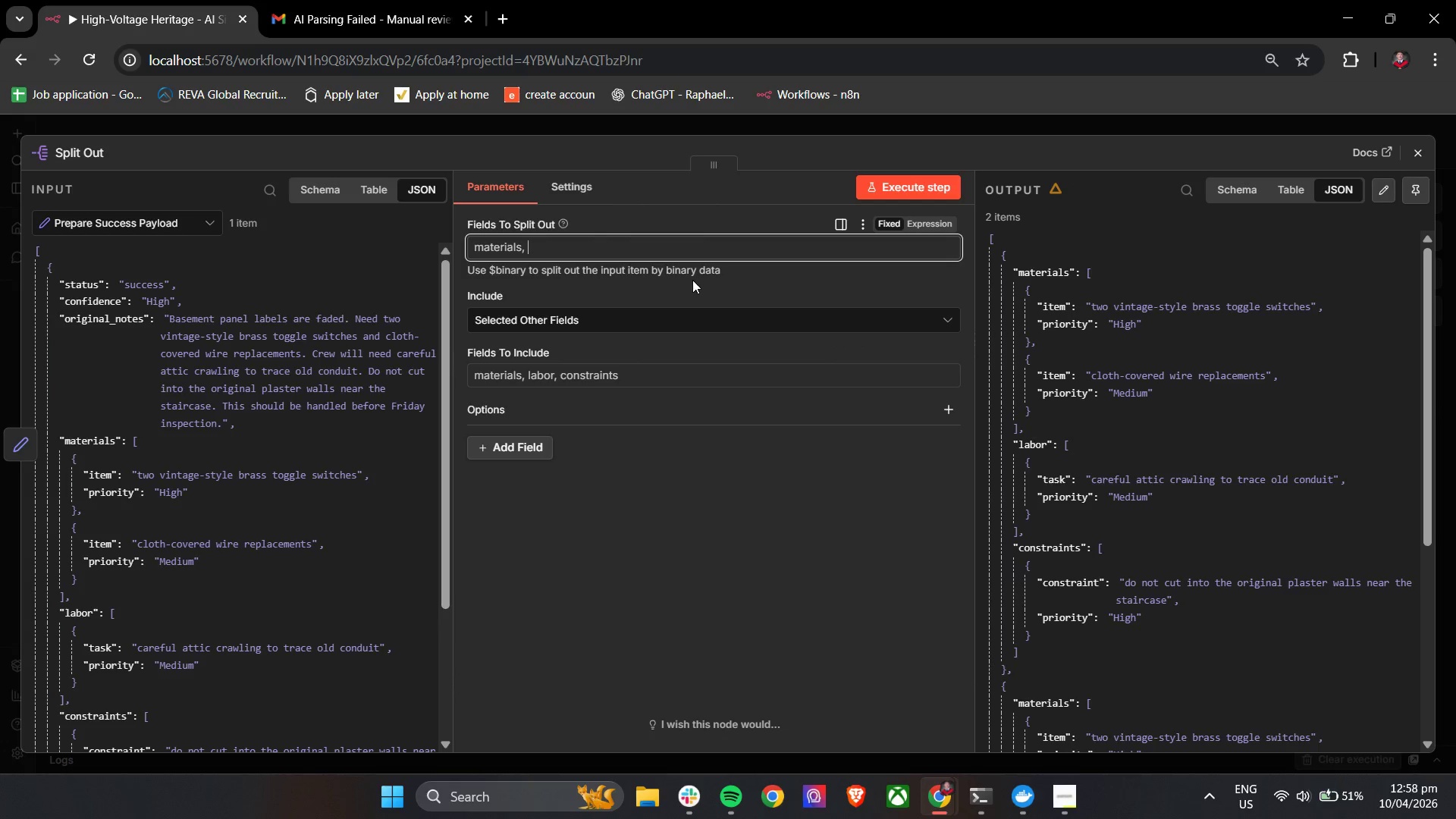 
key(Backspace)
 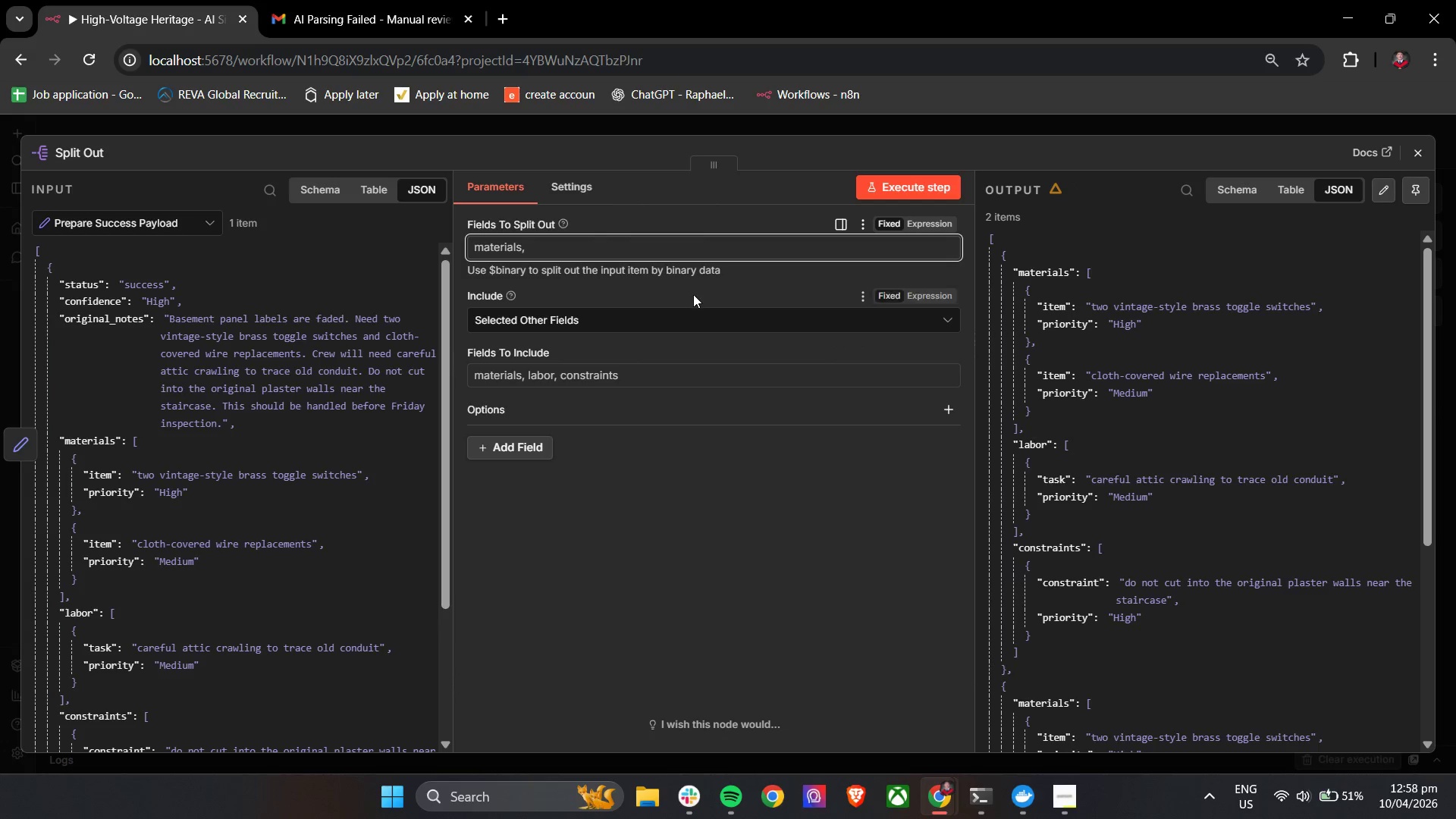 
key(Backspace)
 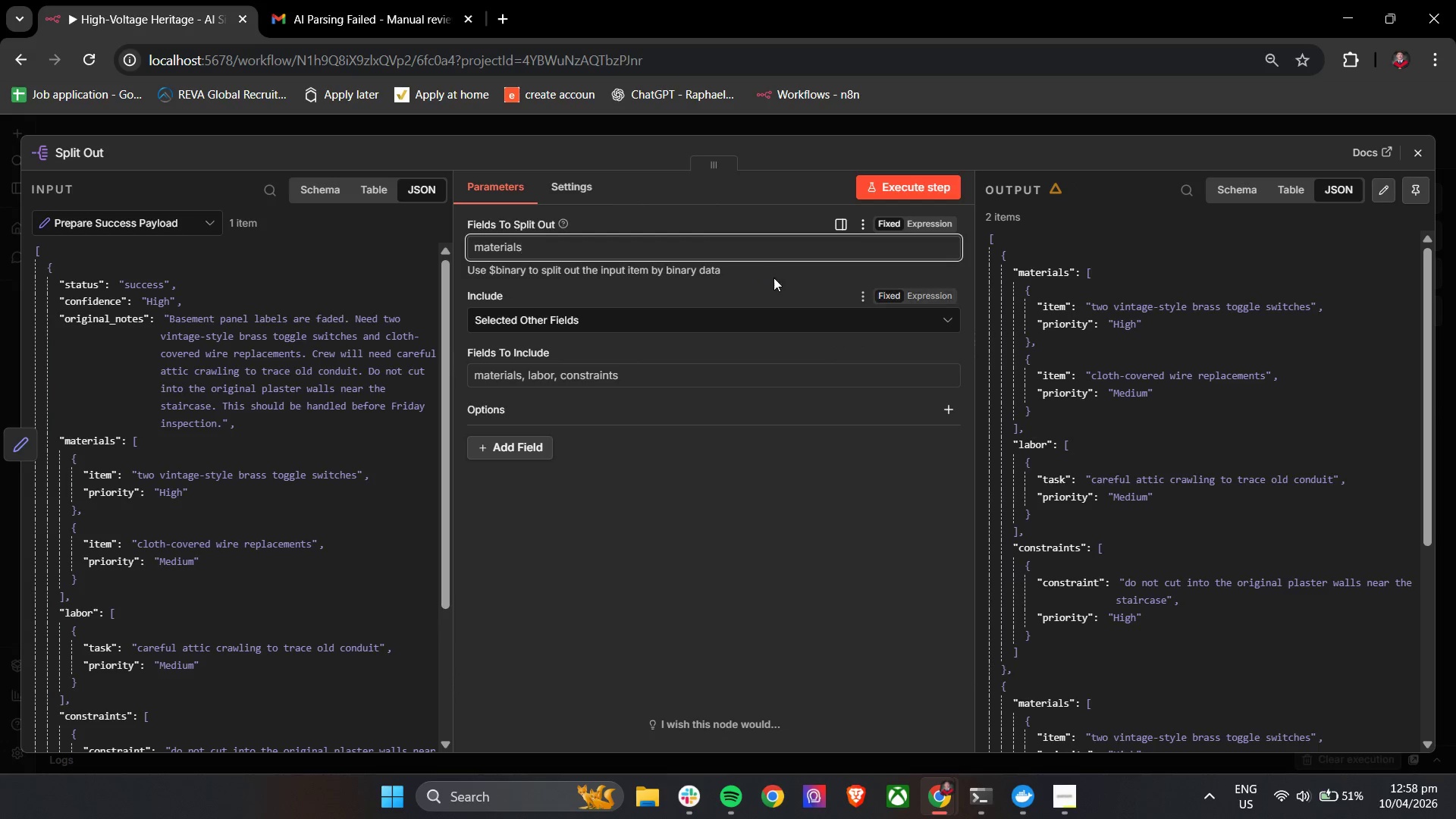 
left_click([779, 279])
 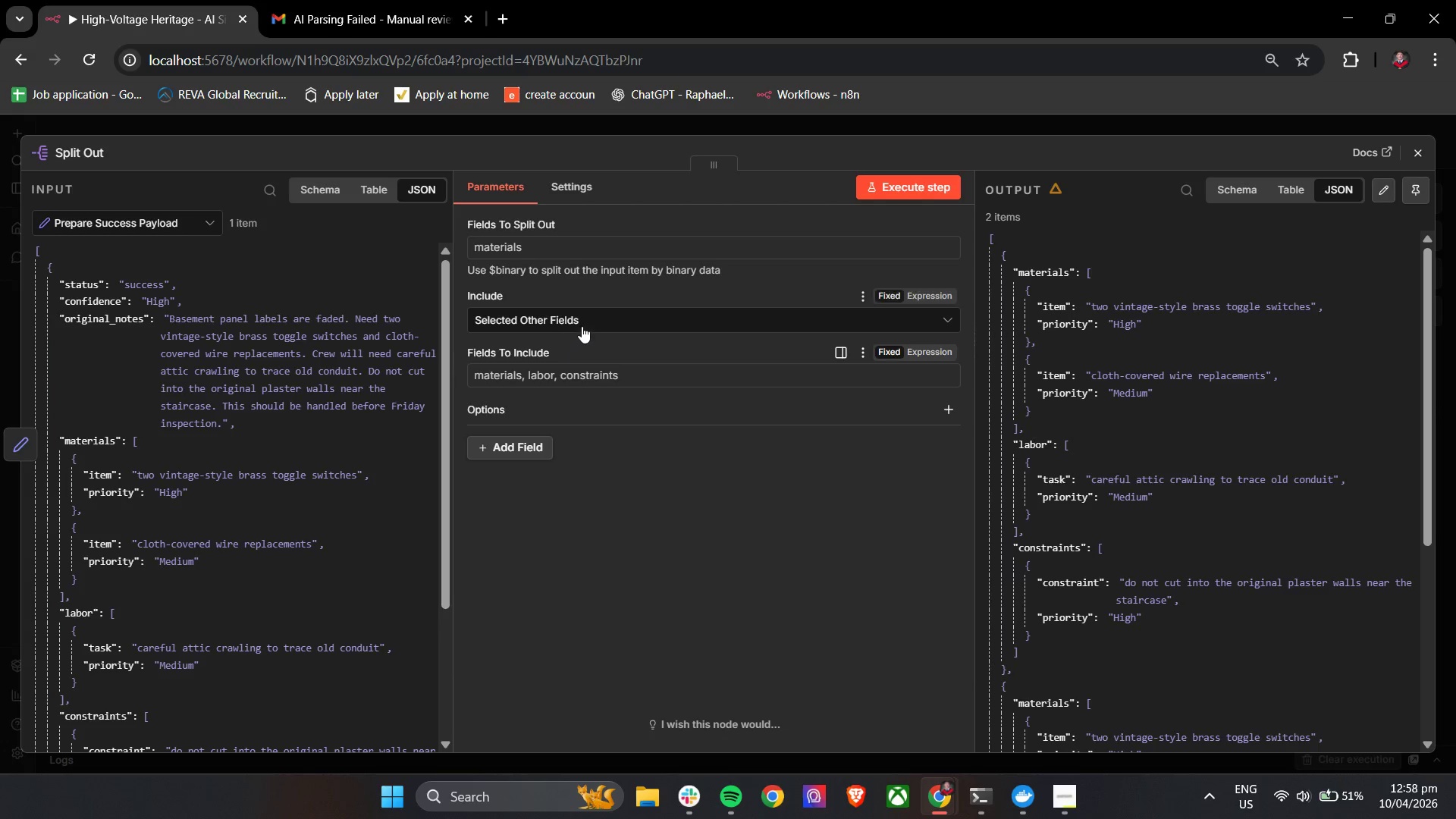 
left_click([883, 190])
 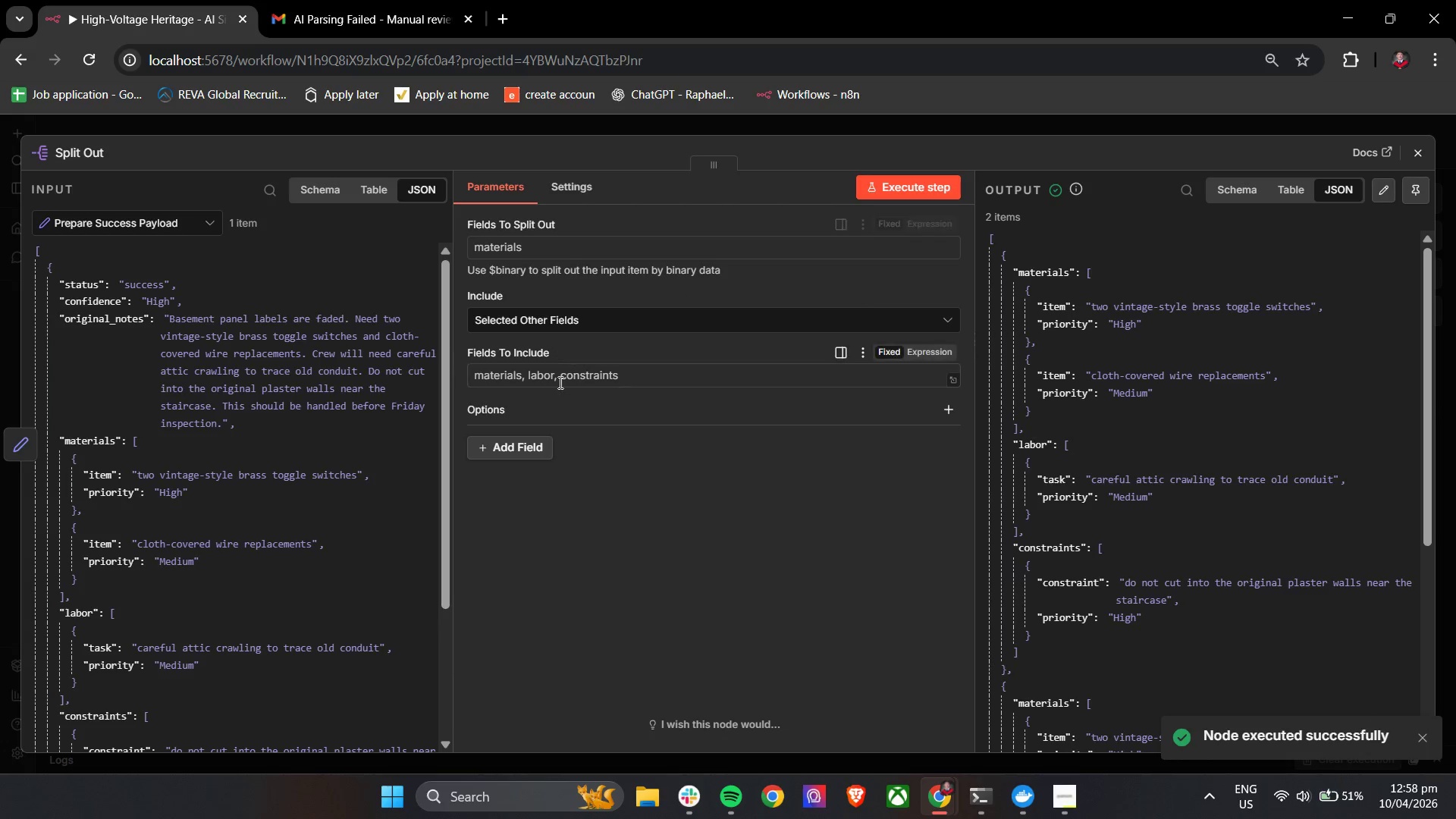 
left_click_drag(start_coordinate=[644, 374], to_coordinate=[451, 372])
 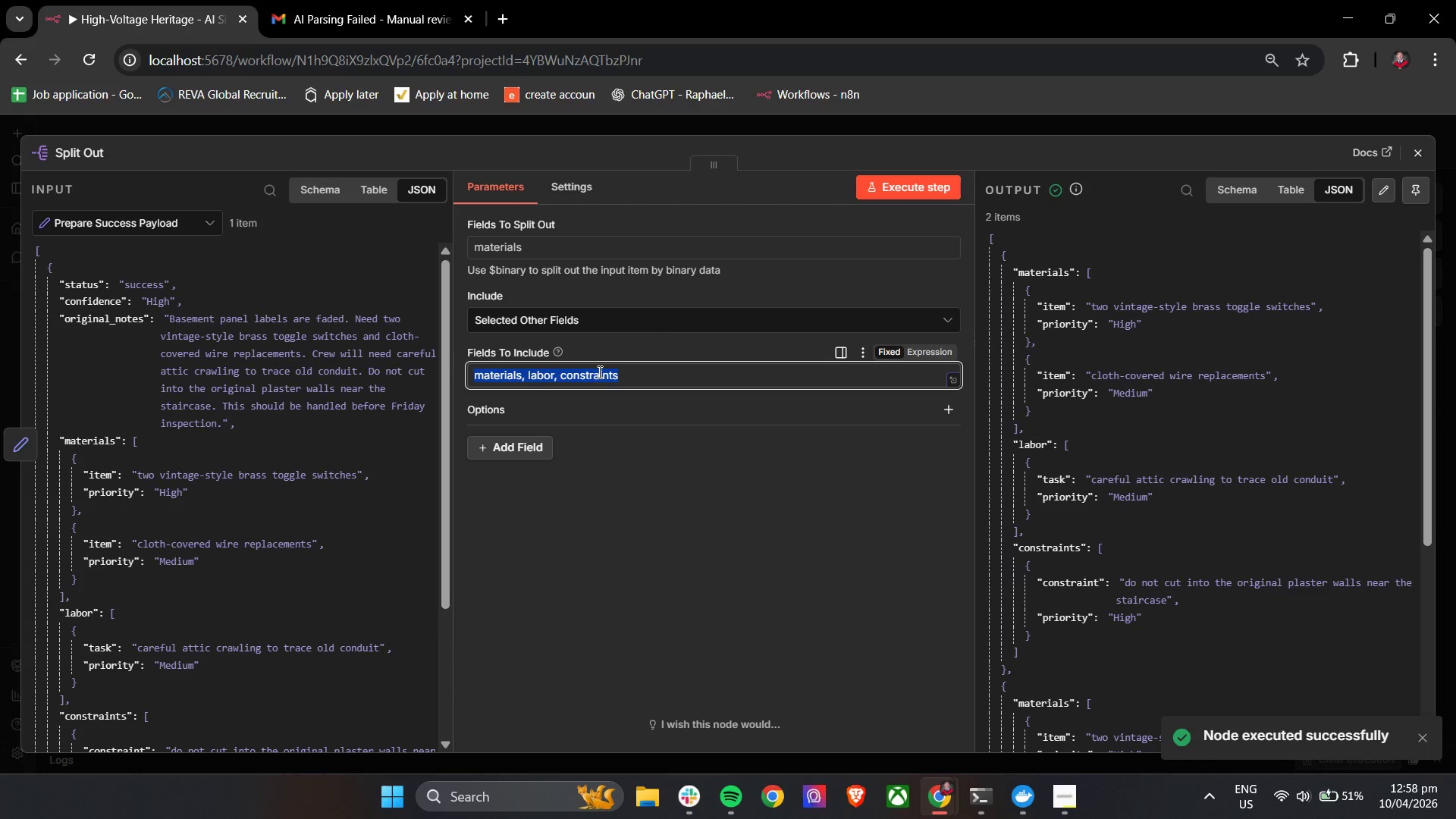 
key(Backspace)
 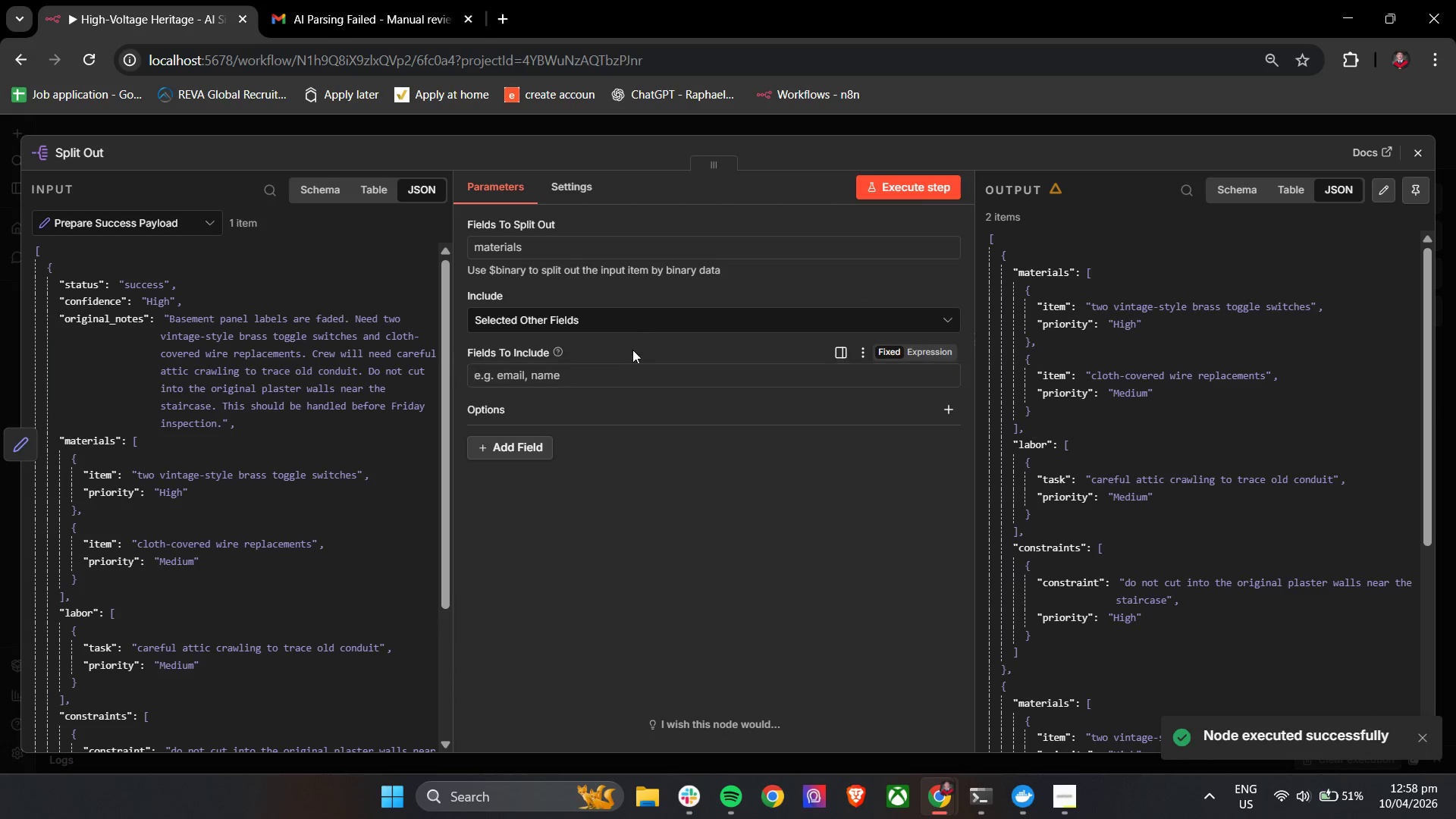 
left_click([632, 350])
 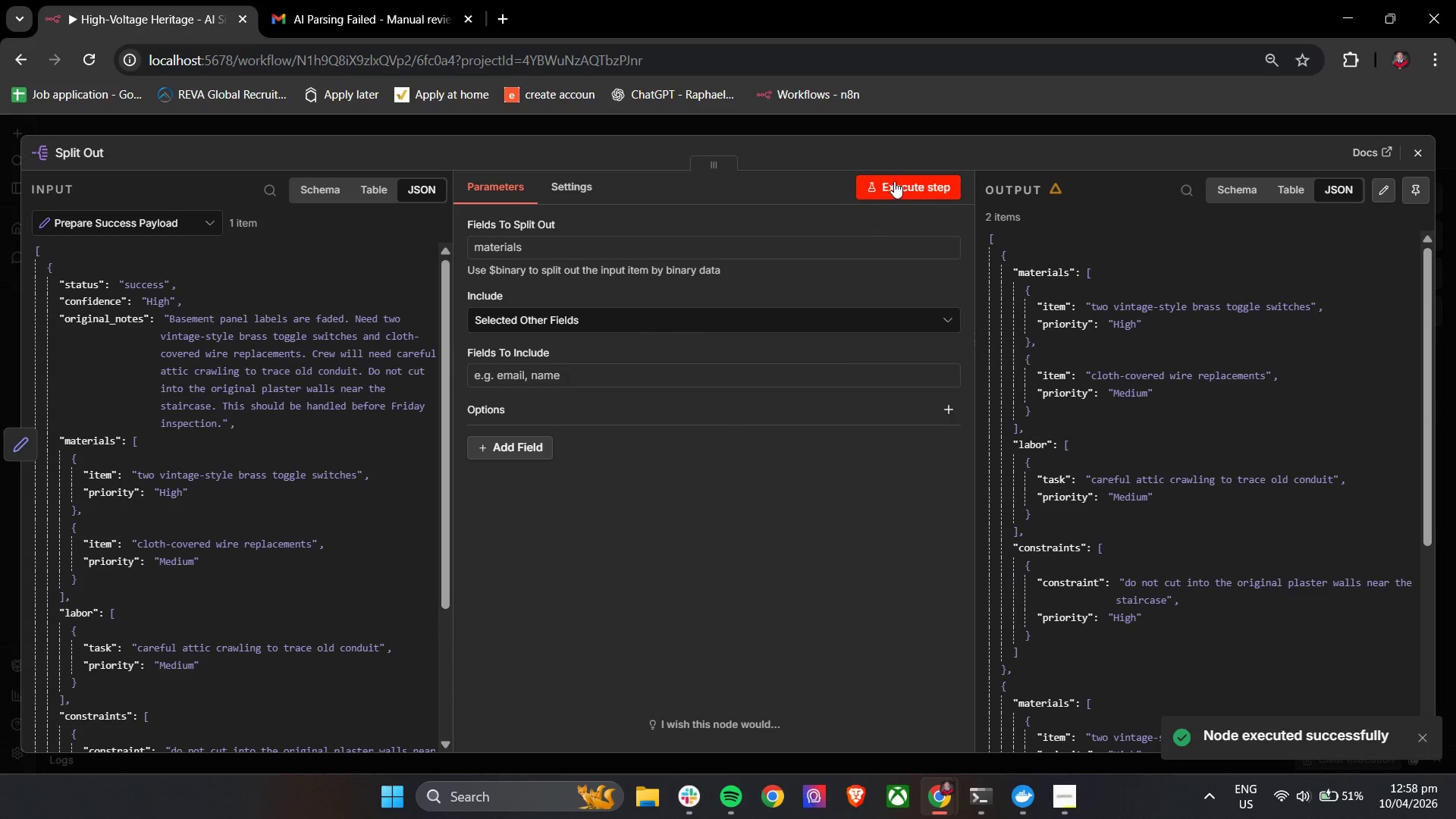 
left_click([894, 181])
 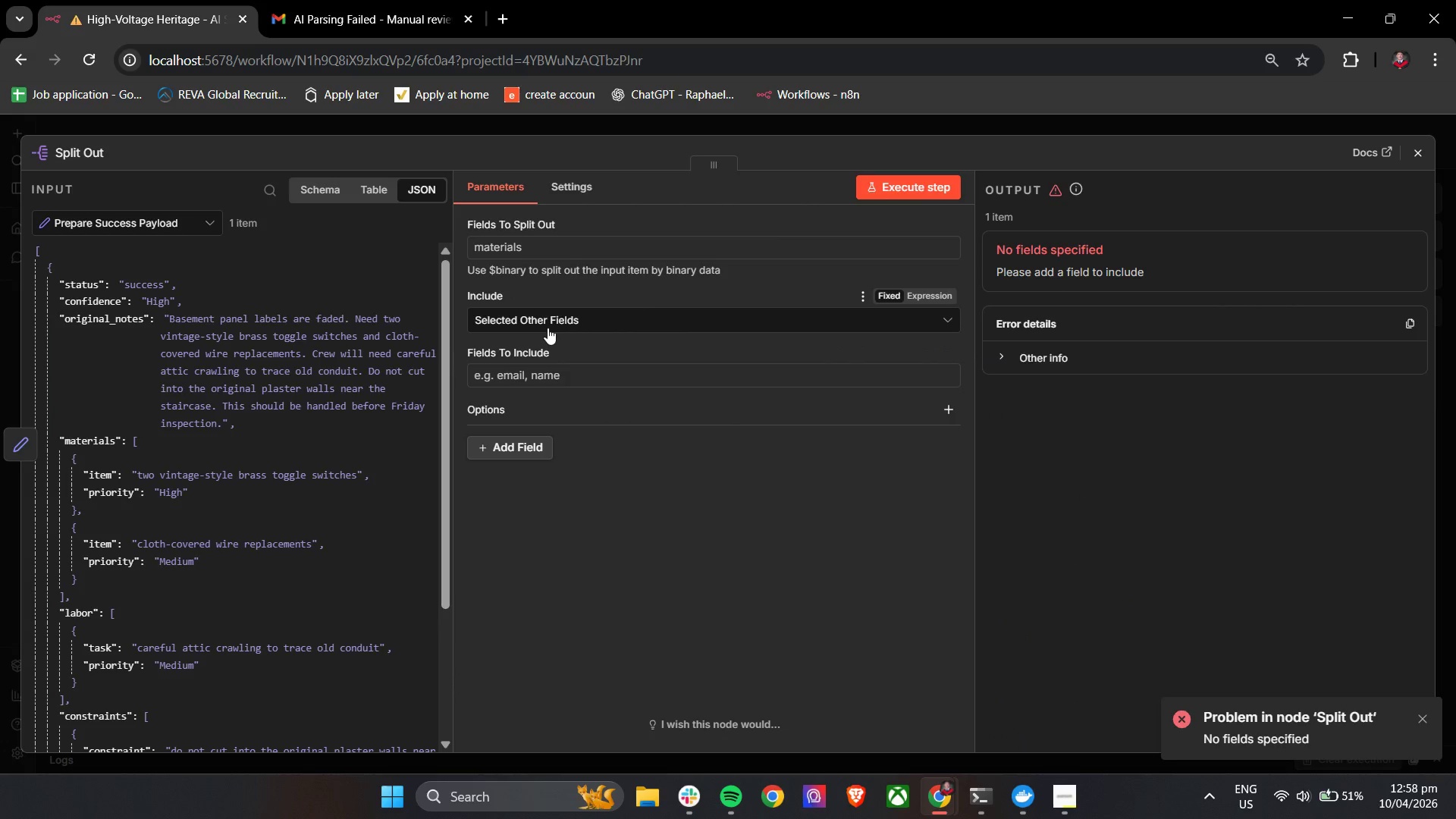 
left_click([566, 381])
 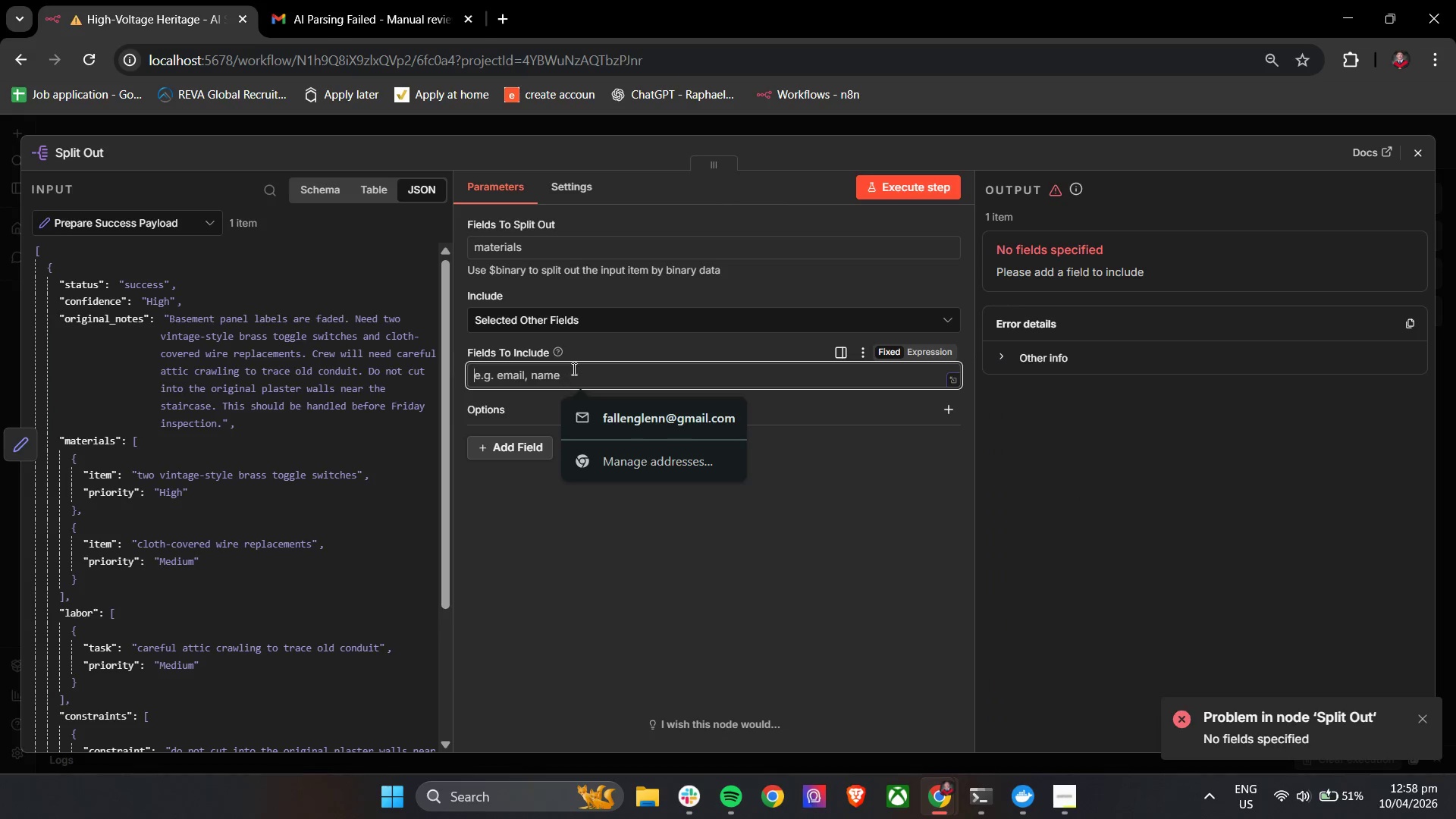 
left_click([570, 314])
 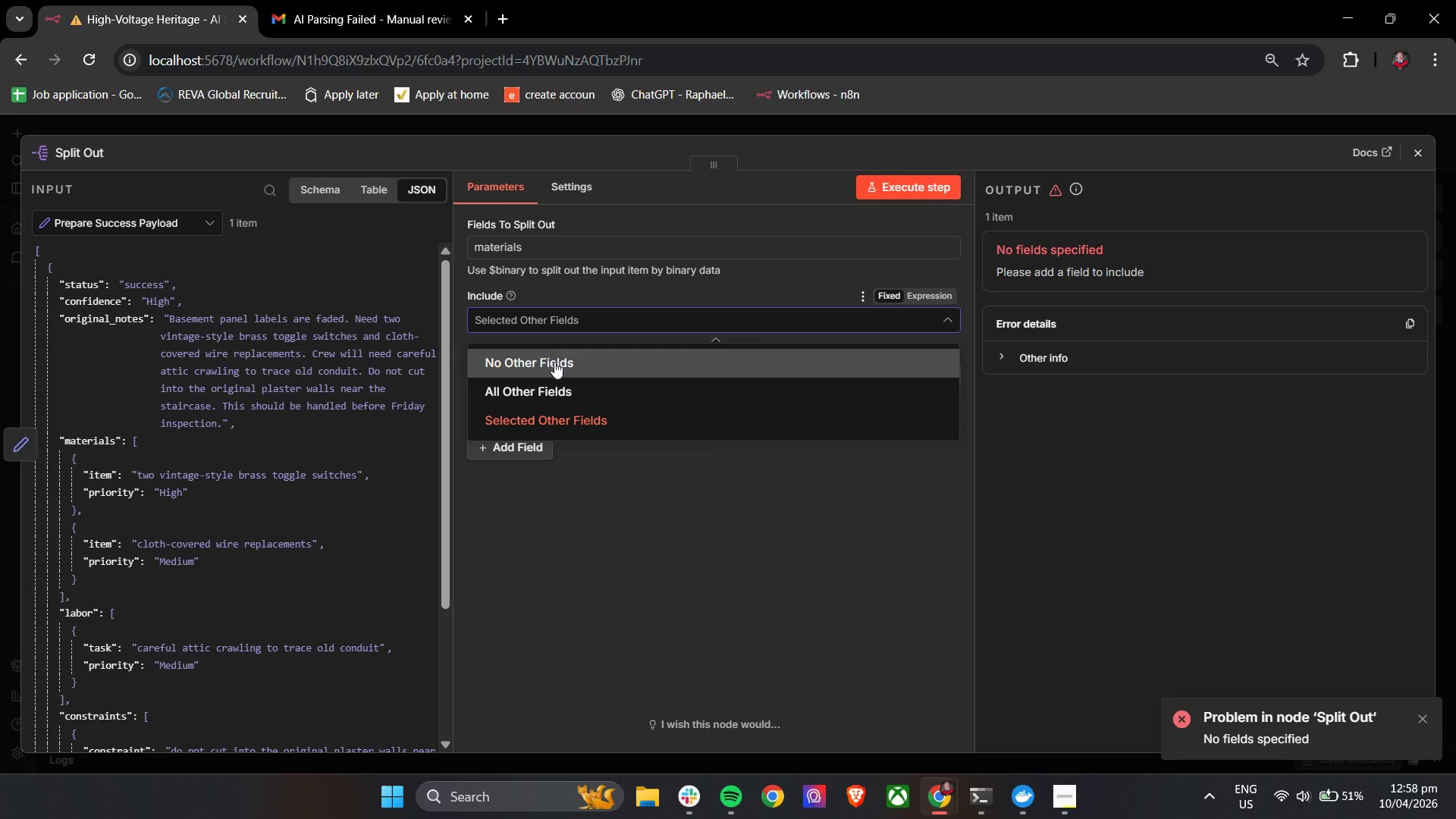 
left_click([554, 362])
 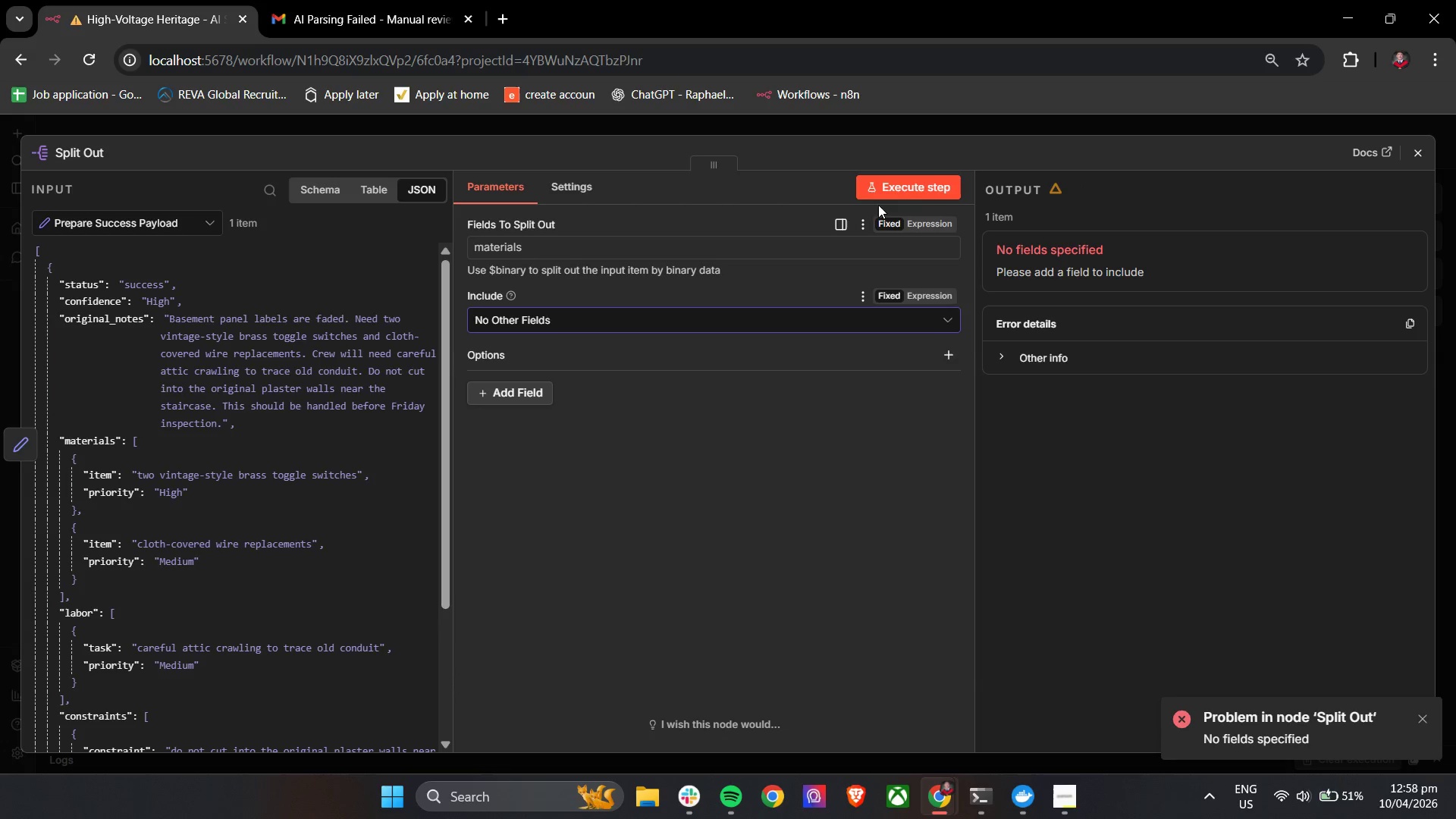 
left_click([902, 197])
 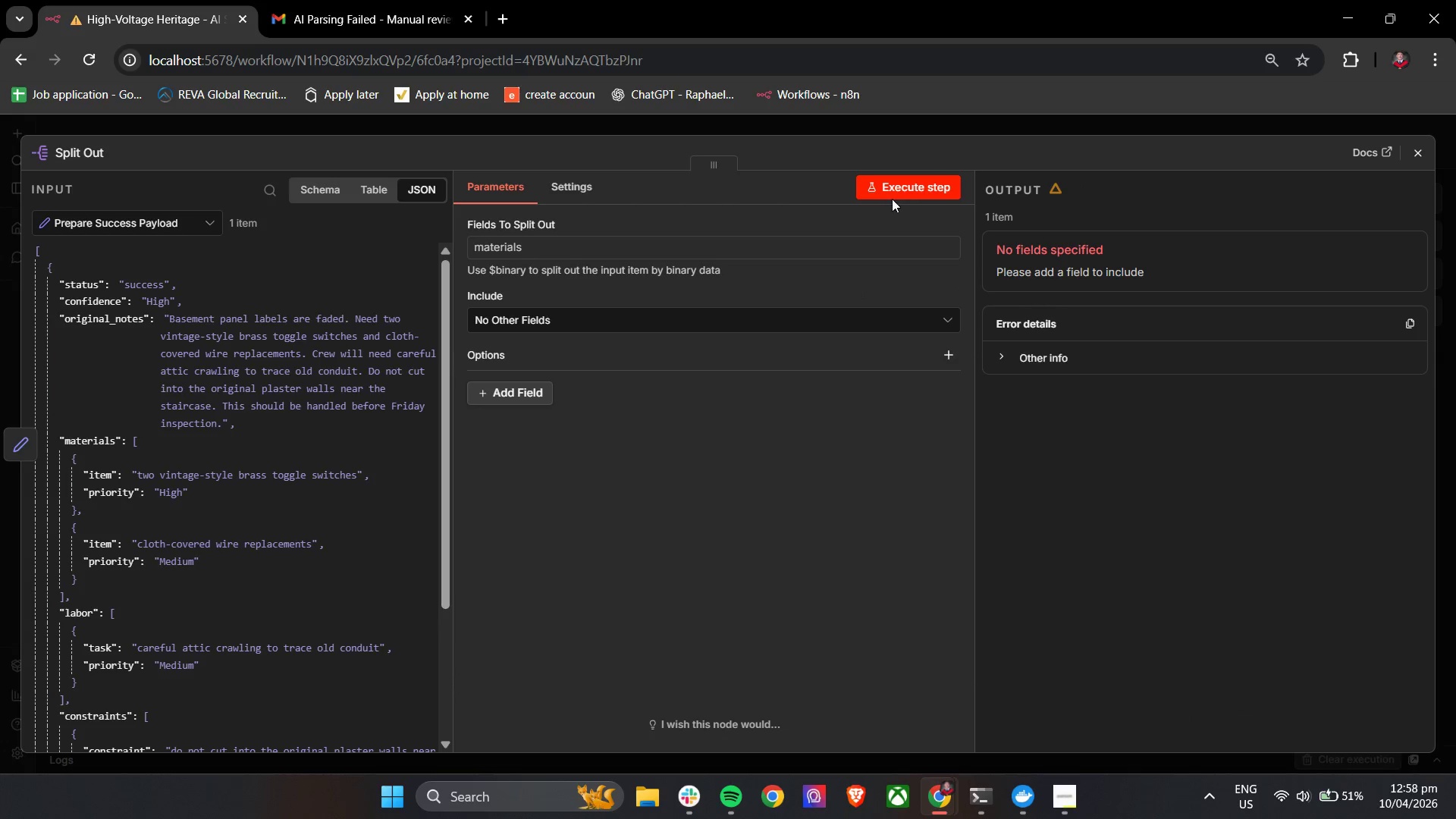 
mouse_move([840, 214])
 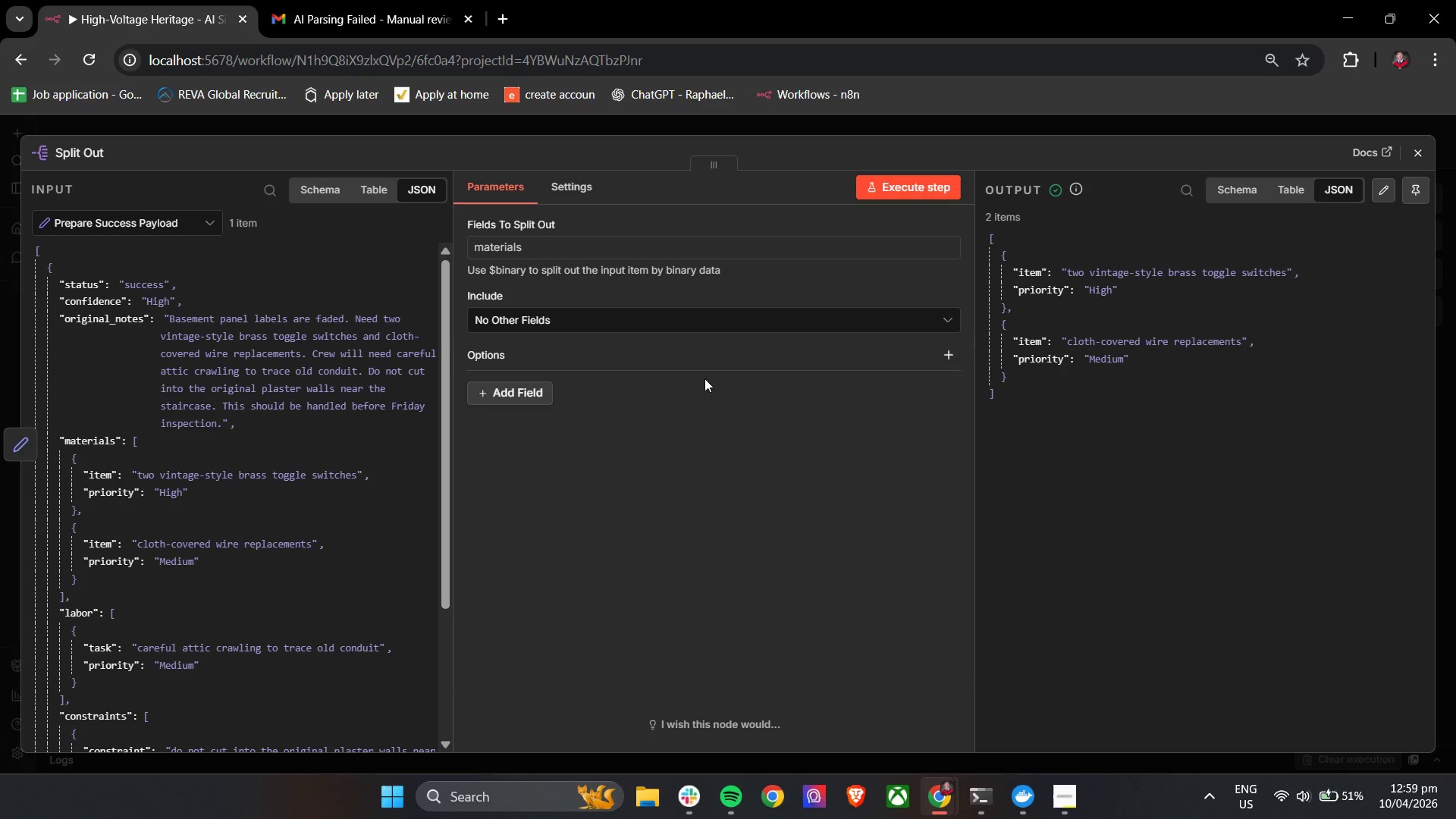 
left_click([693, 356])
 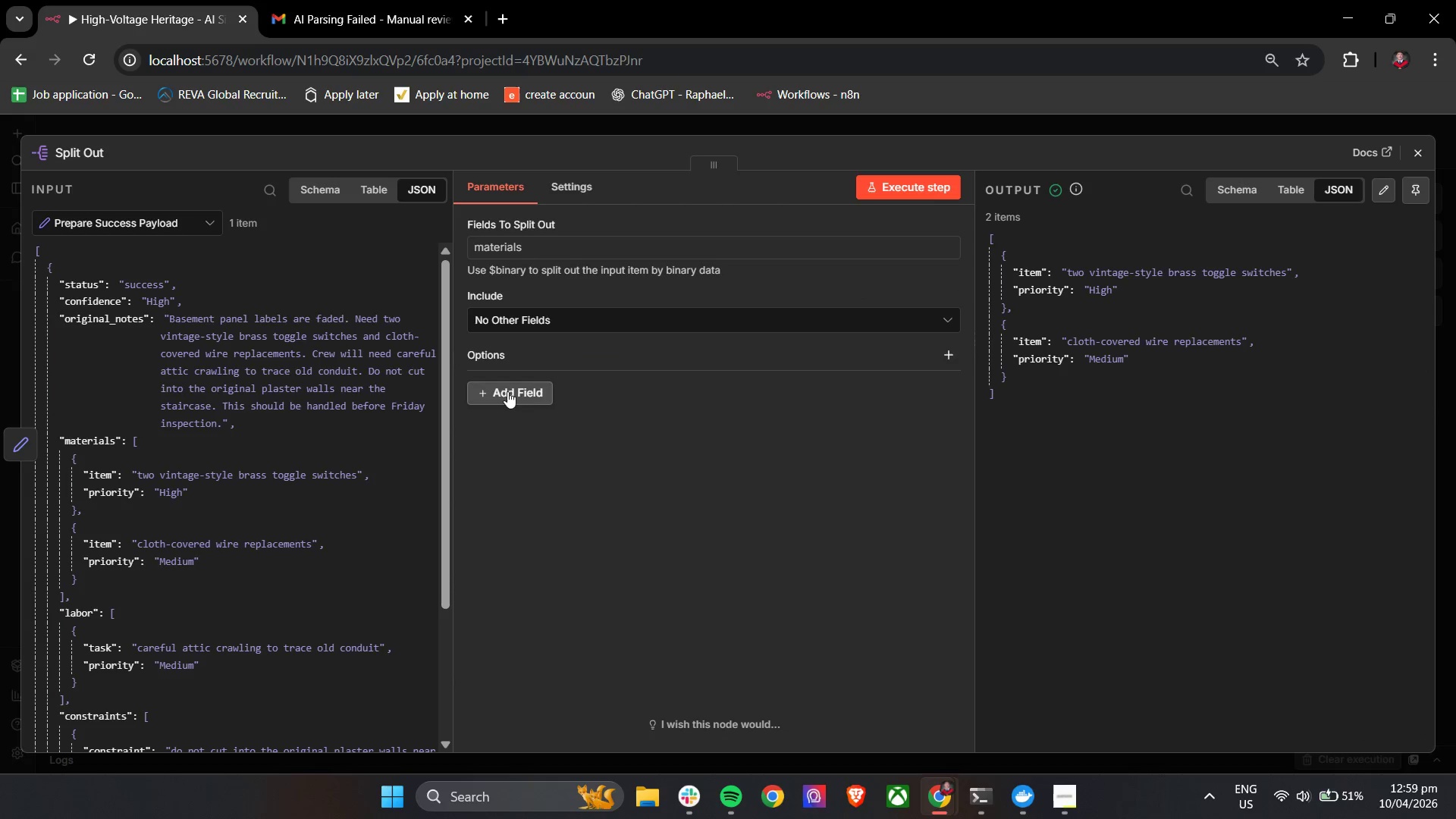 
left_click([507, 391])
 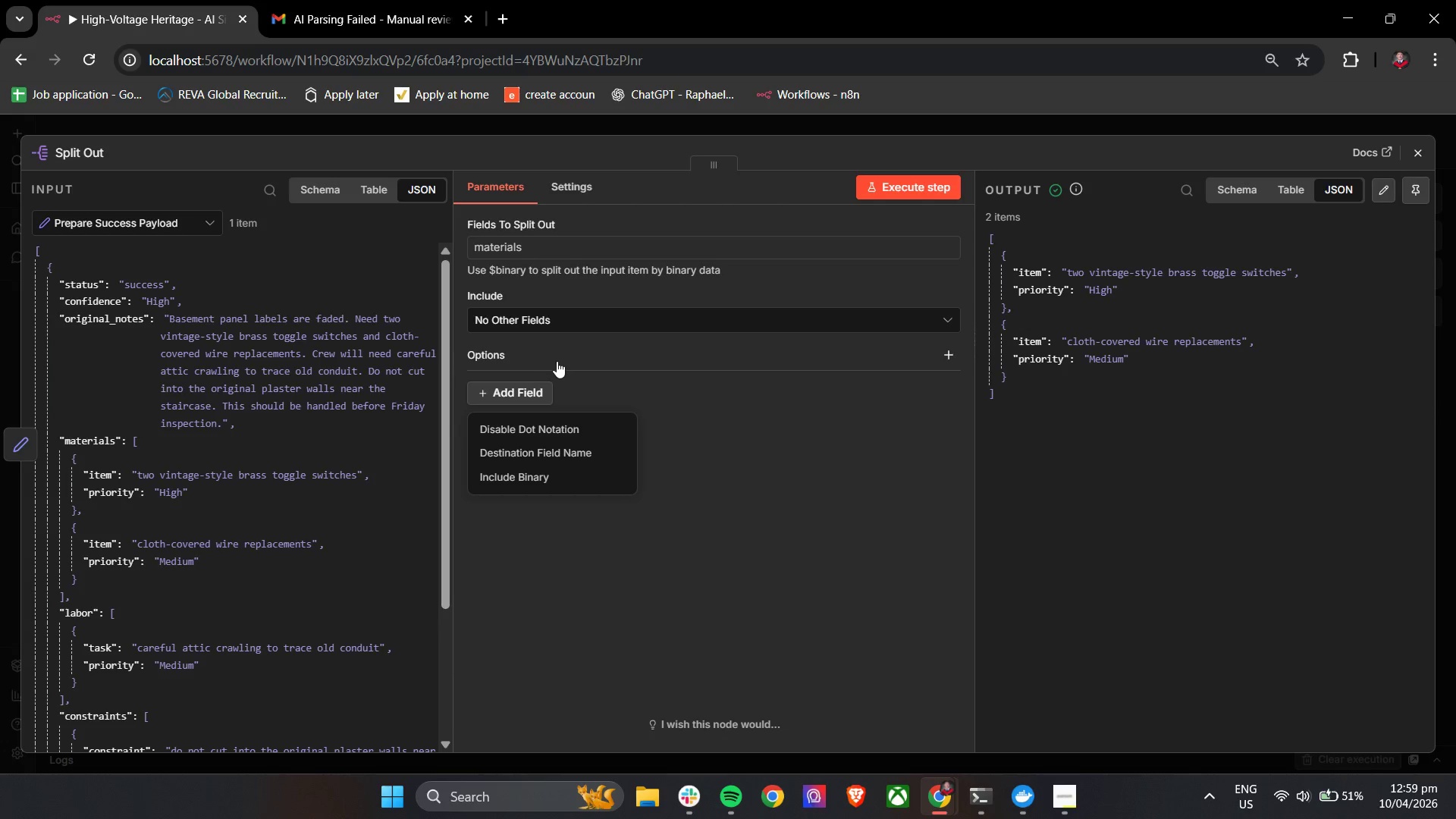 
left_click([576, 352])
 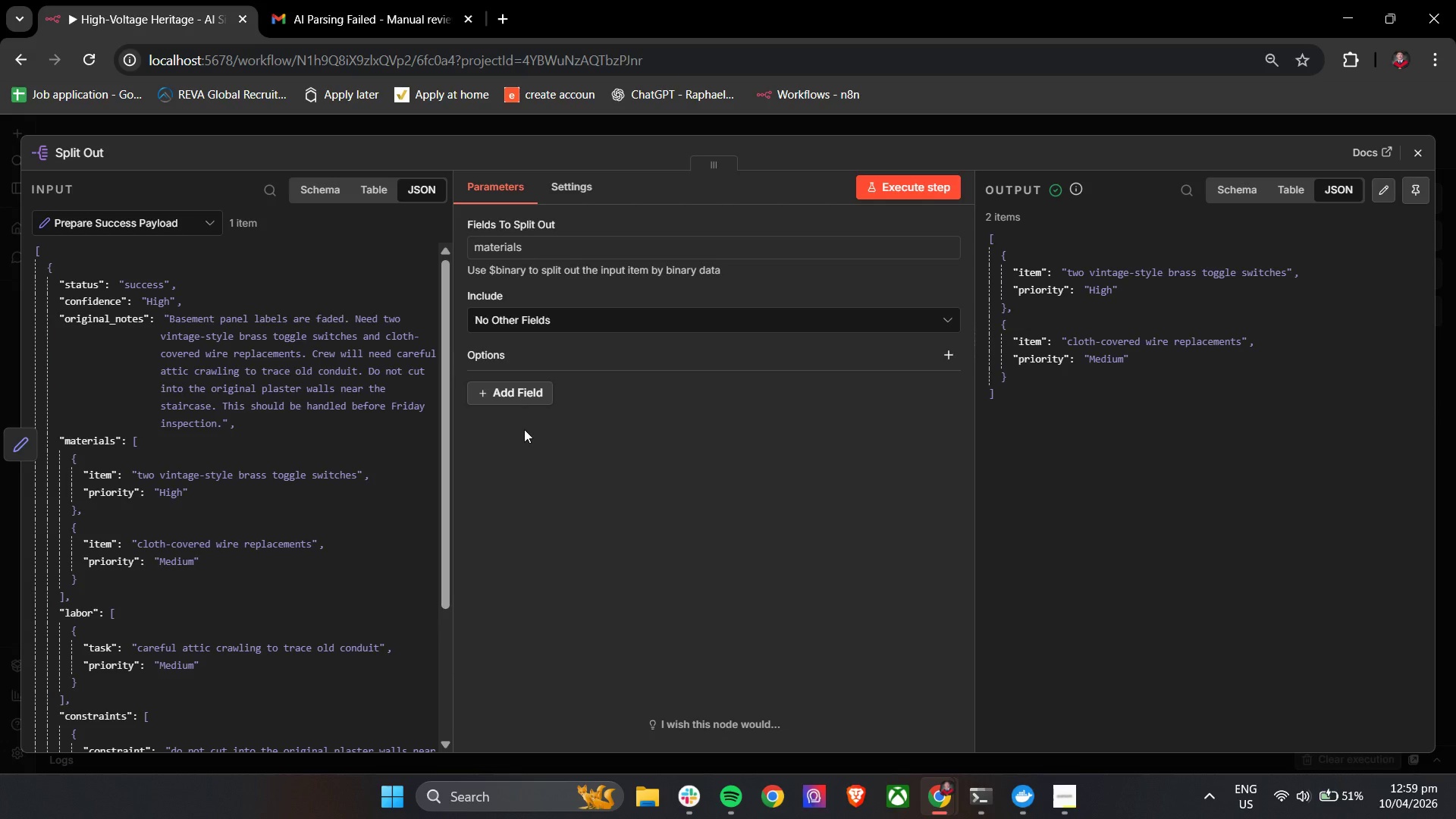 
wait(18.67)
 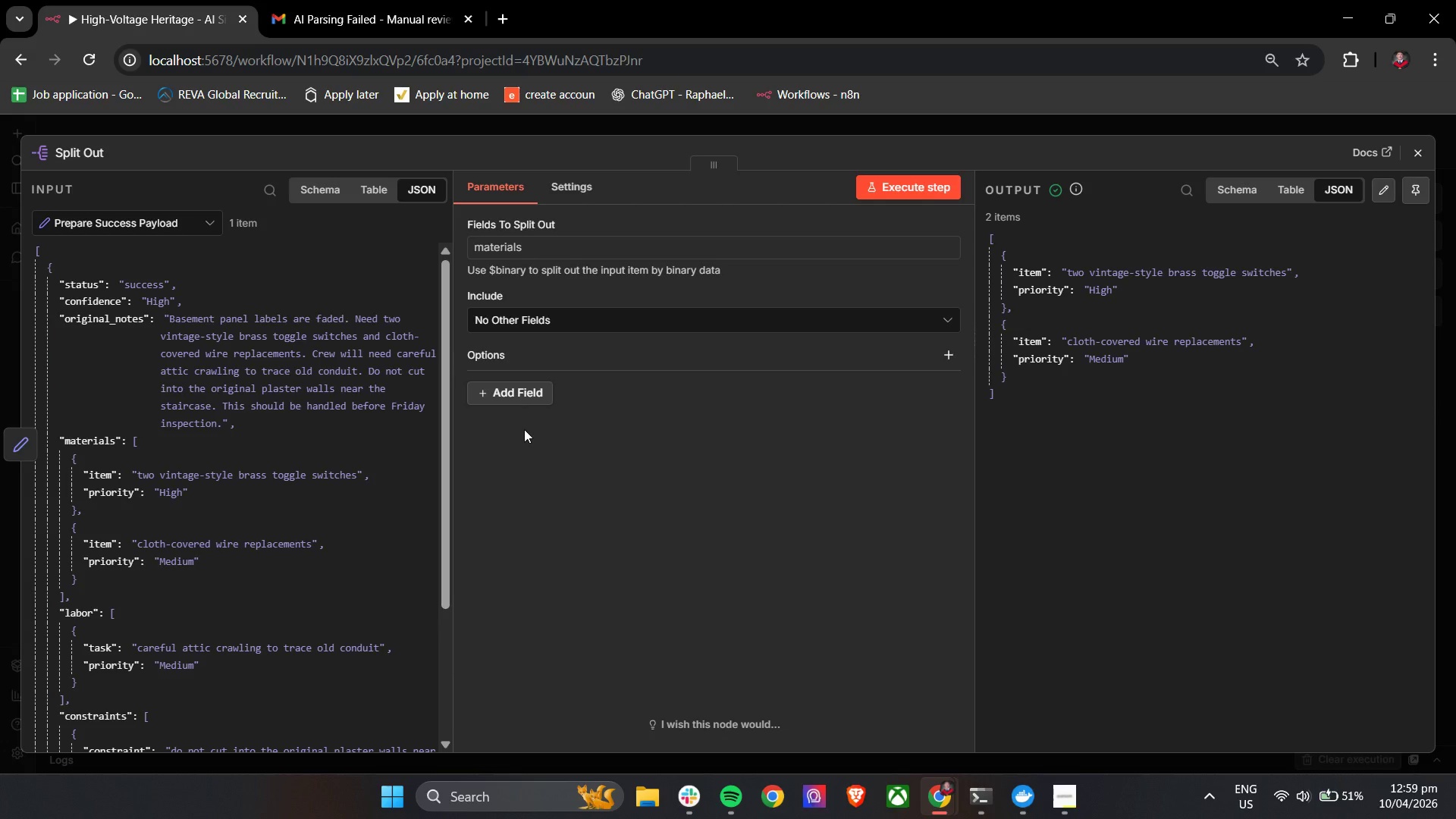 
left_click([541, 316])
 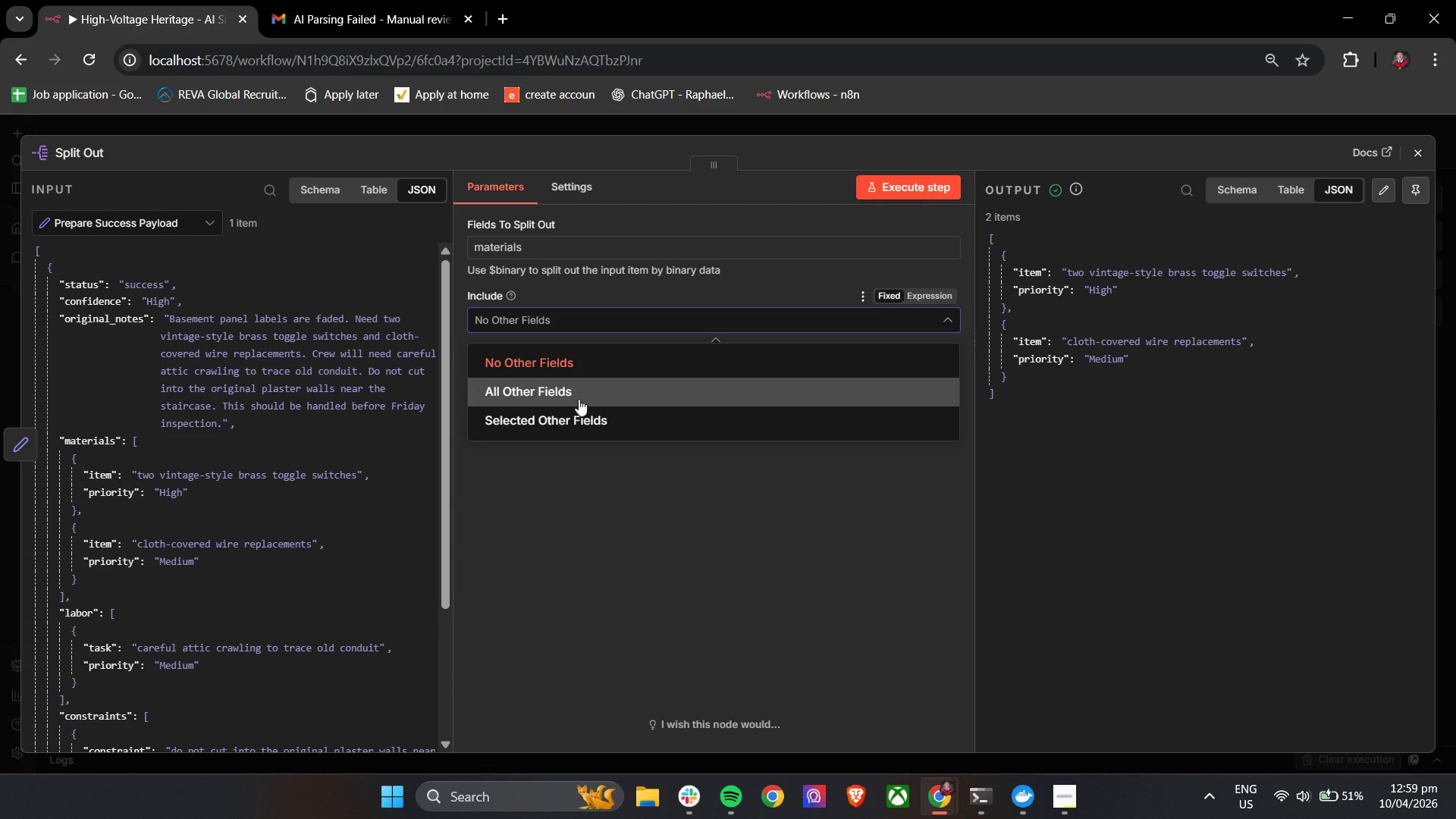 
left_click([586, 412])
 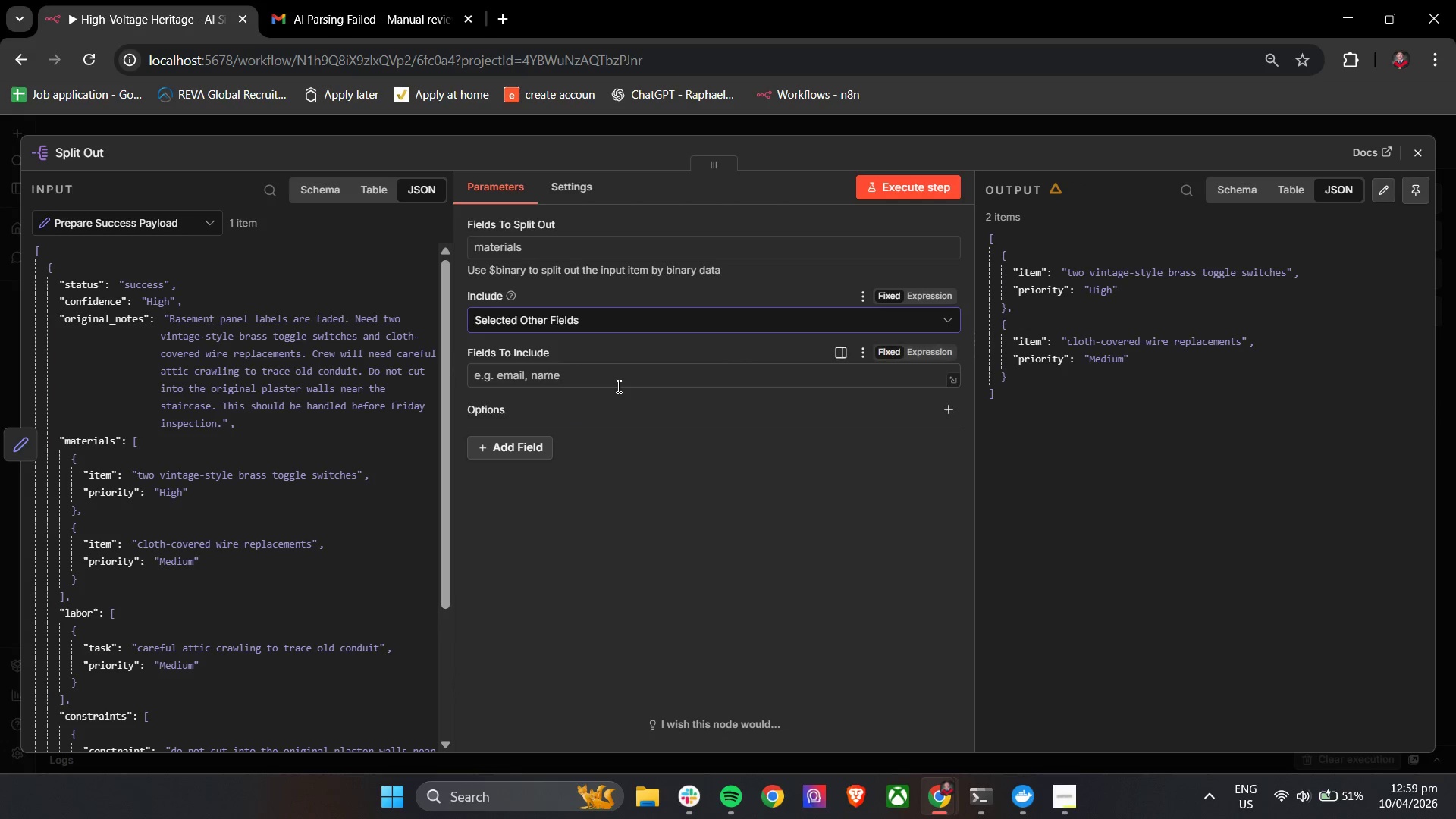 
left_click([620, 383])
 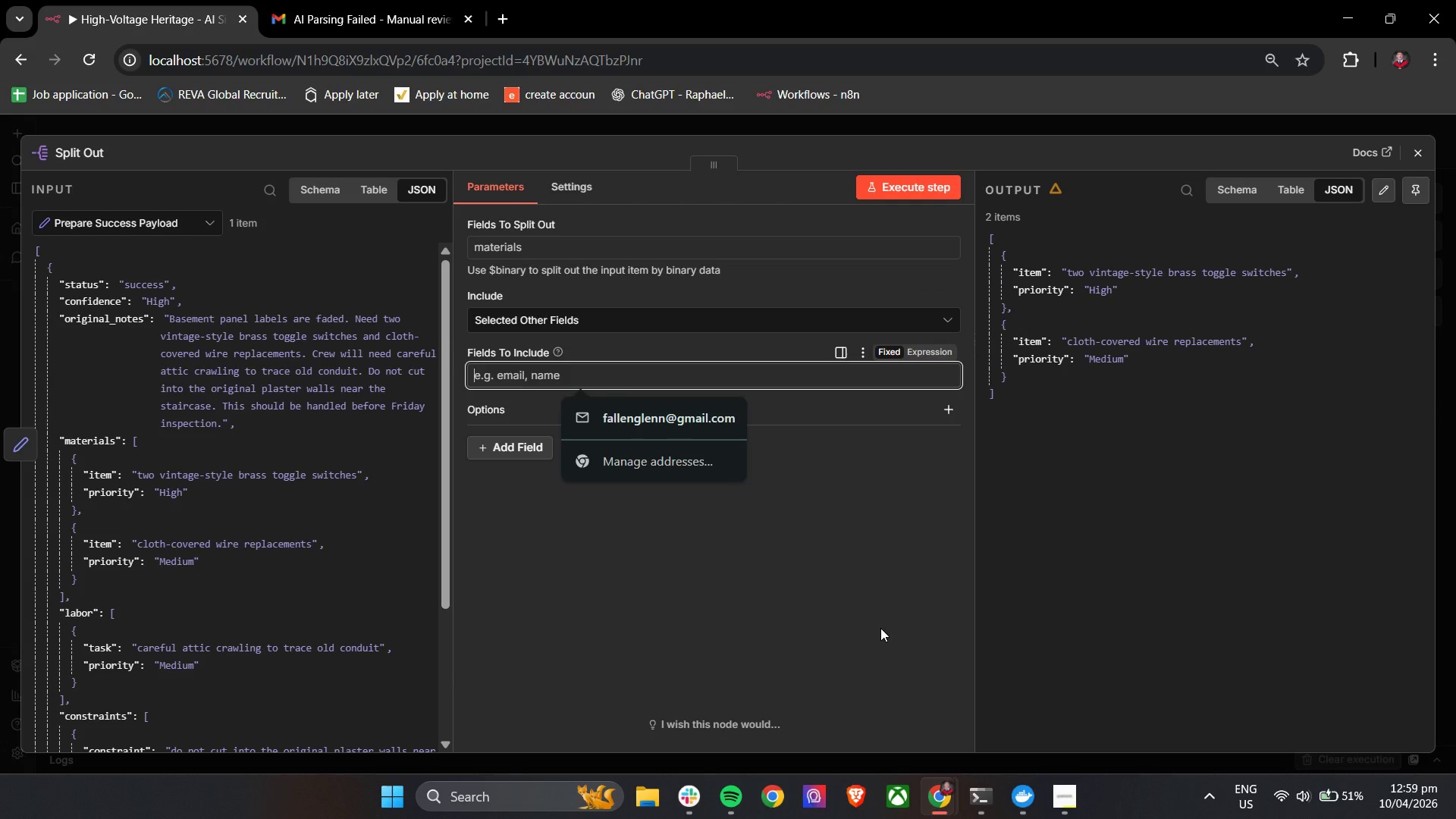 
type(status, confidence, original )
key(Backspace)
type(_notes,)
 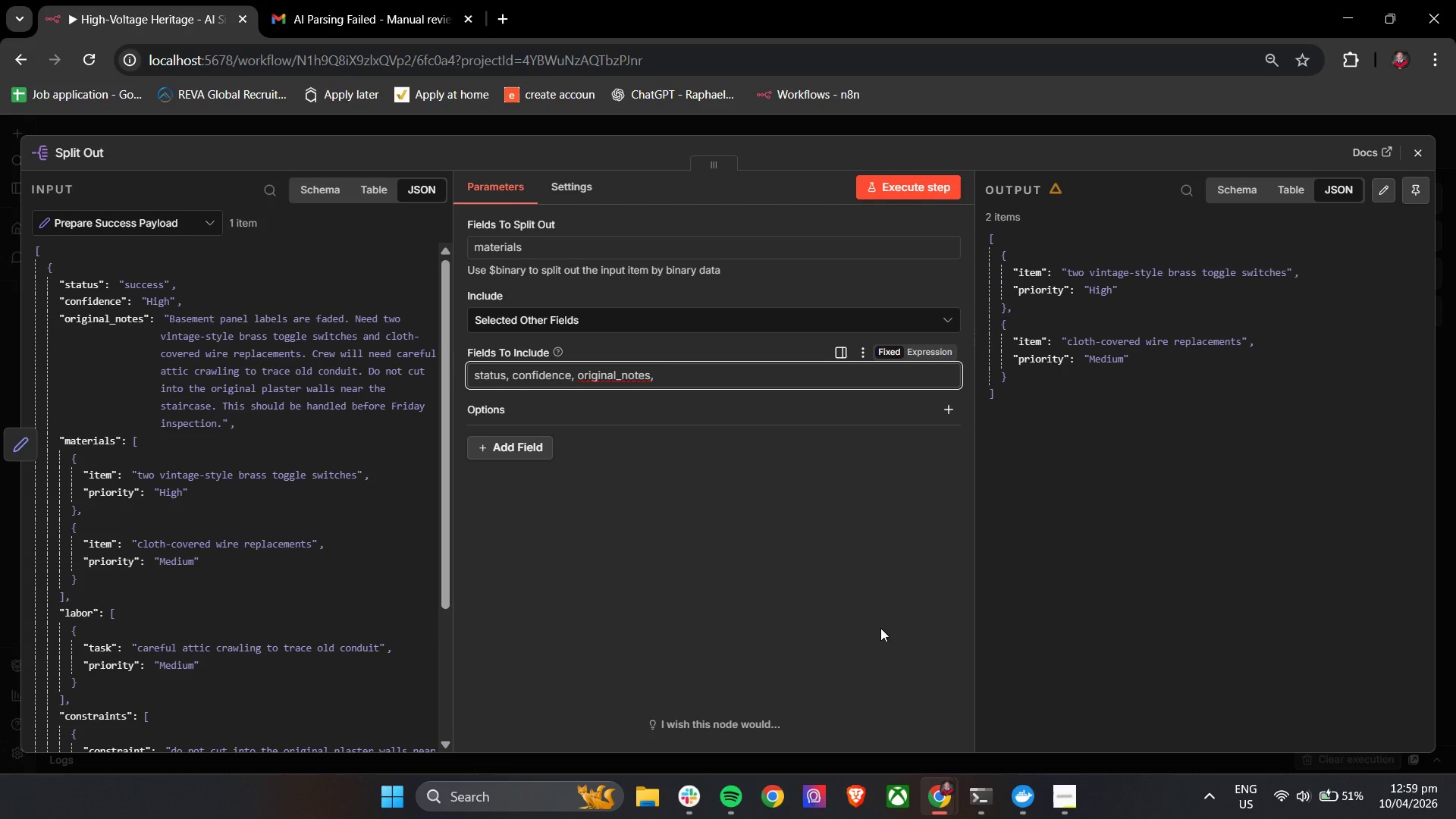 
scroll: coordinate [278, 586], scroll_direction: down, amount: 7.0
 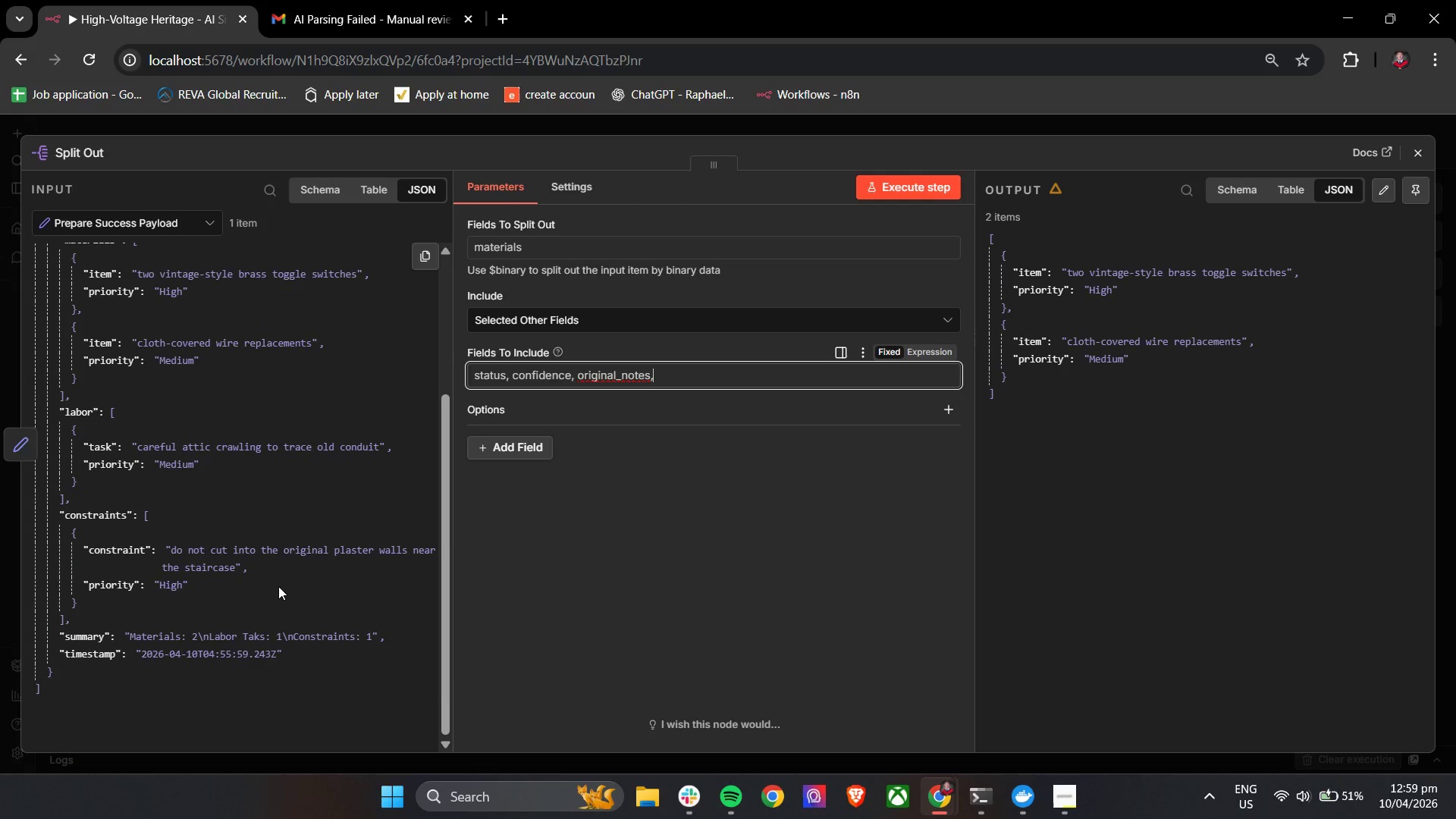 
wait(5.33)
 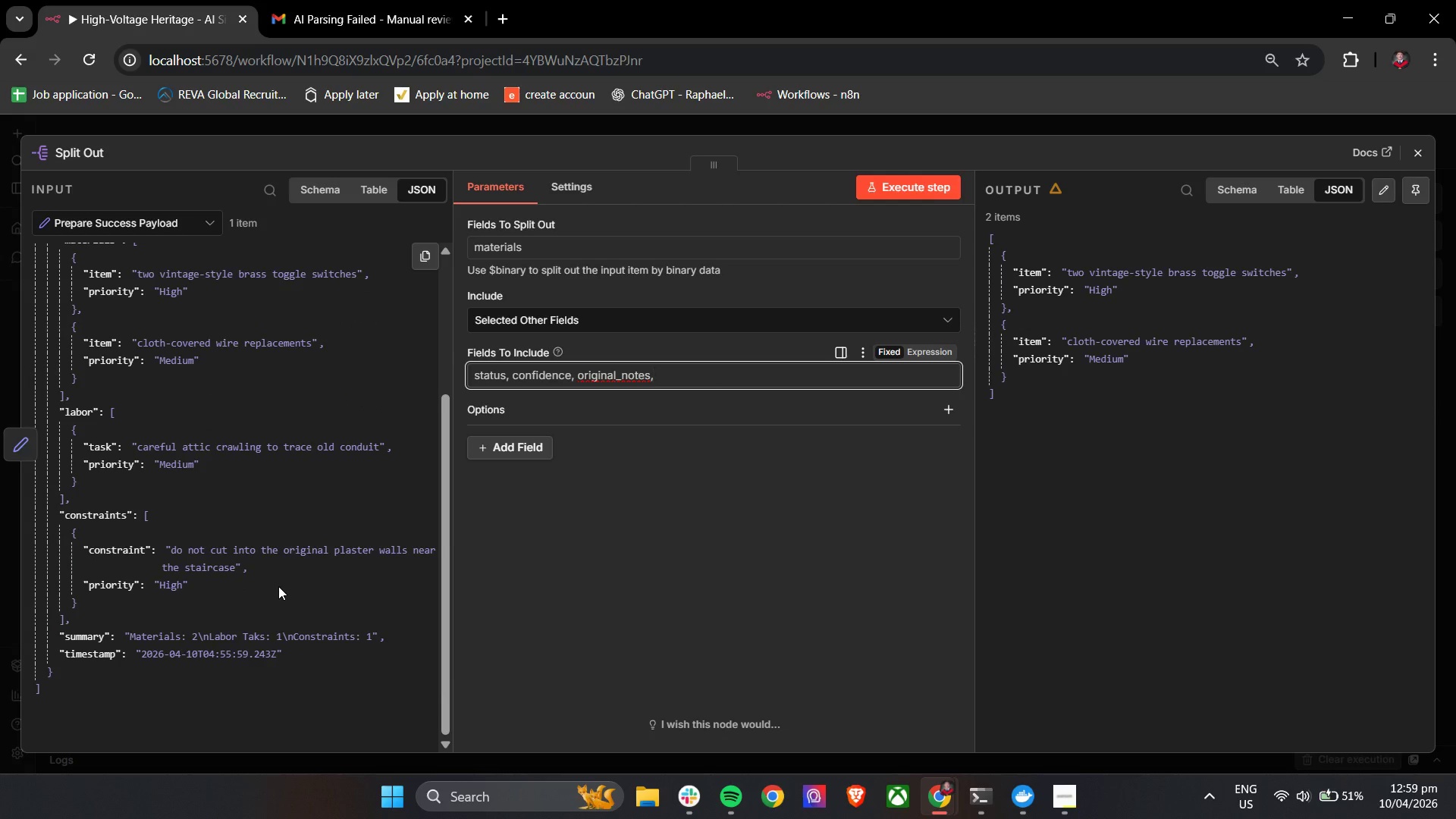 
type(su)
key(Backspace)
key(Backspace)
type( sy)
key(Backspace)
type(ummary)
 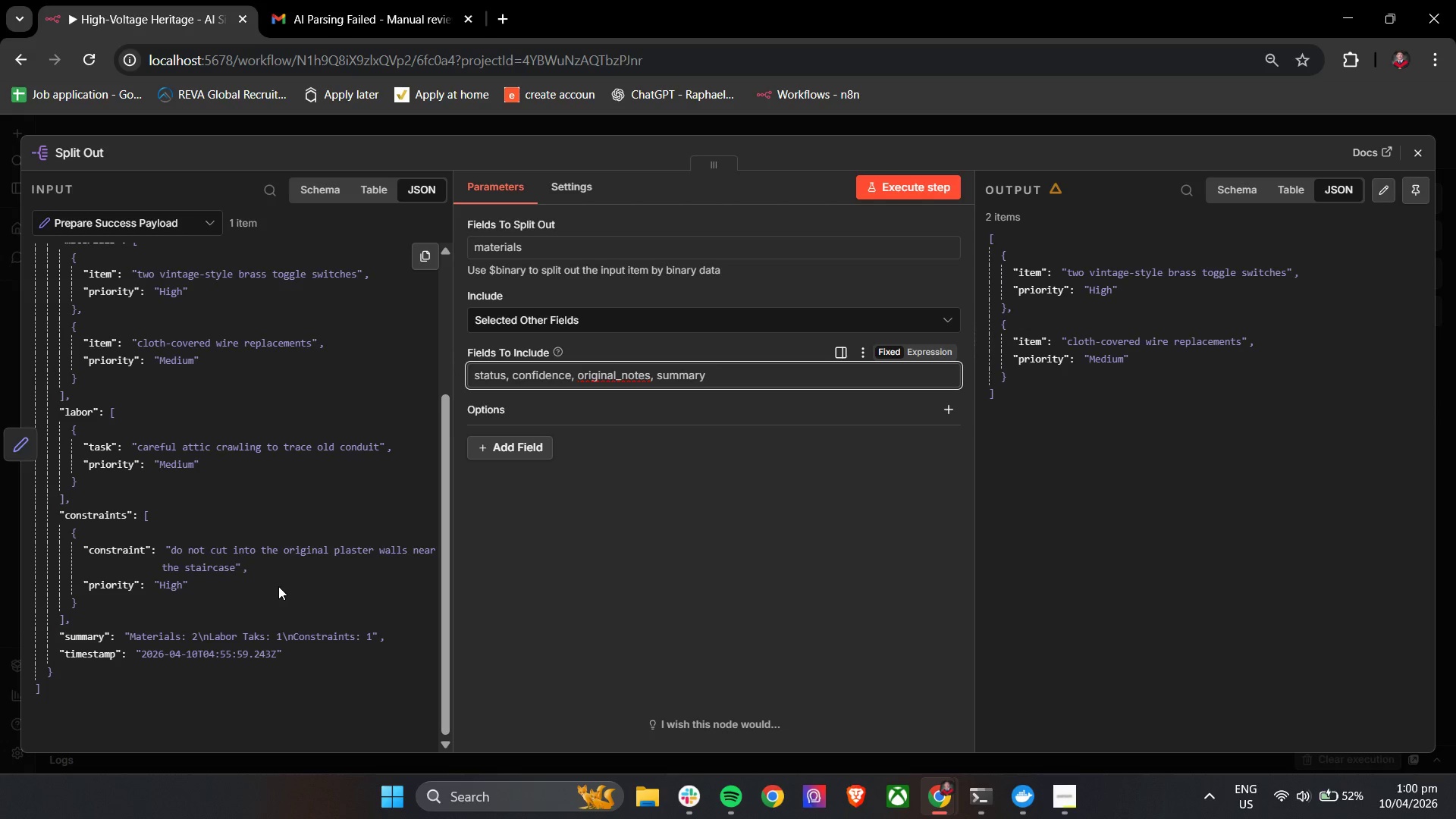 
left_click([924, 187])
 